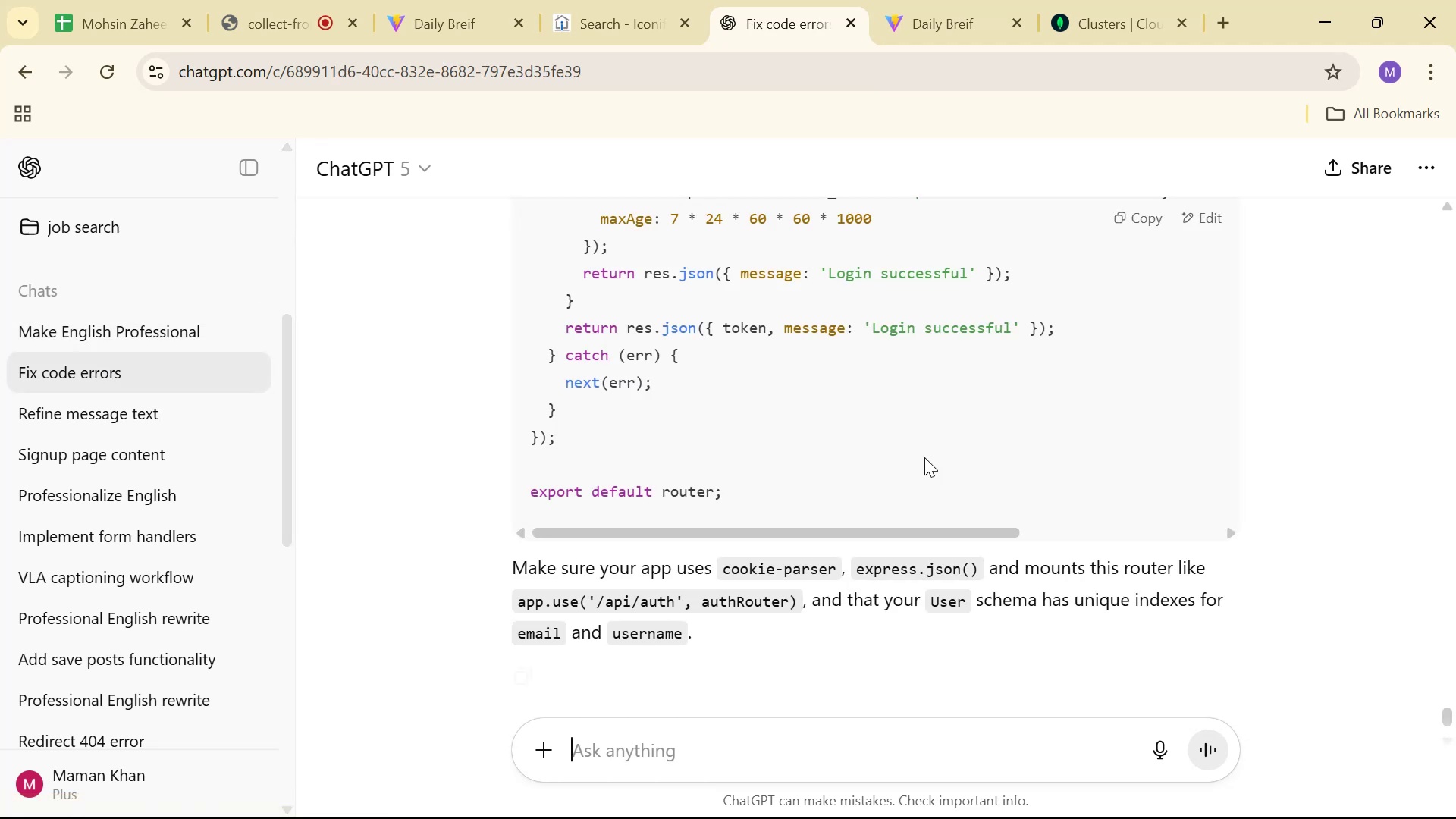 
scroll: coordinate [999, 513], scroll_direction: up, amount: 13.0
 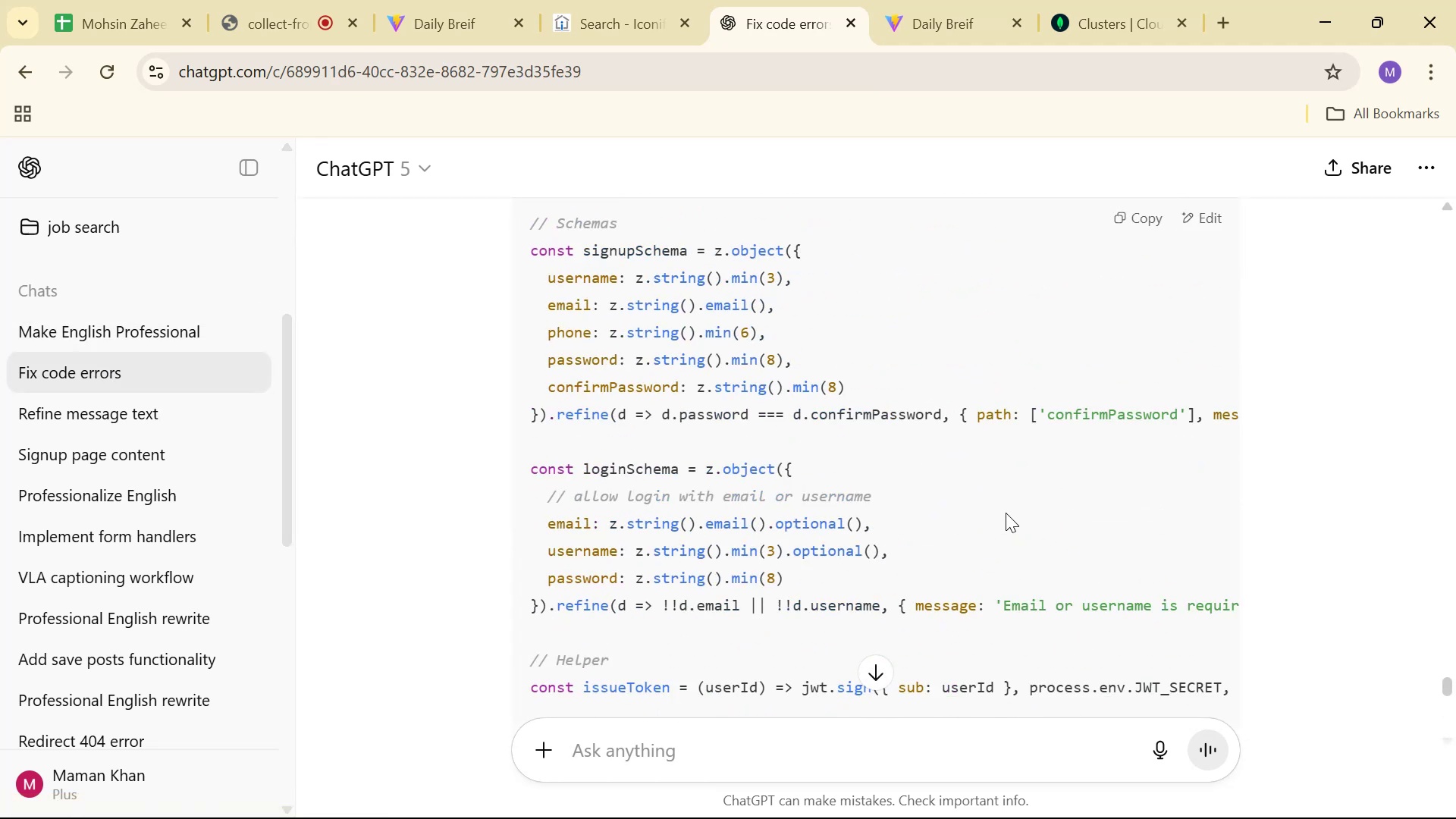 
scroll: coordinate [999, 517], scroll_direction: down, amount: 16.0
 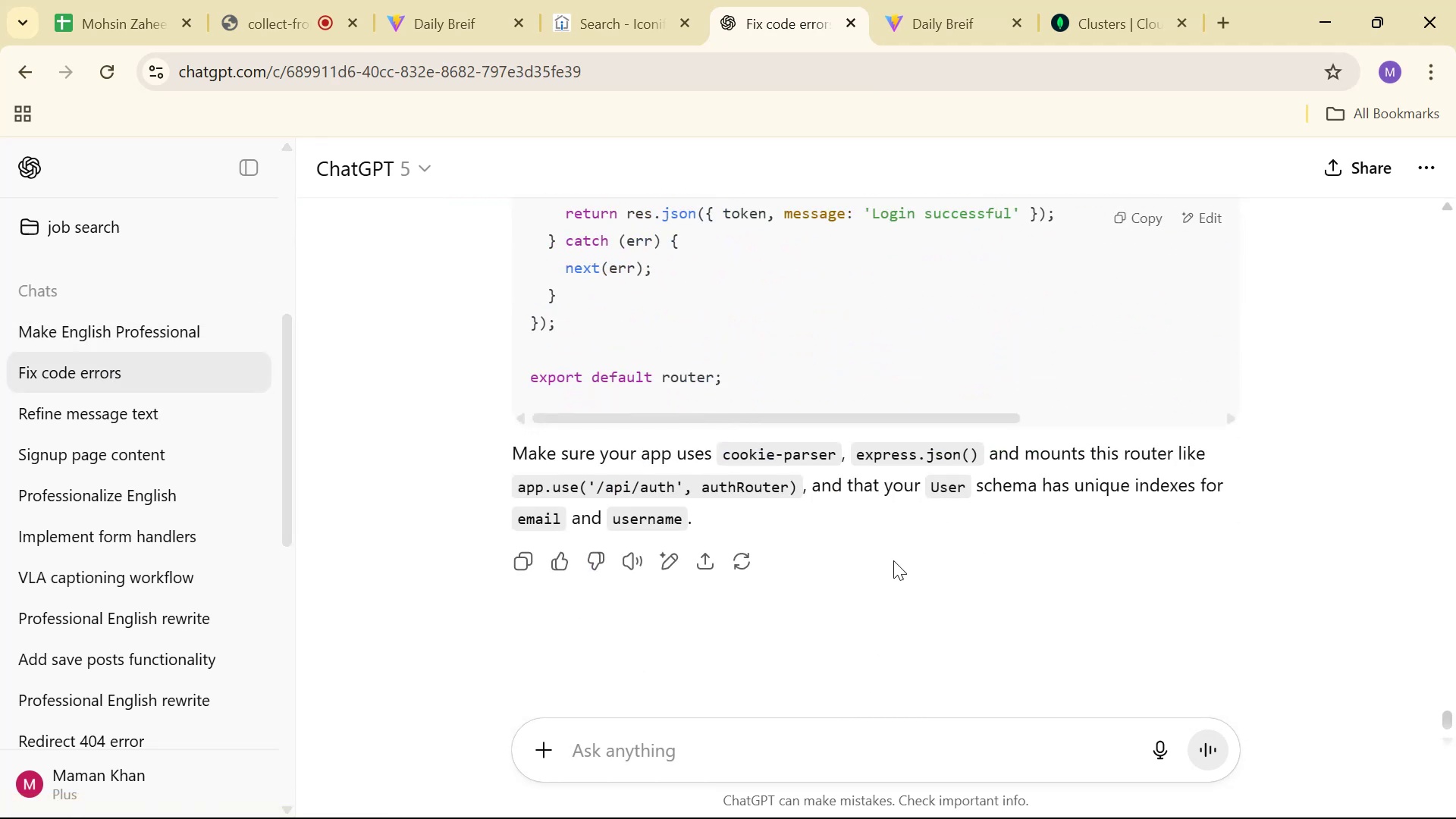 
type(Mo)
key(Backspace)
type(ake ma )
key(Backspace)
key(Backspace)
key(Backspace)
type(a zustand store for the bacl)
key(Backspace)
type(kend setup you provided)
 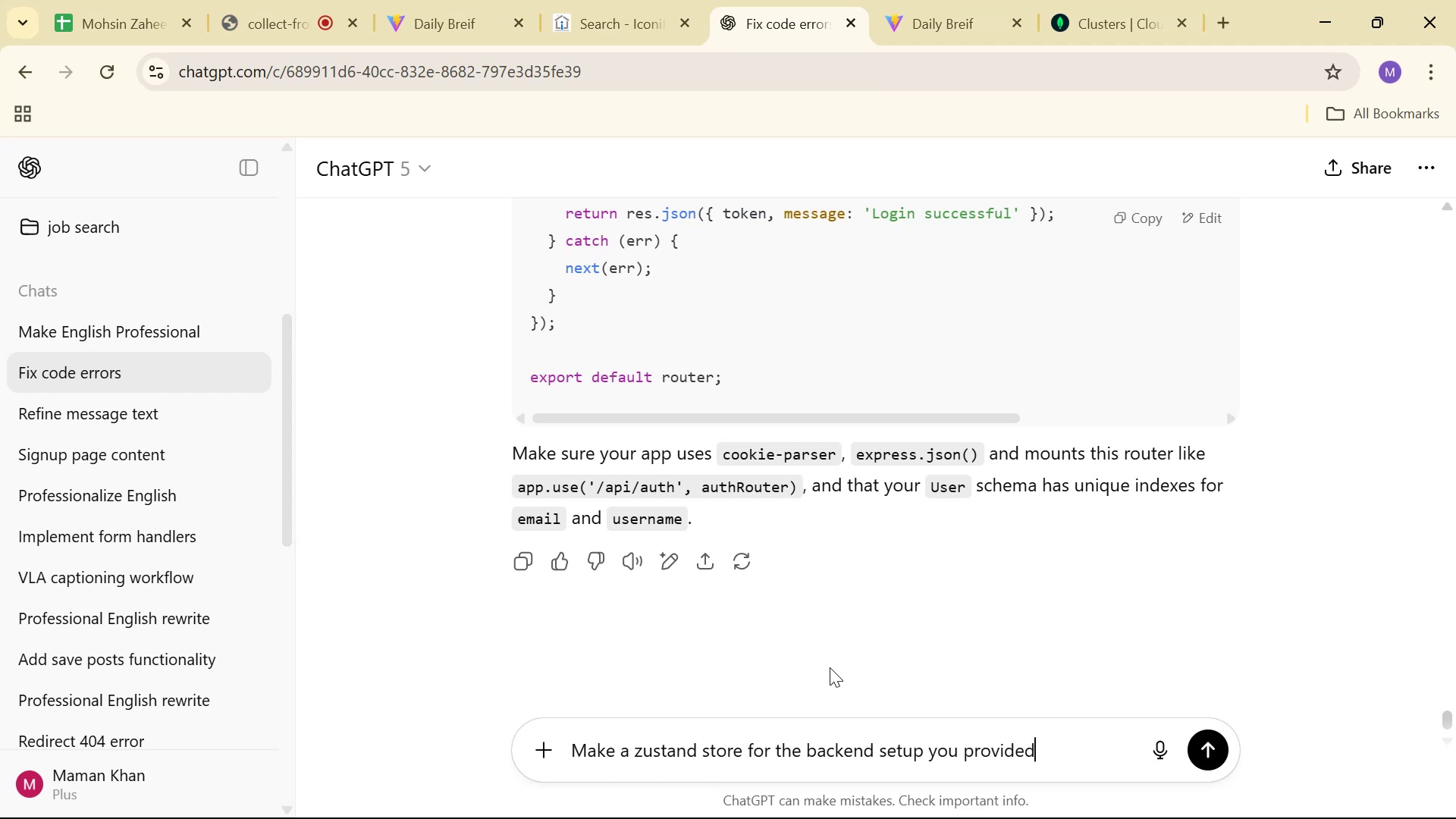 
key(Enter)
 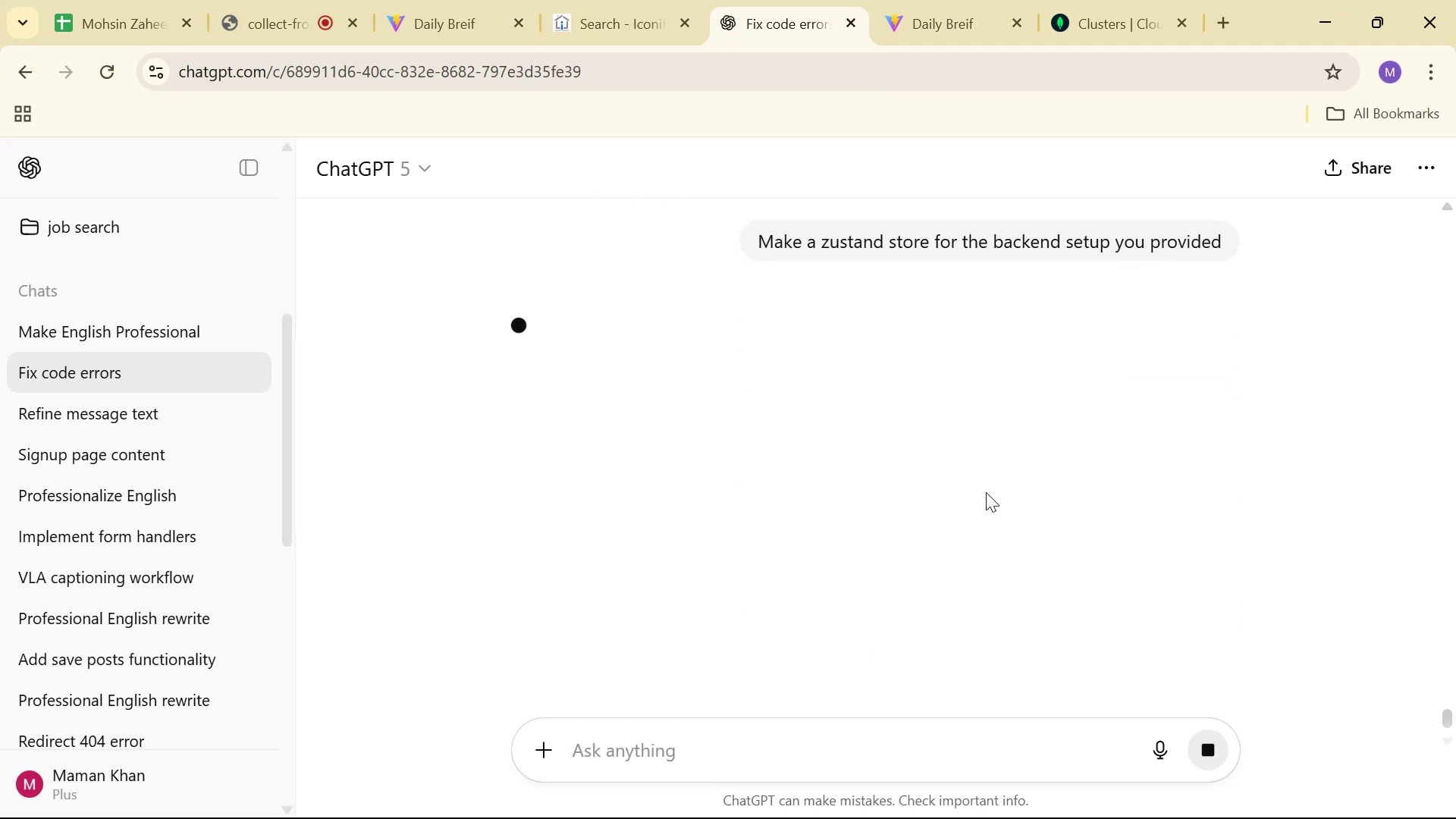 
mouse_move([1043, 306])
 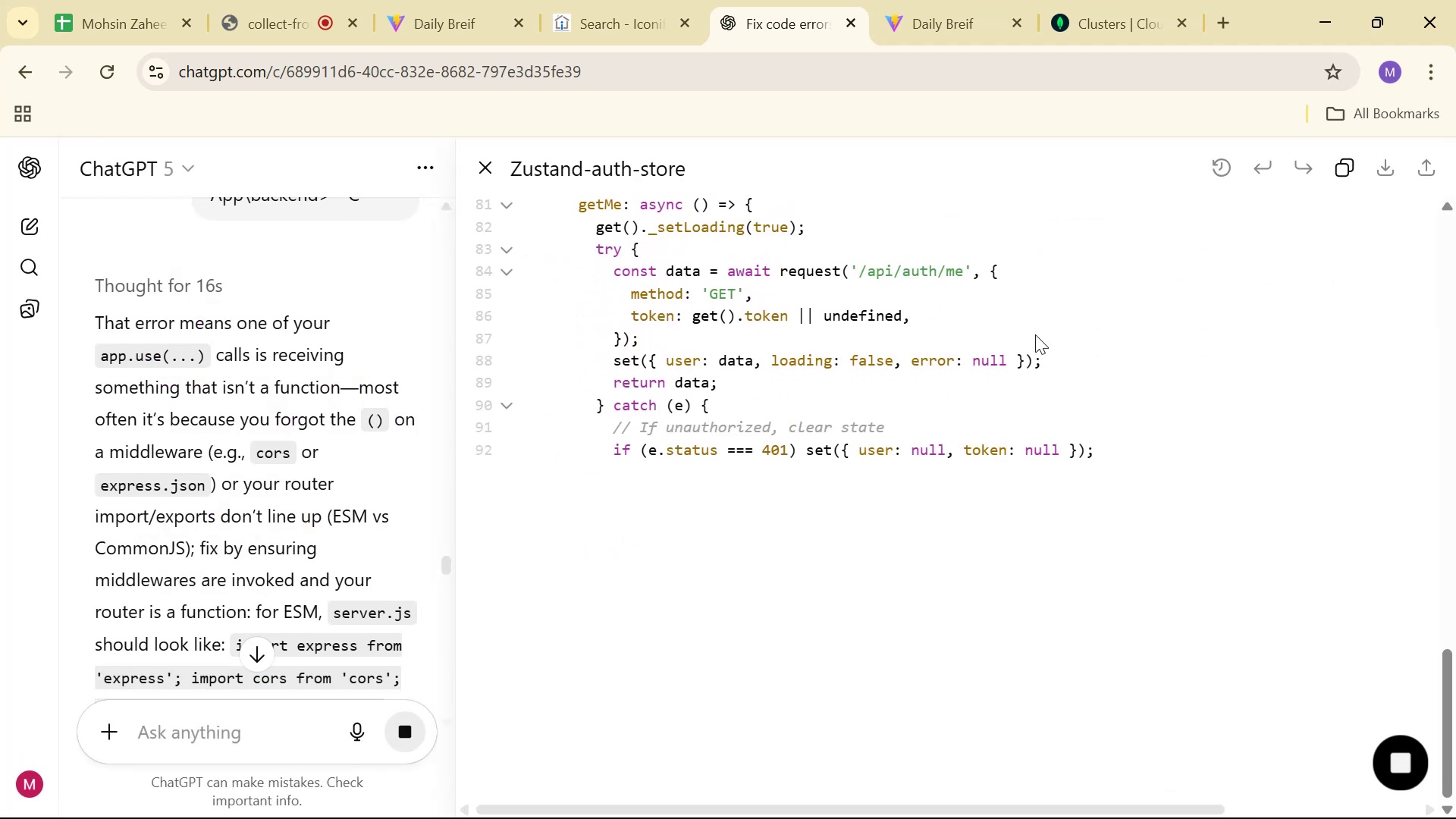 
wait(20.77)
 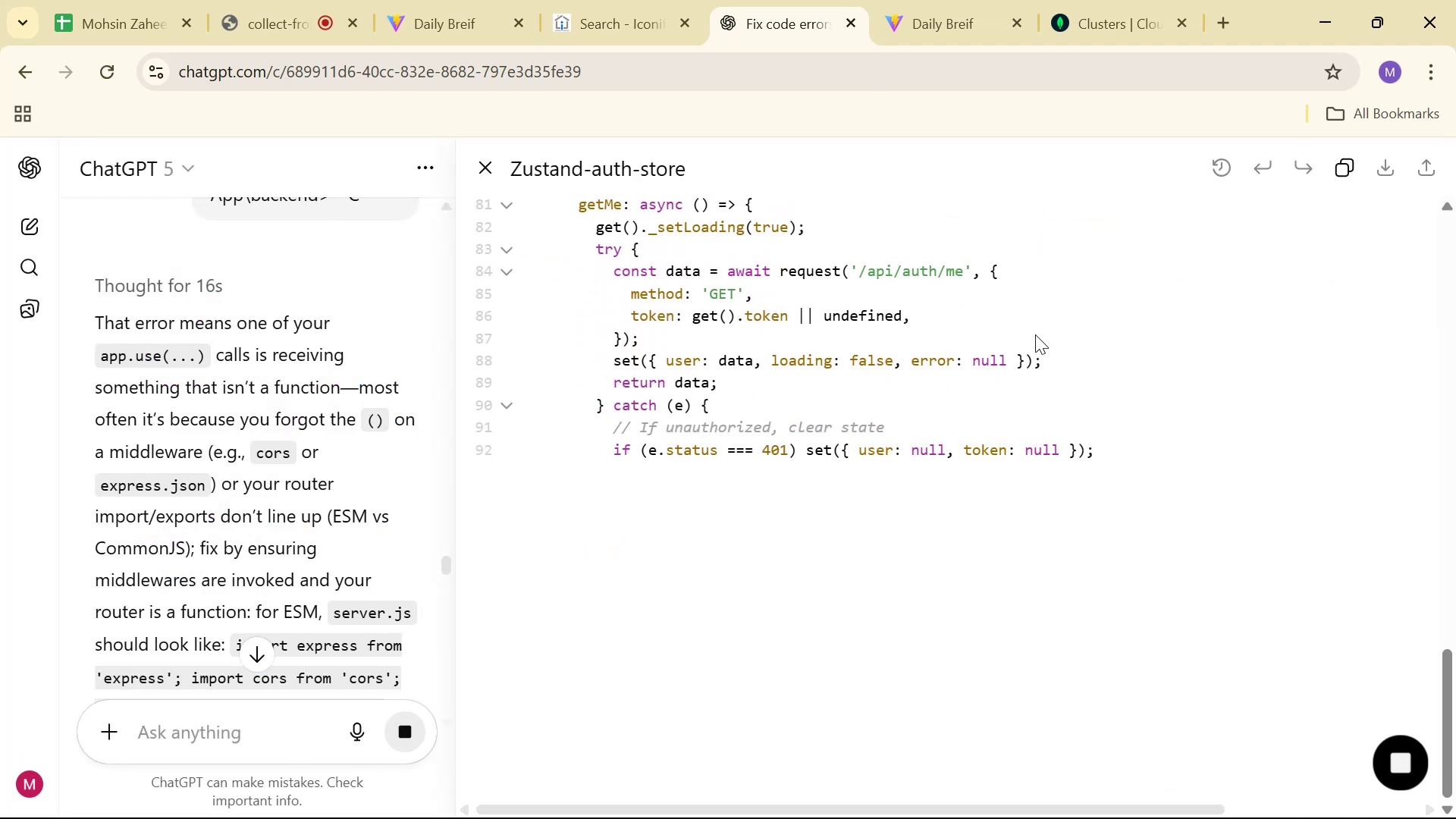 
scroll: coordinate [1031, 356], scroll_direction: up, amount: 25.0
 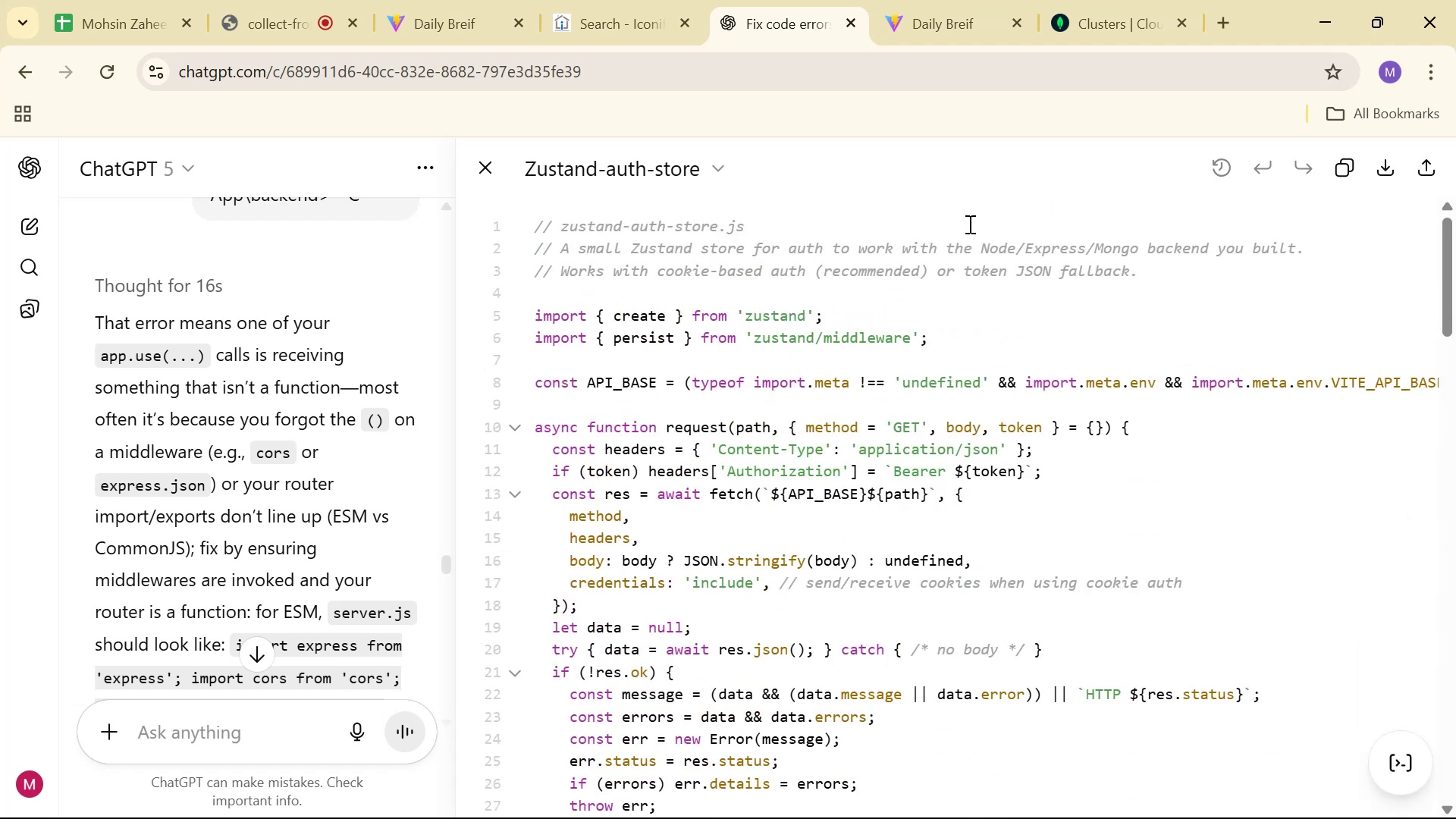 
key(Alt+Tab)
 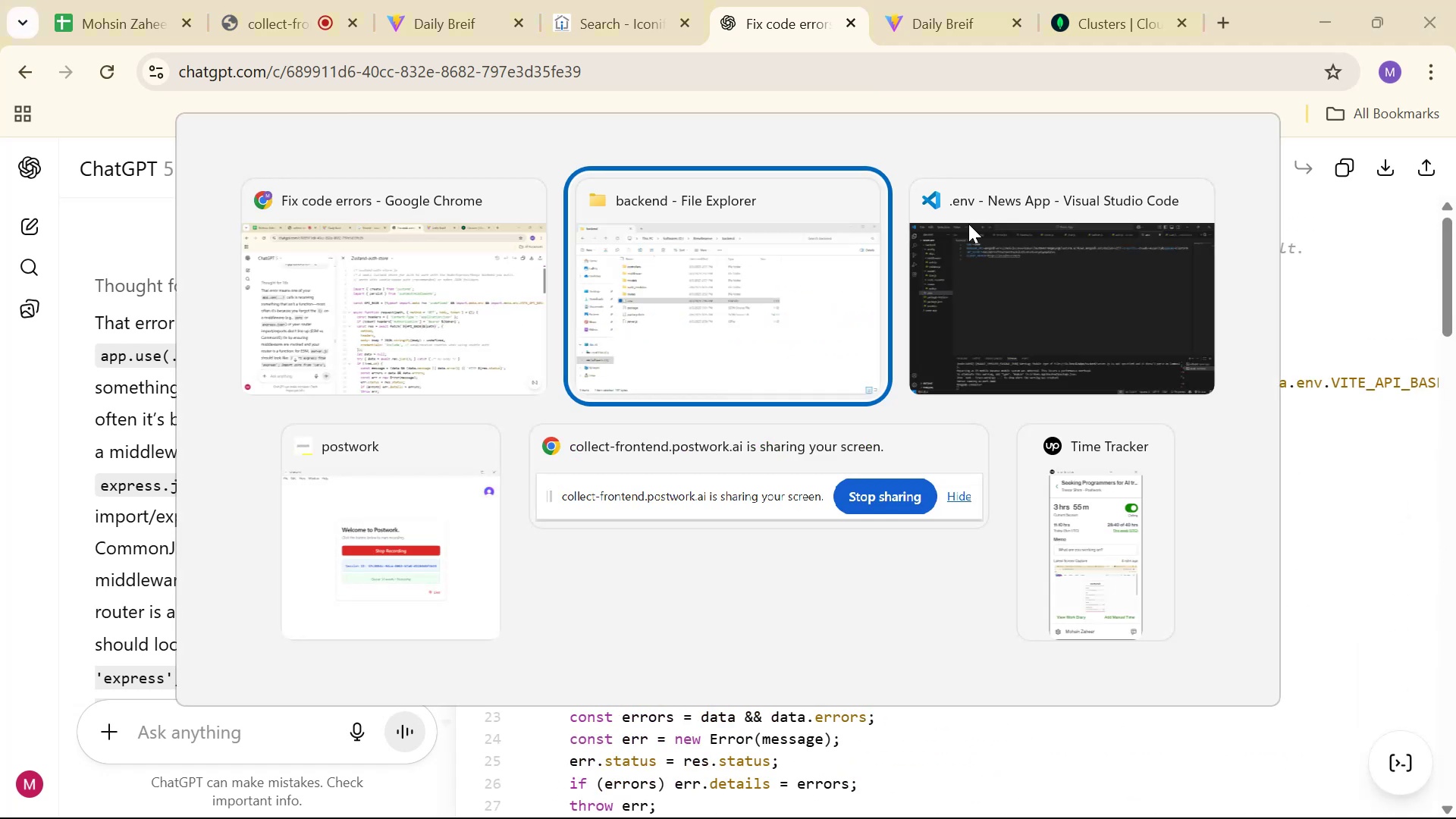 
key(Alt+Tab)
 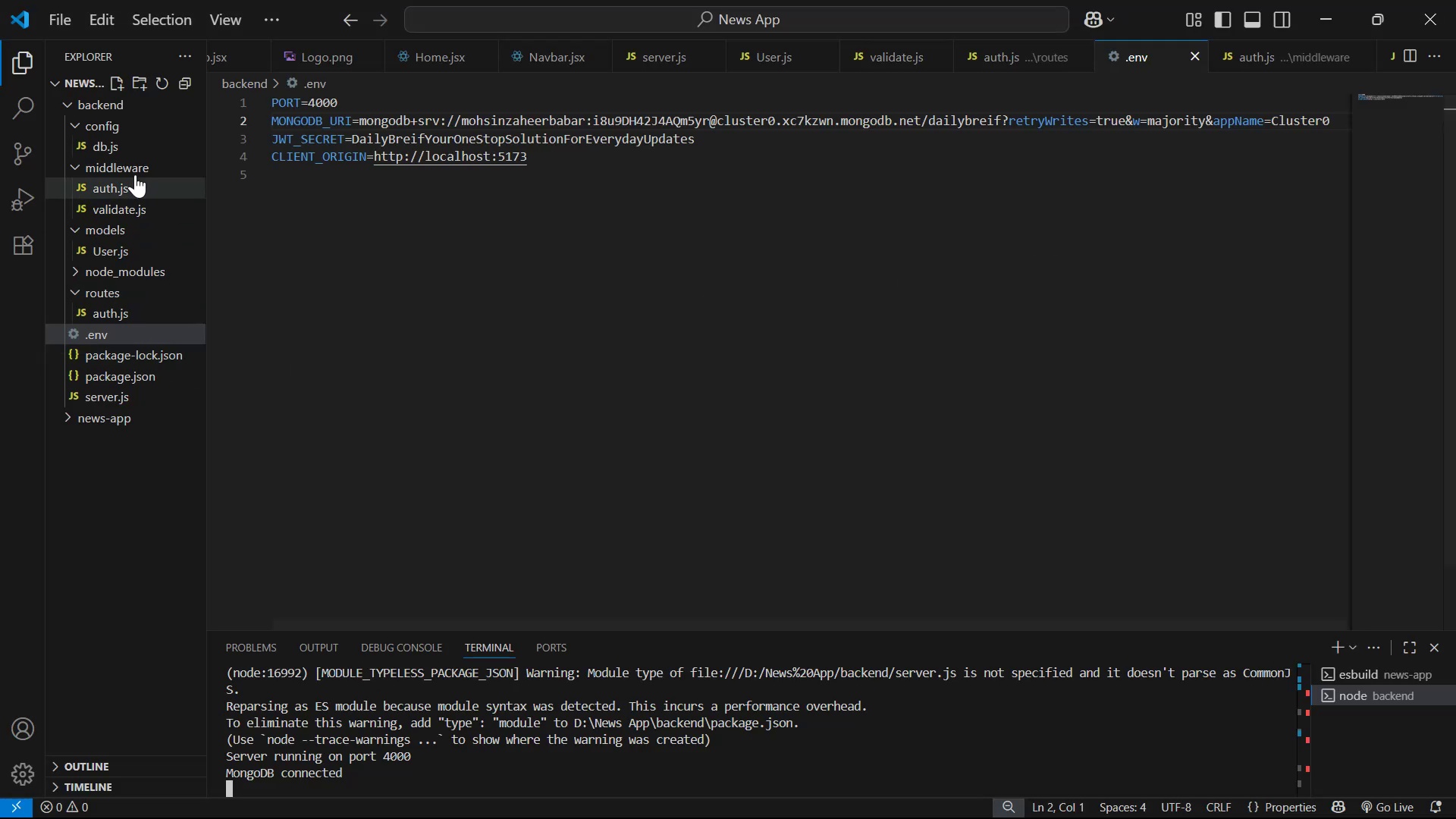 
left_click([112, 107])
 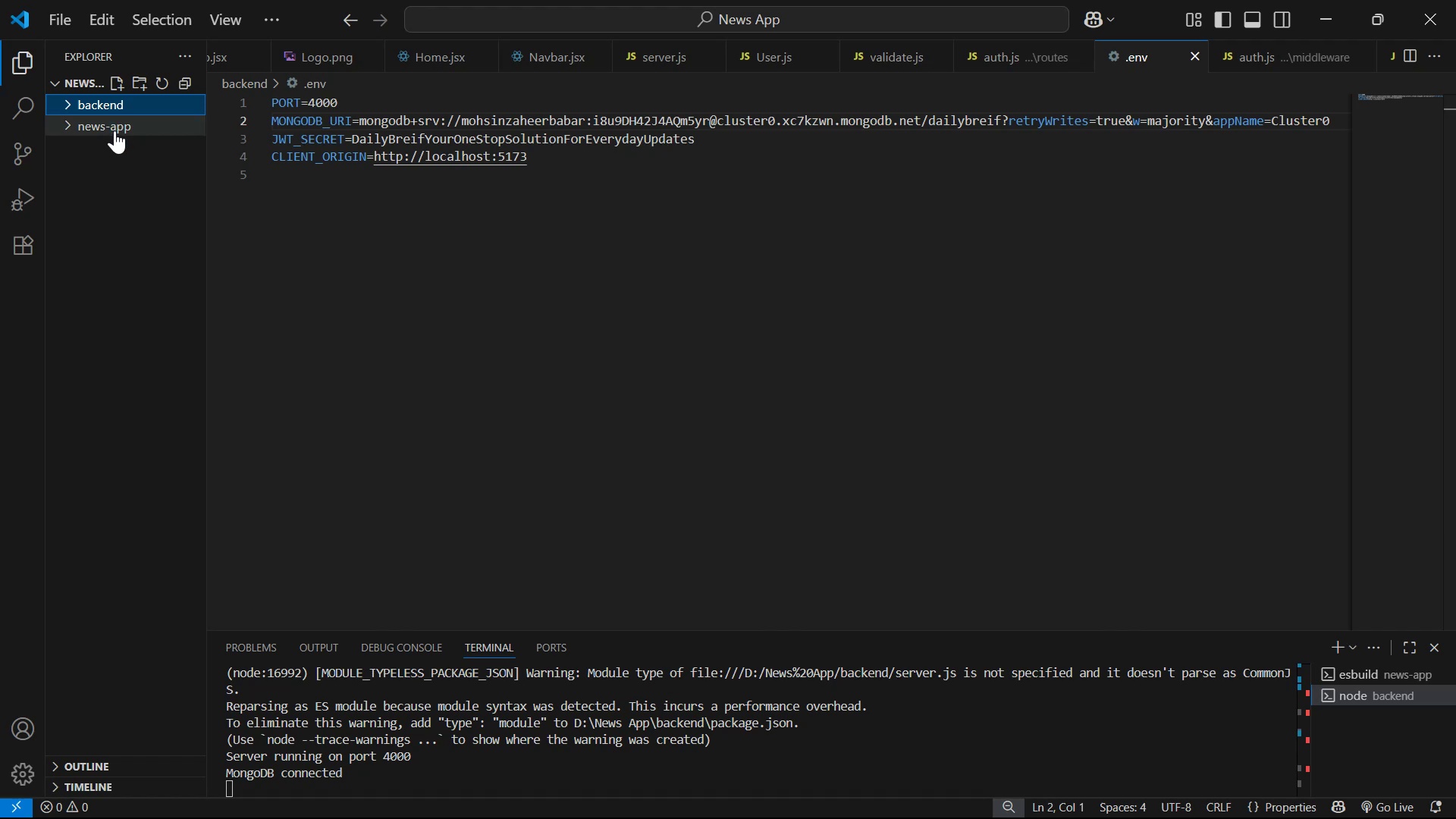 
left_click([115, 130])
 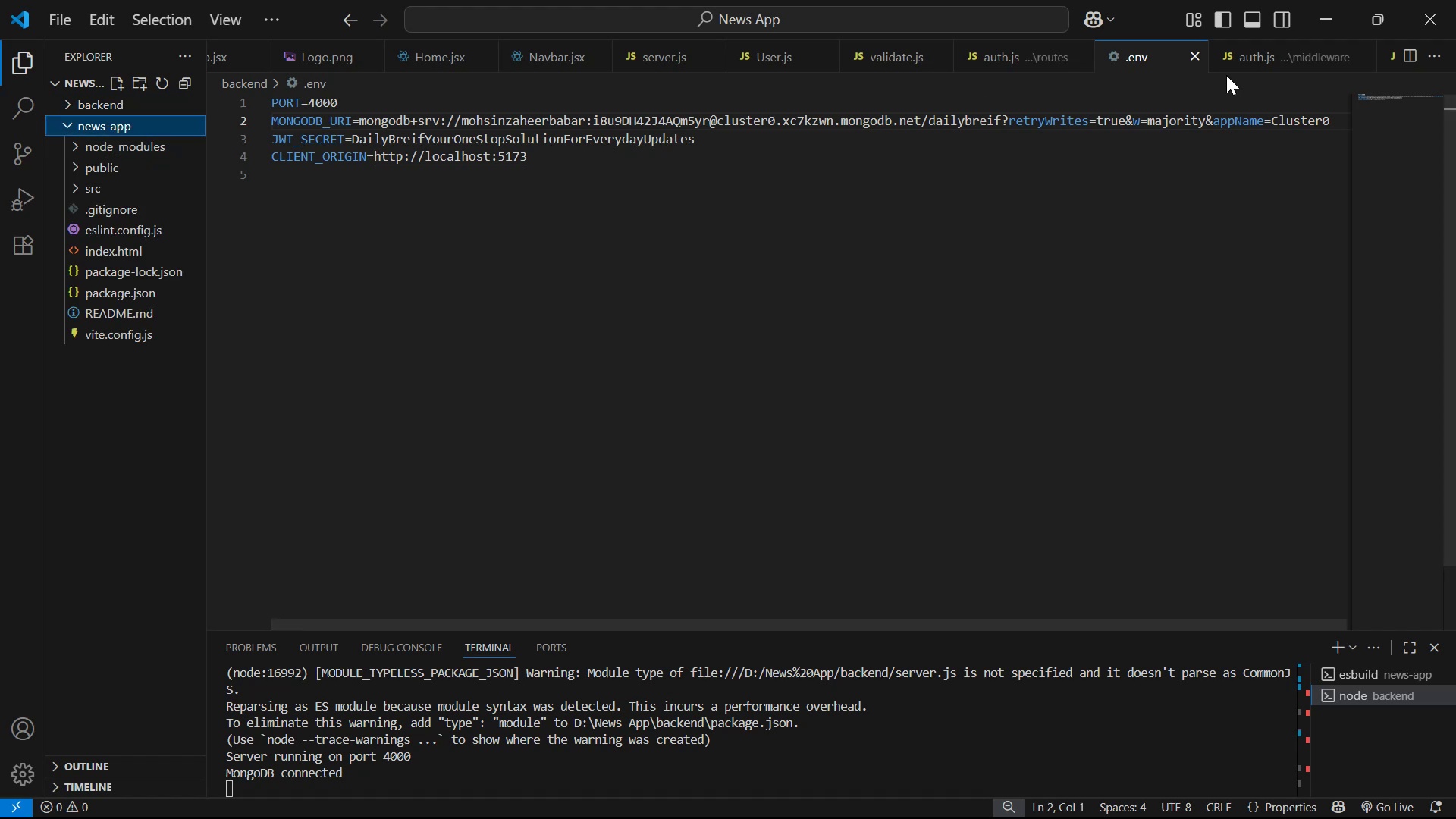 
left_click([1197, 54])
 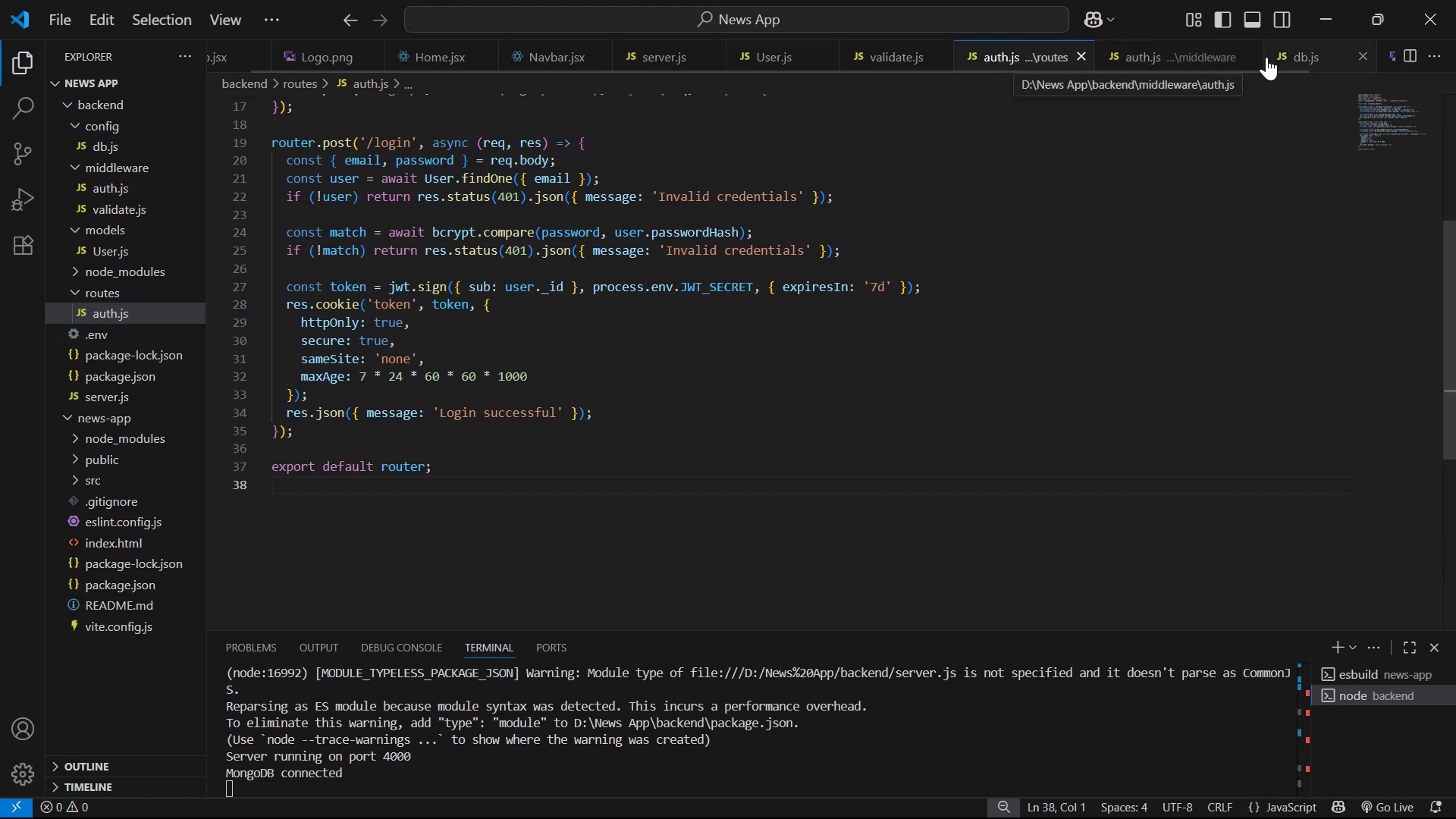 
left_click([1253, 54])
 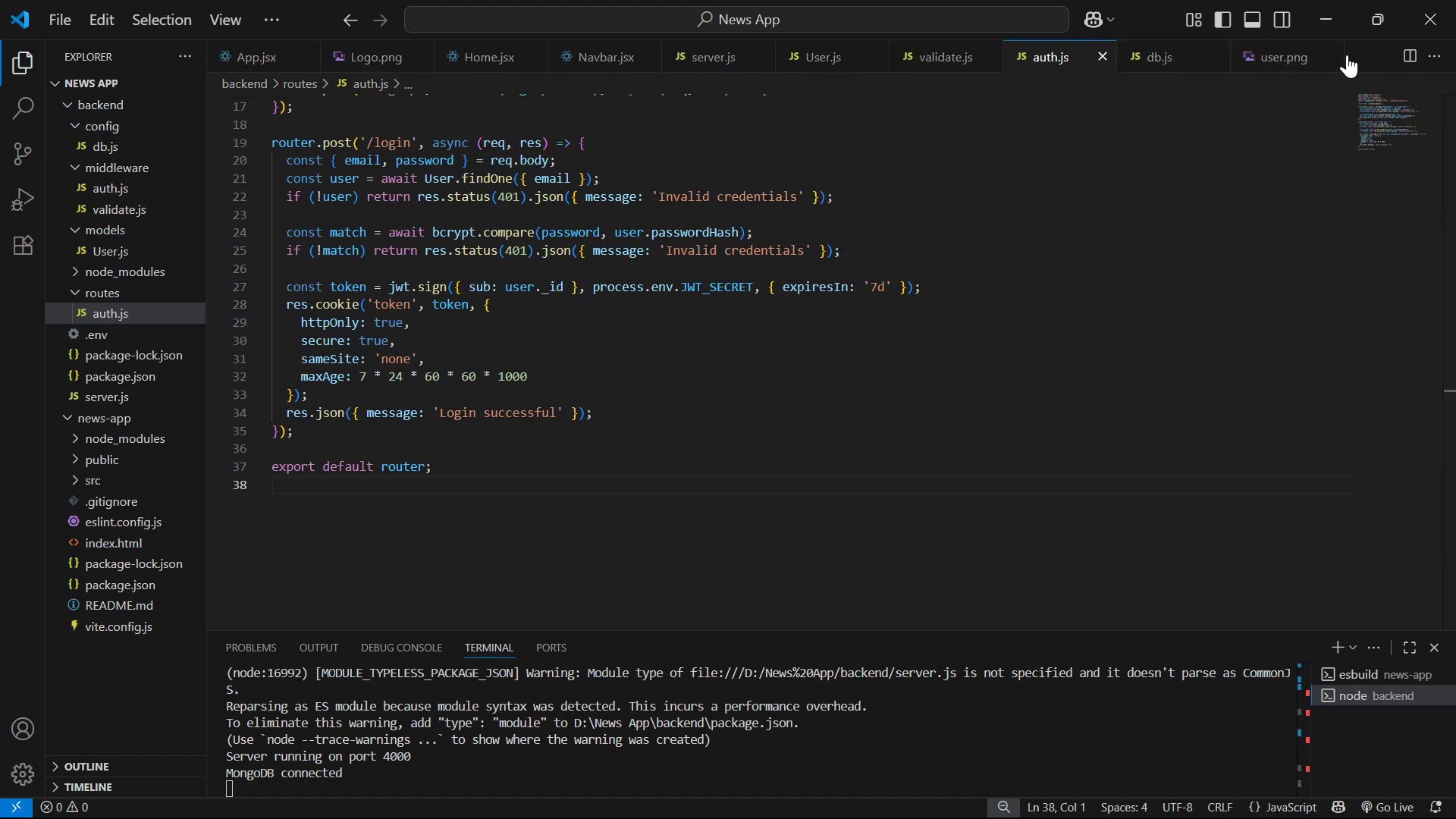 
left_click([1338, 56])
 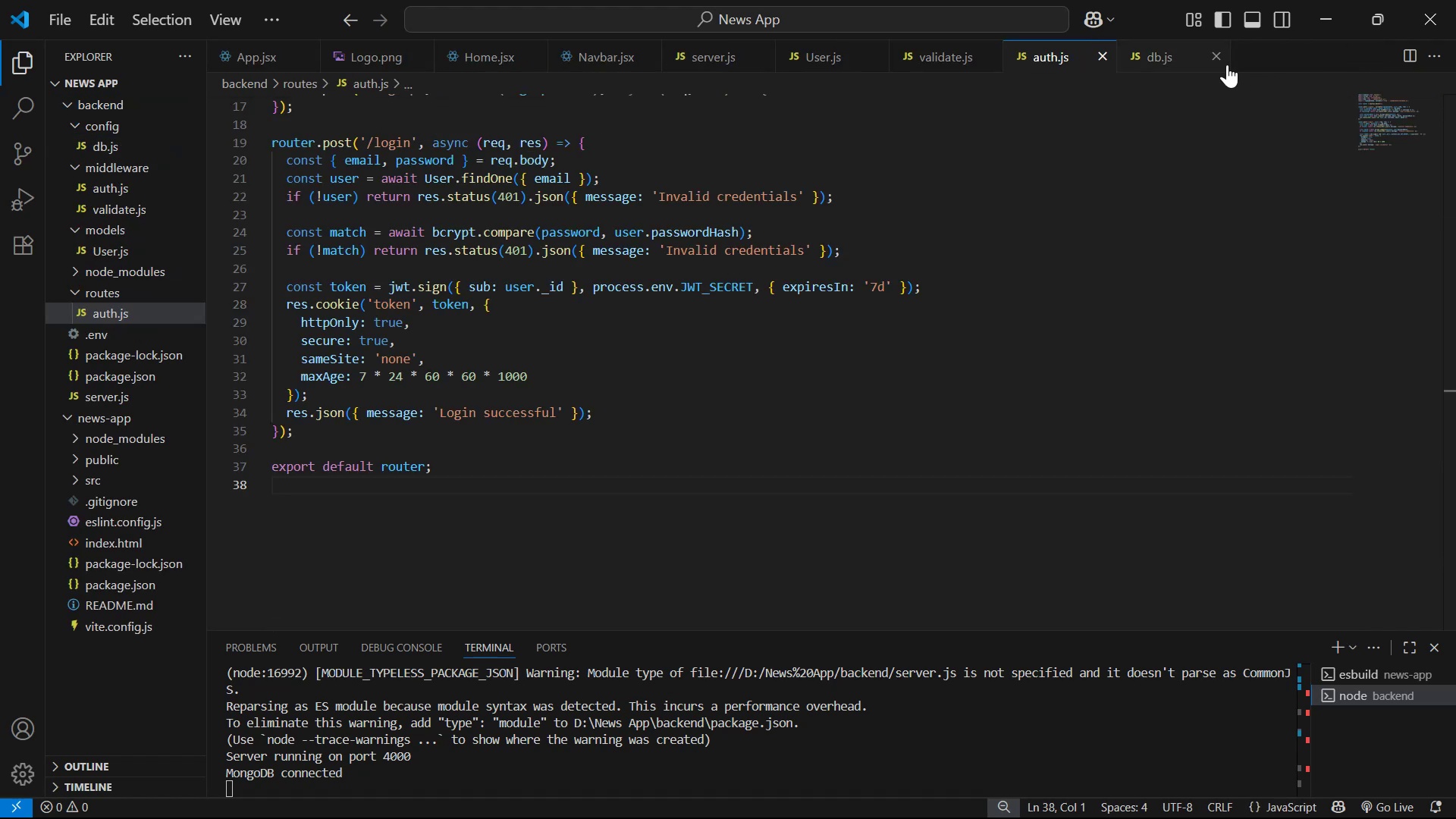 
left_click([1223, 56])
 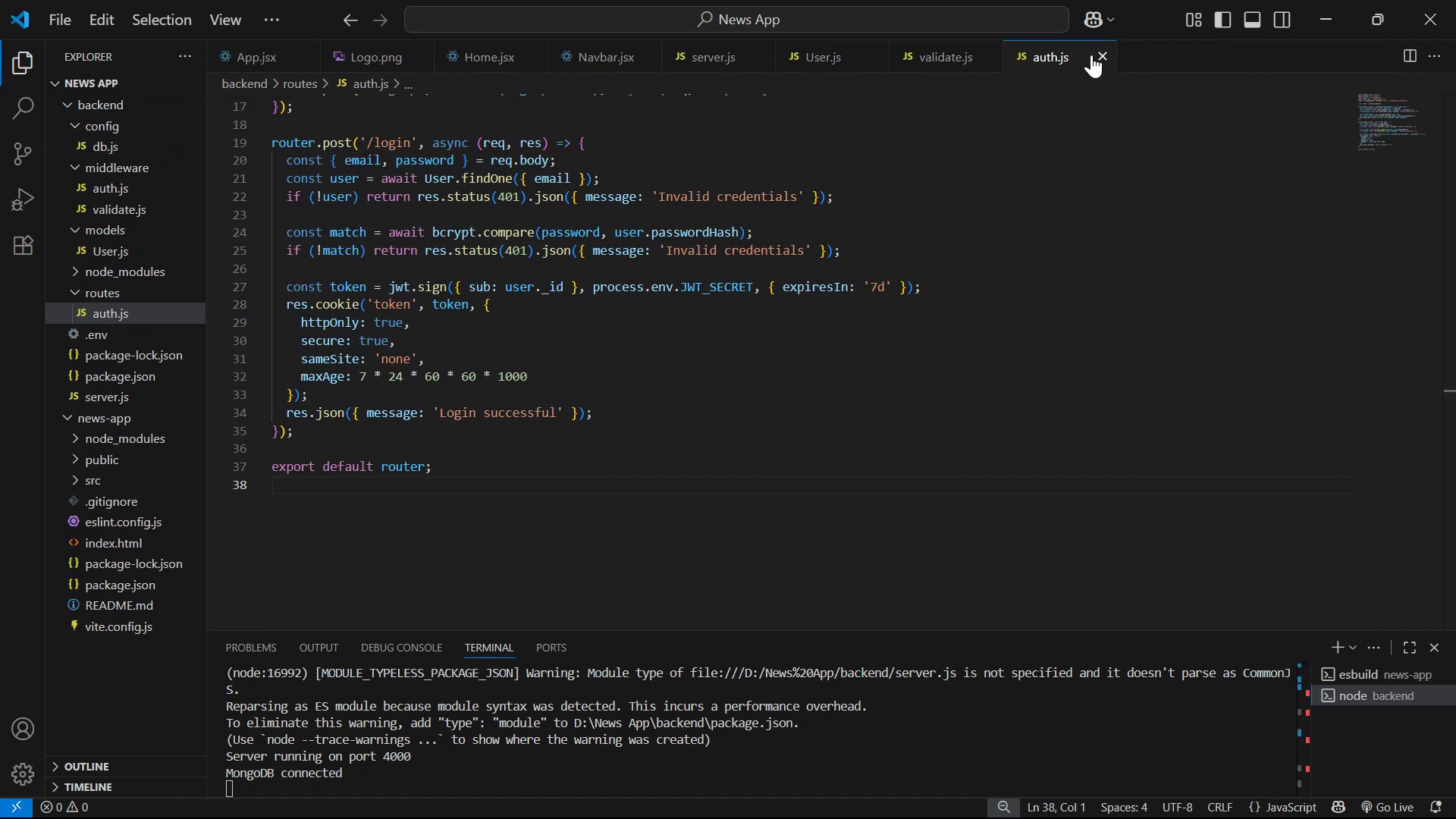 
left_click([1097, 55])
 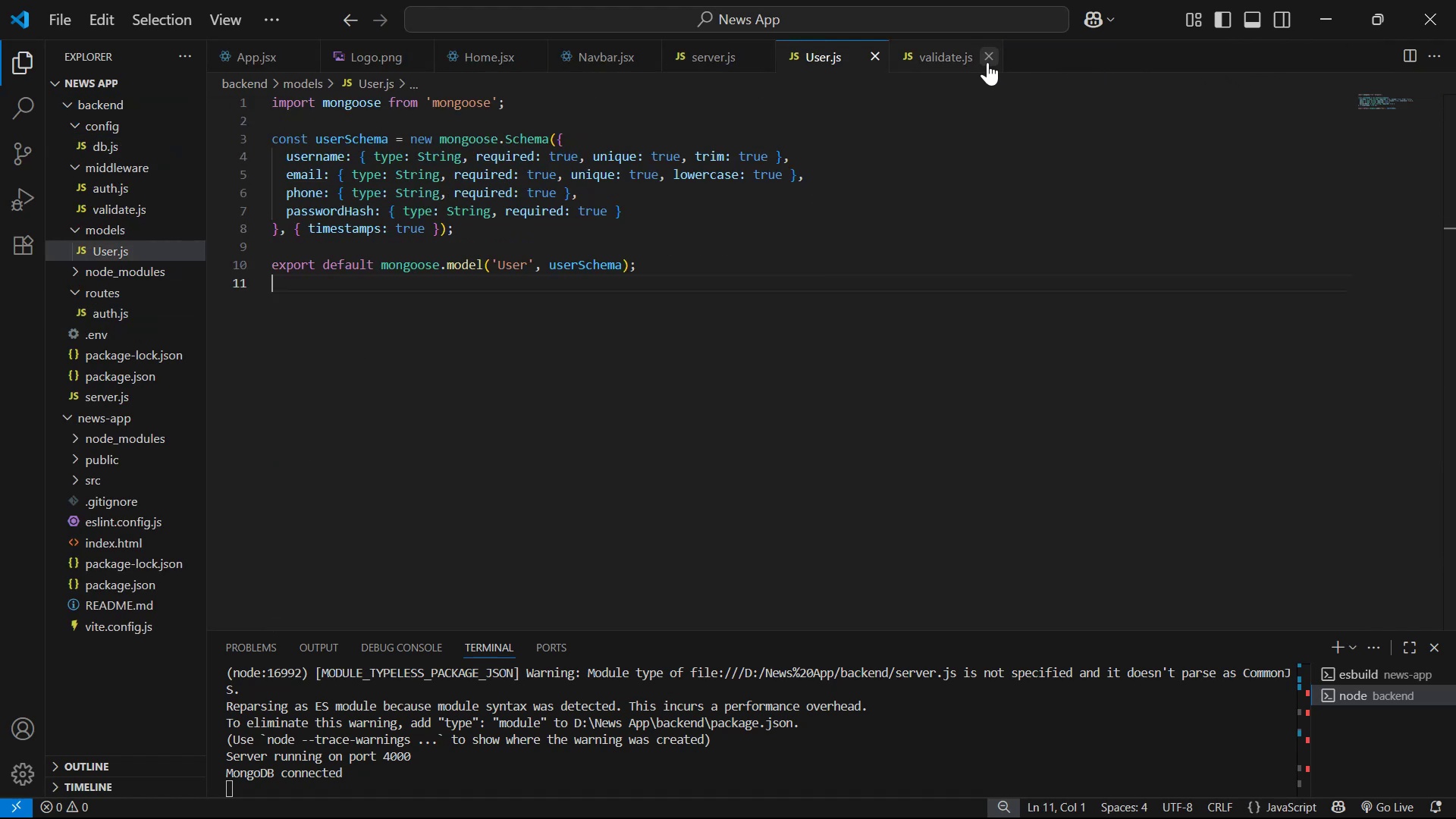 
left_click([987, 62])
 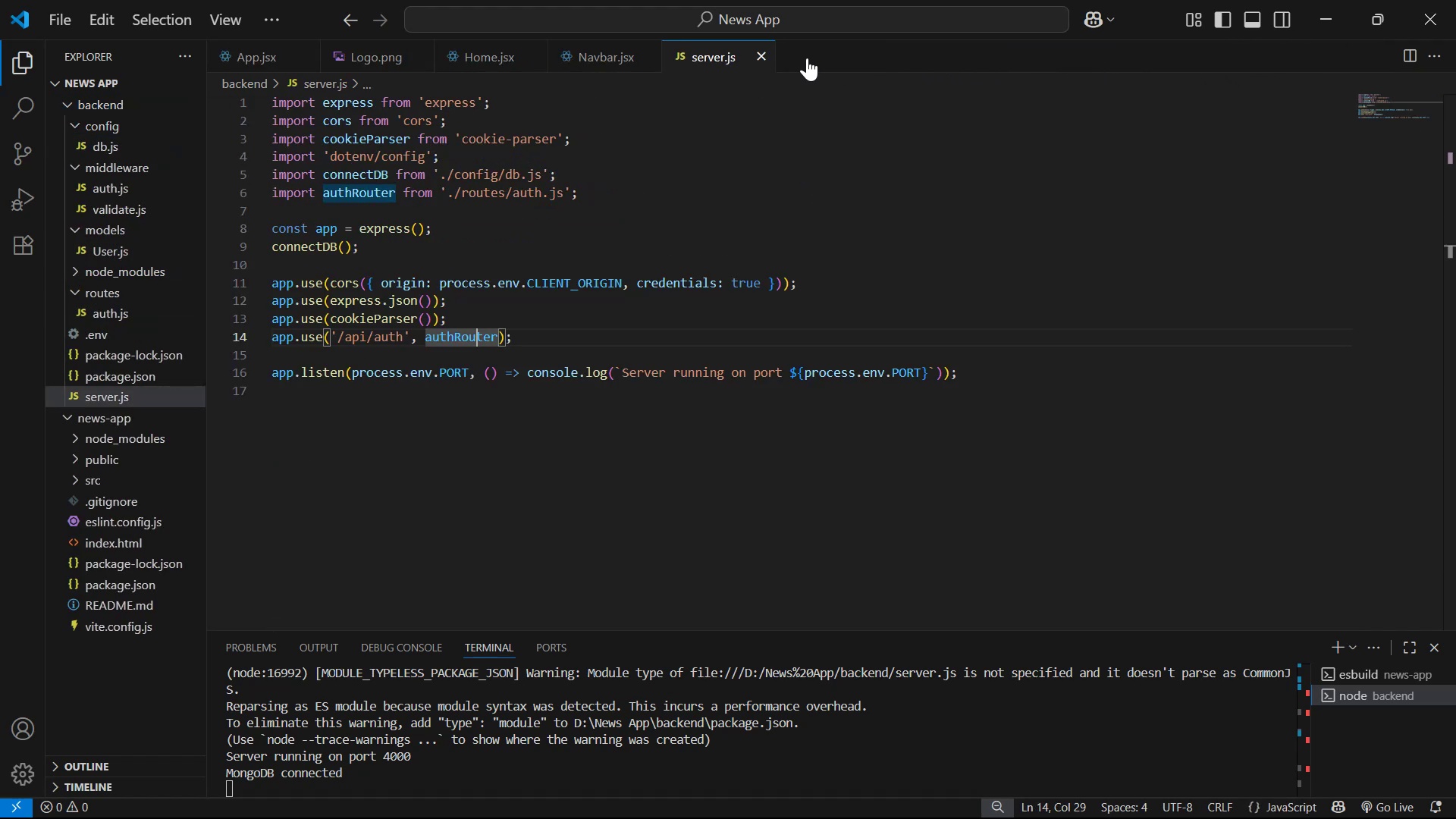 
left_click([758, 55])
 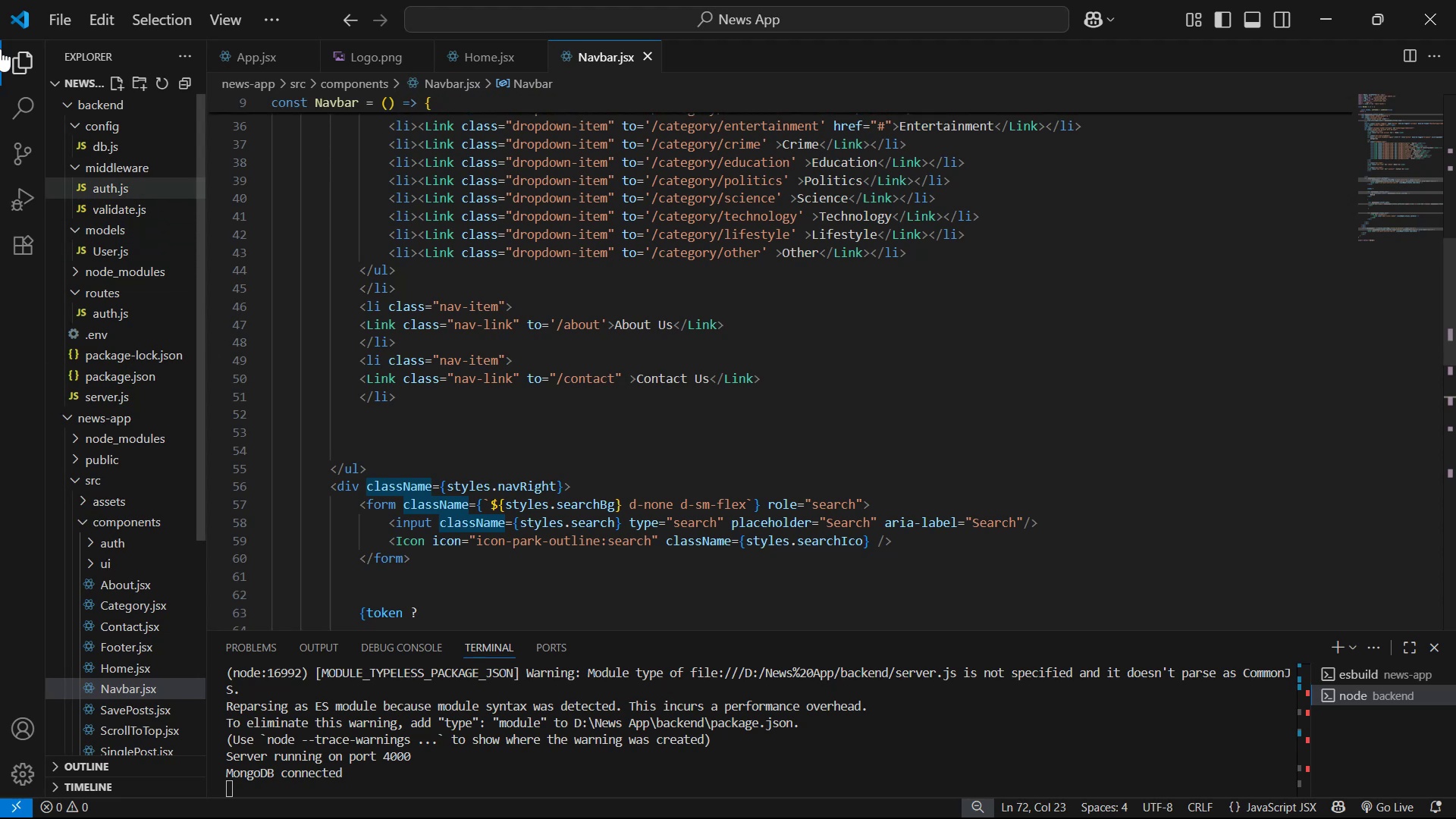 
left_click([88, 96])
 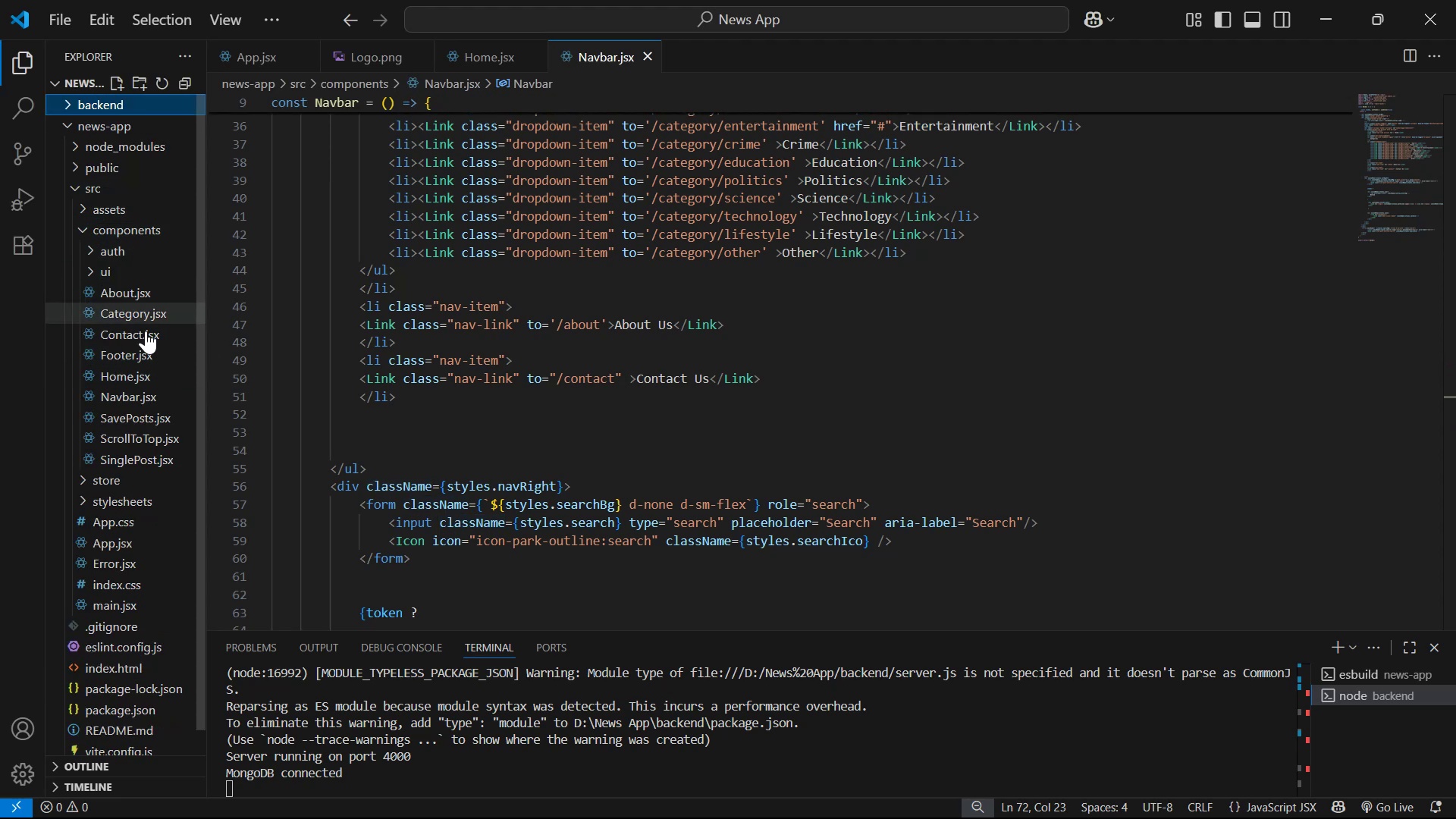 
left_click([127, 462])
 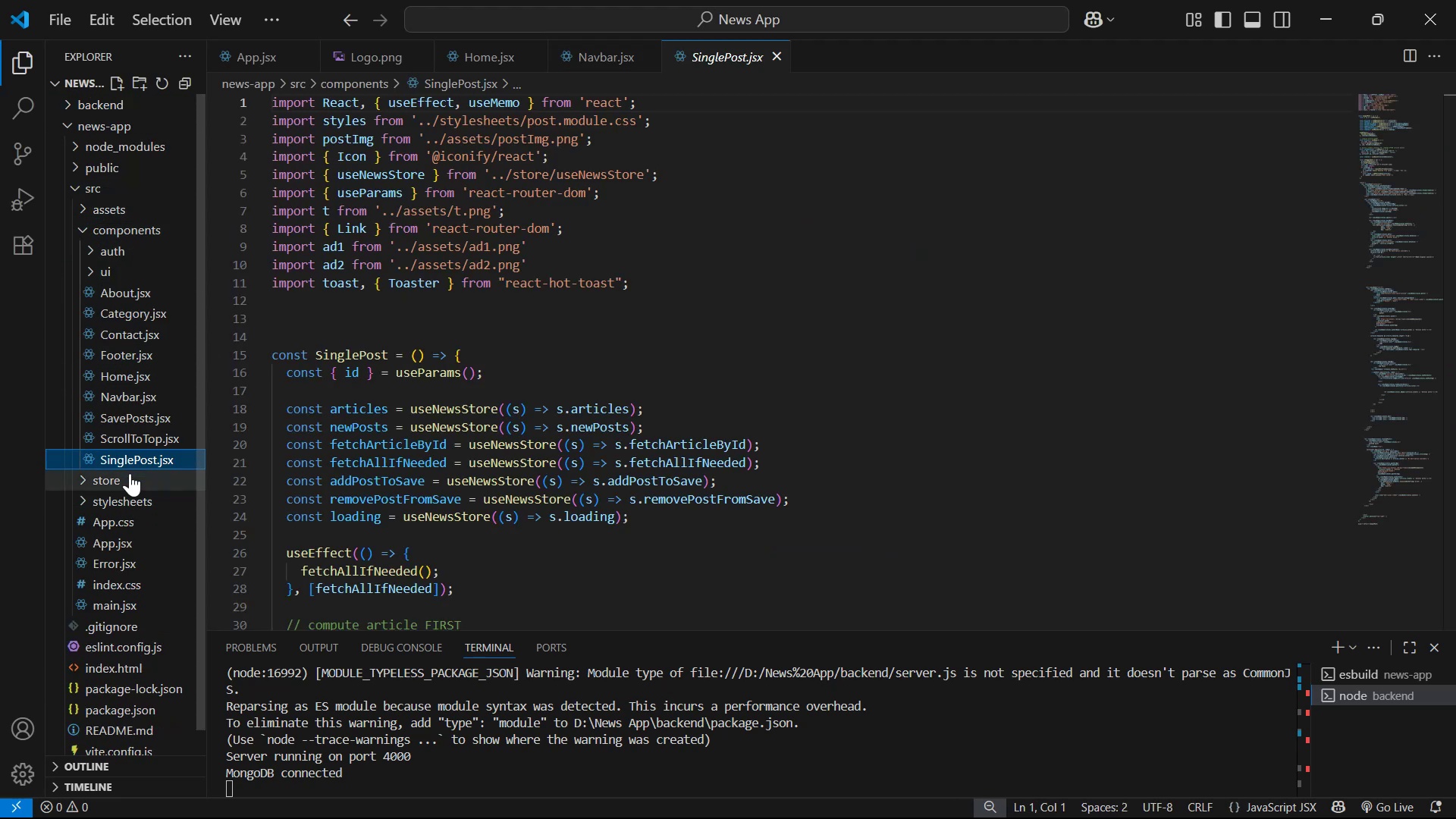 
left_click([130, 473])
 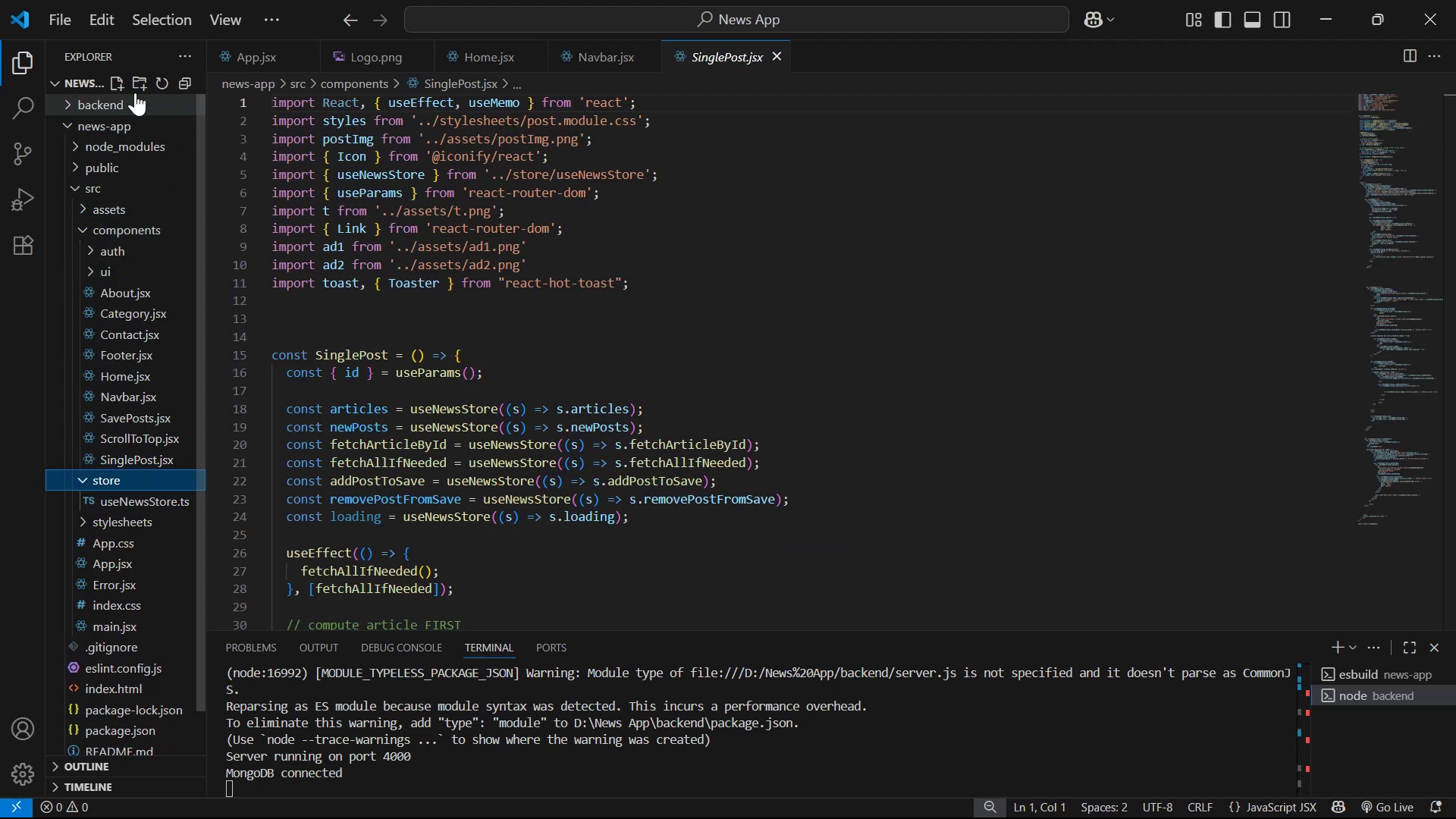 
left_click([121, 77])
 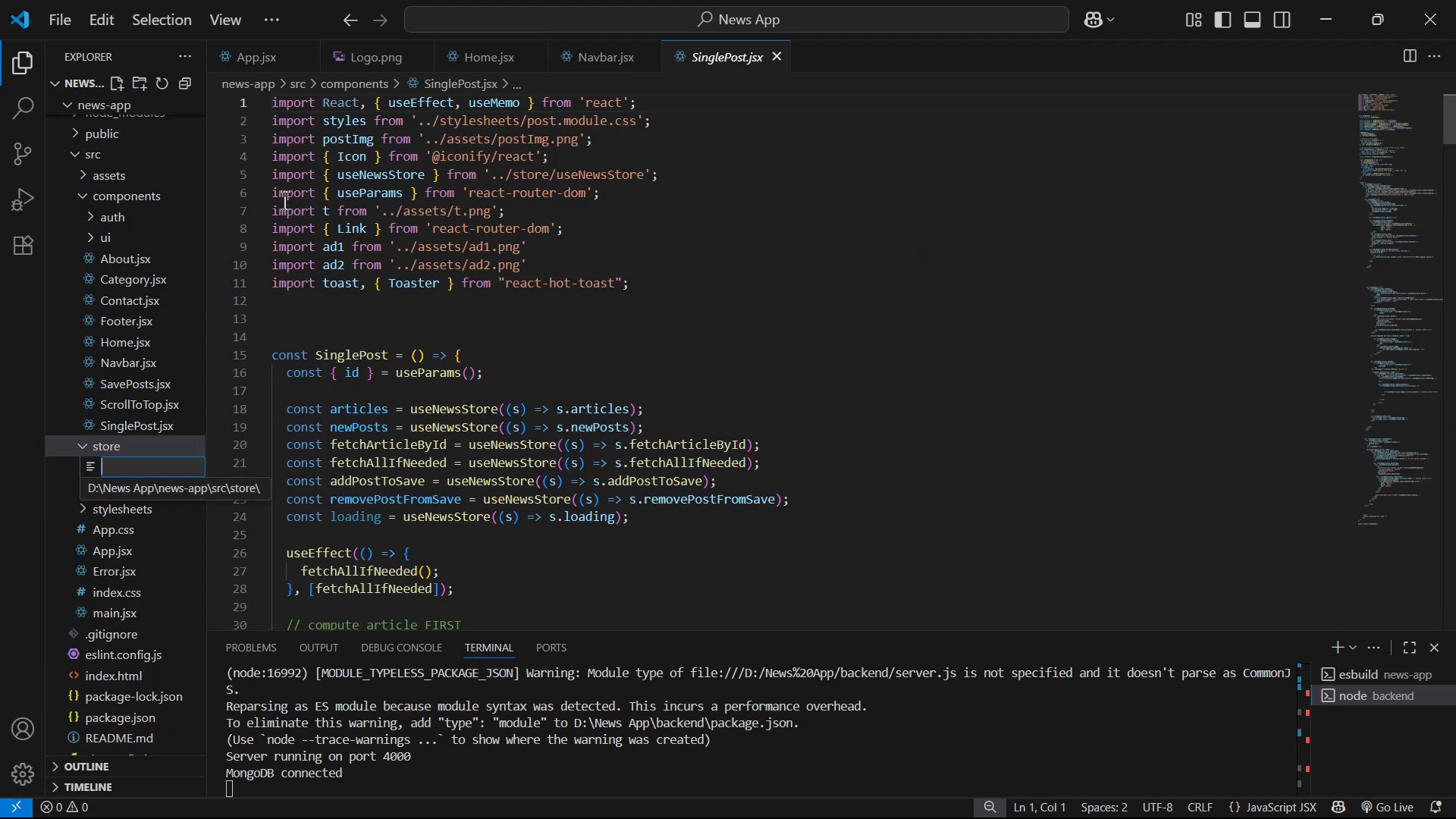 
type(aut)
key(Backspace)
key(Backspace)
key(Backspace)
type(useAuthStore.ts)
 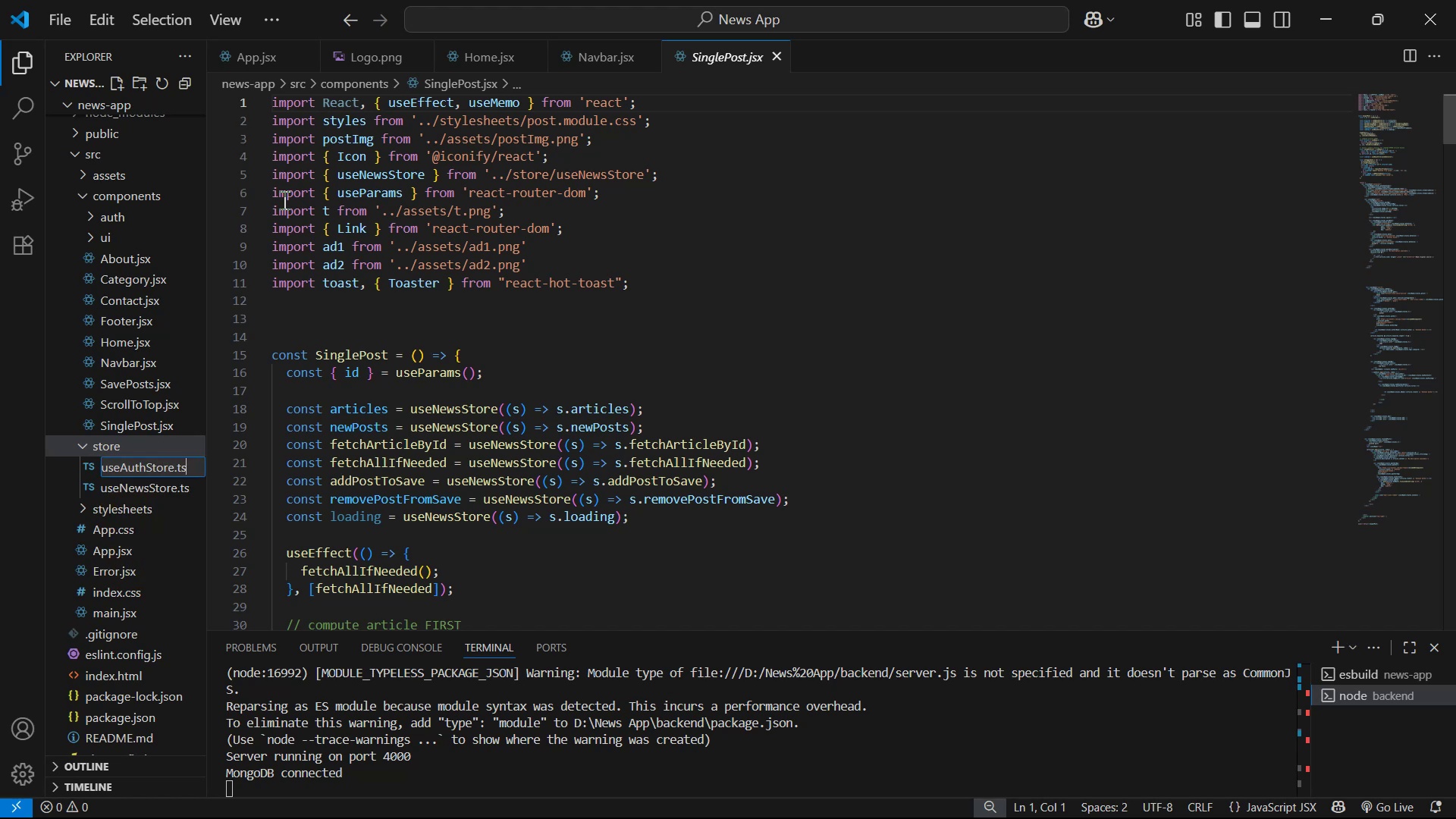 
key(Enter)
 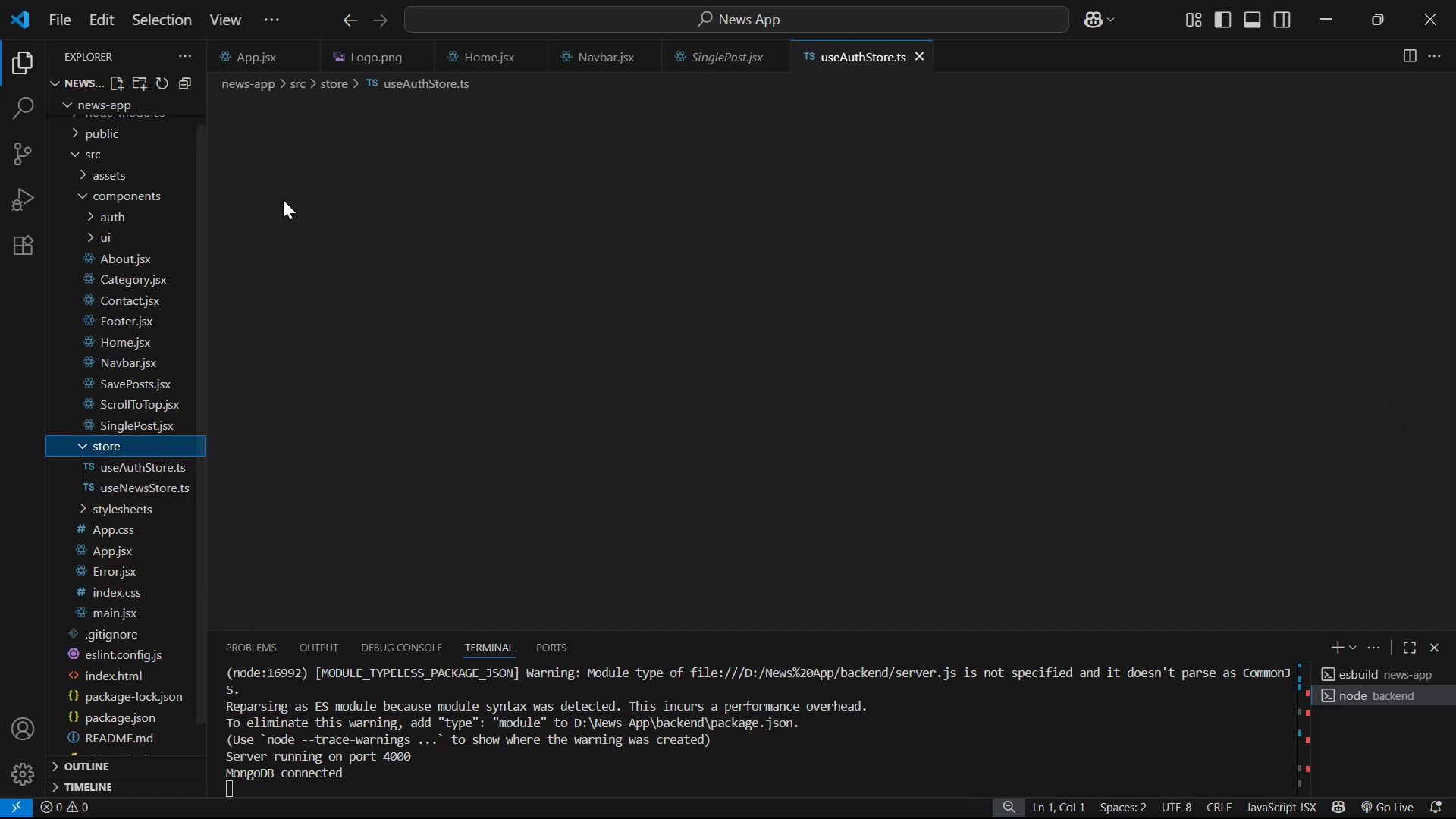 
key(Alt+AltLeft)
 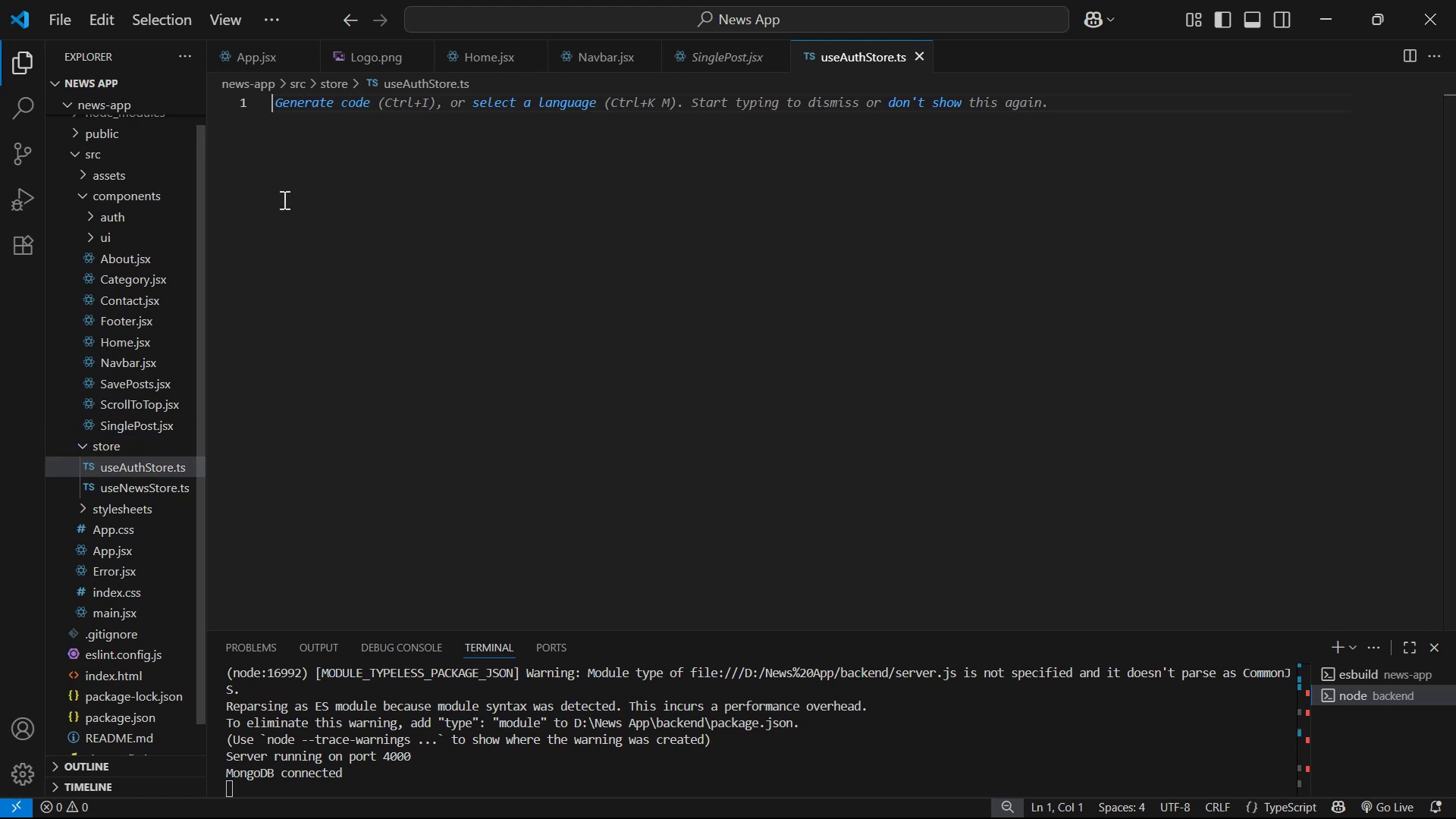 
key(Alt+Tab)
 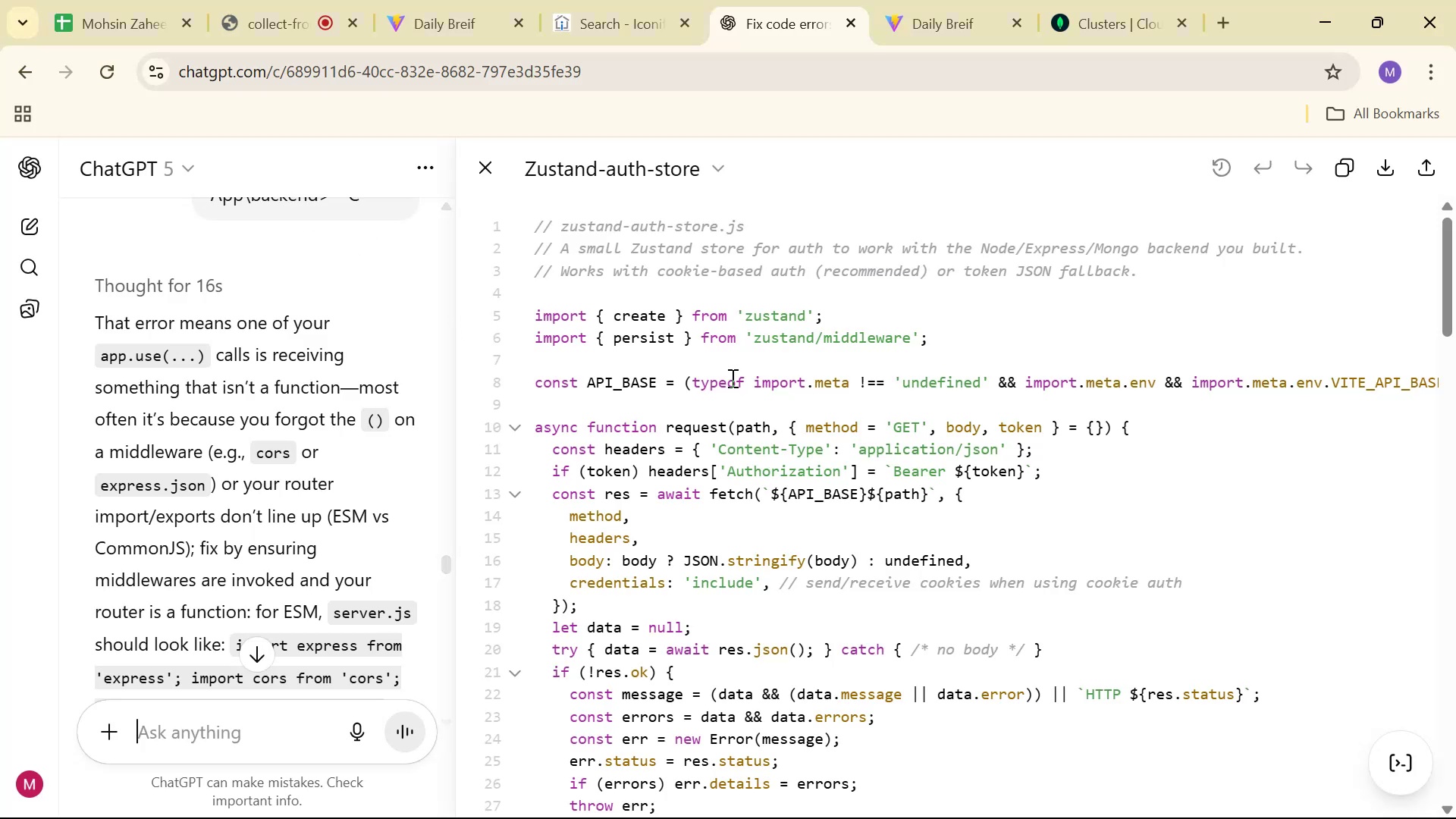 
key(Alt+AltLeft)
 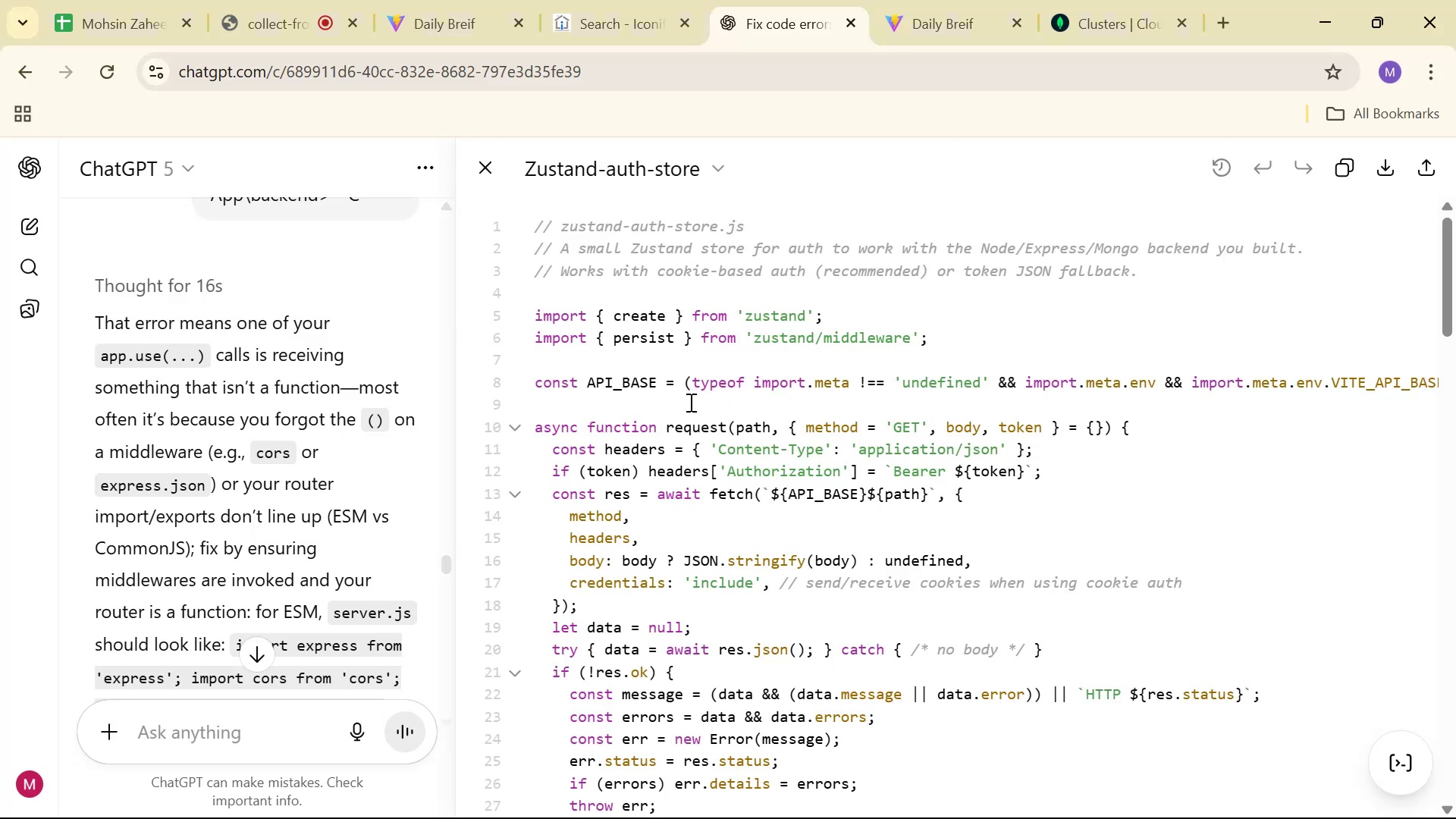 
key(Alt+Tab)
 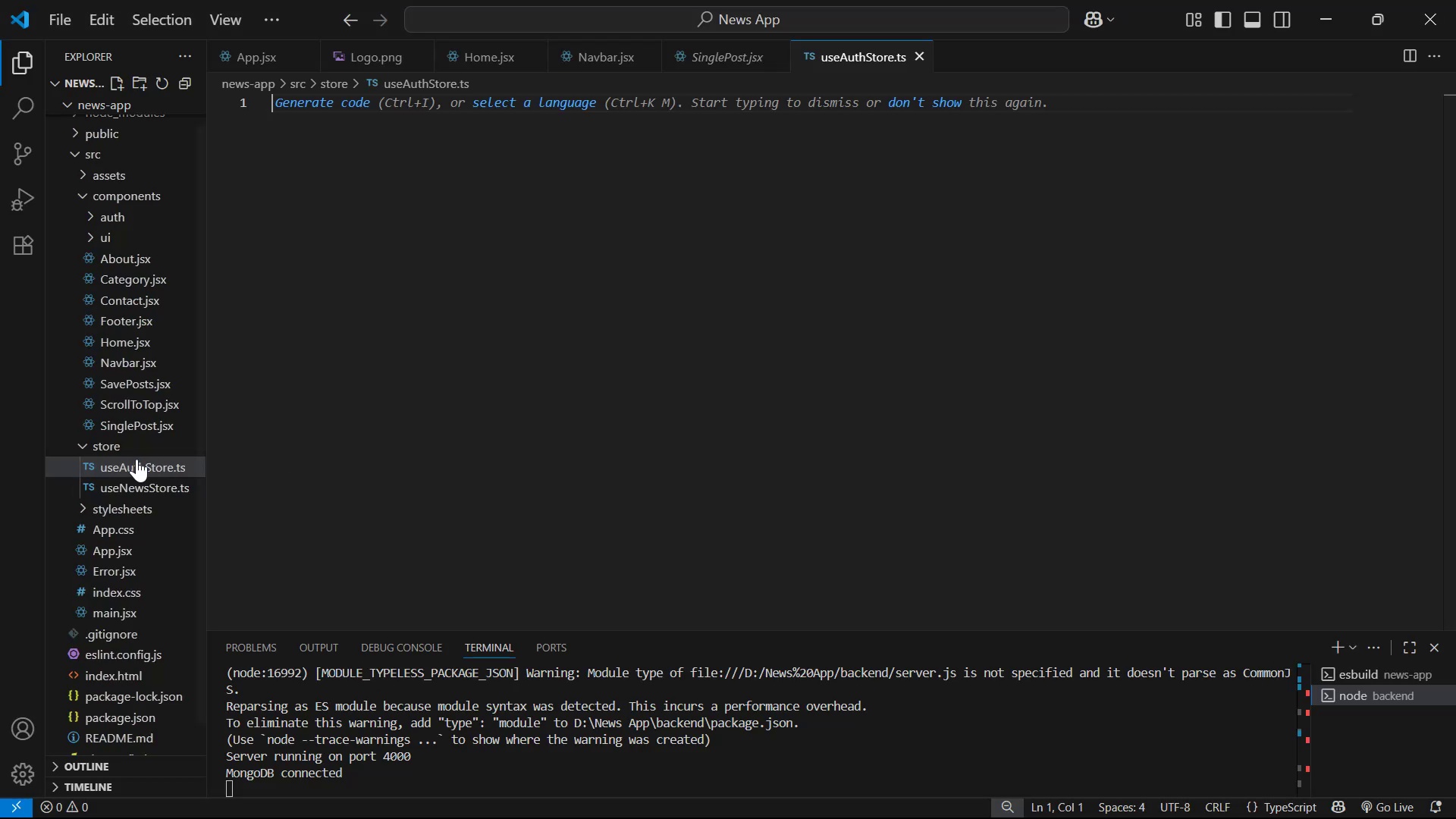 
right_click([154, 454])
 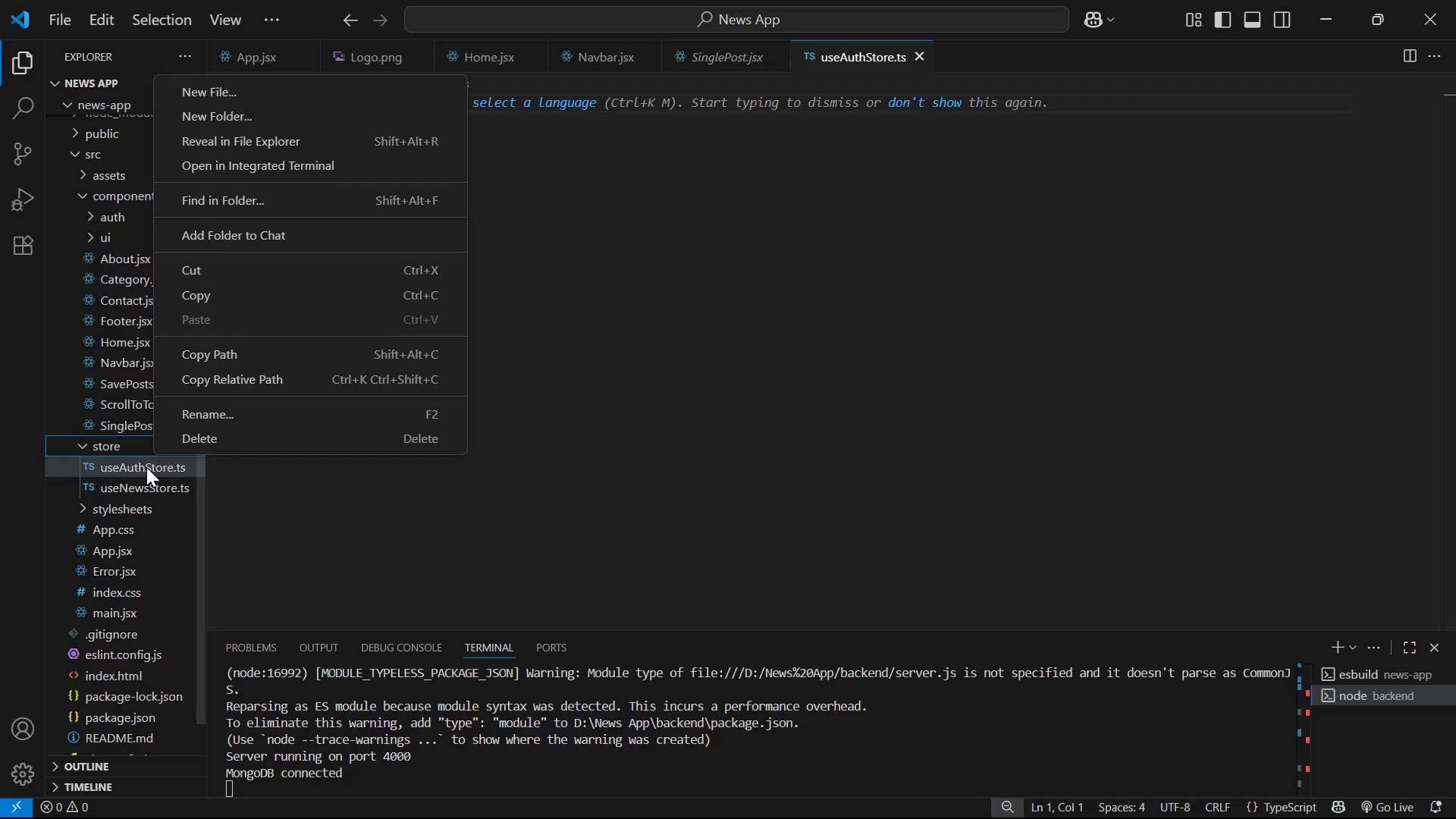 
right_click([143, 469])
 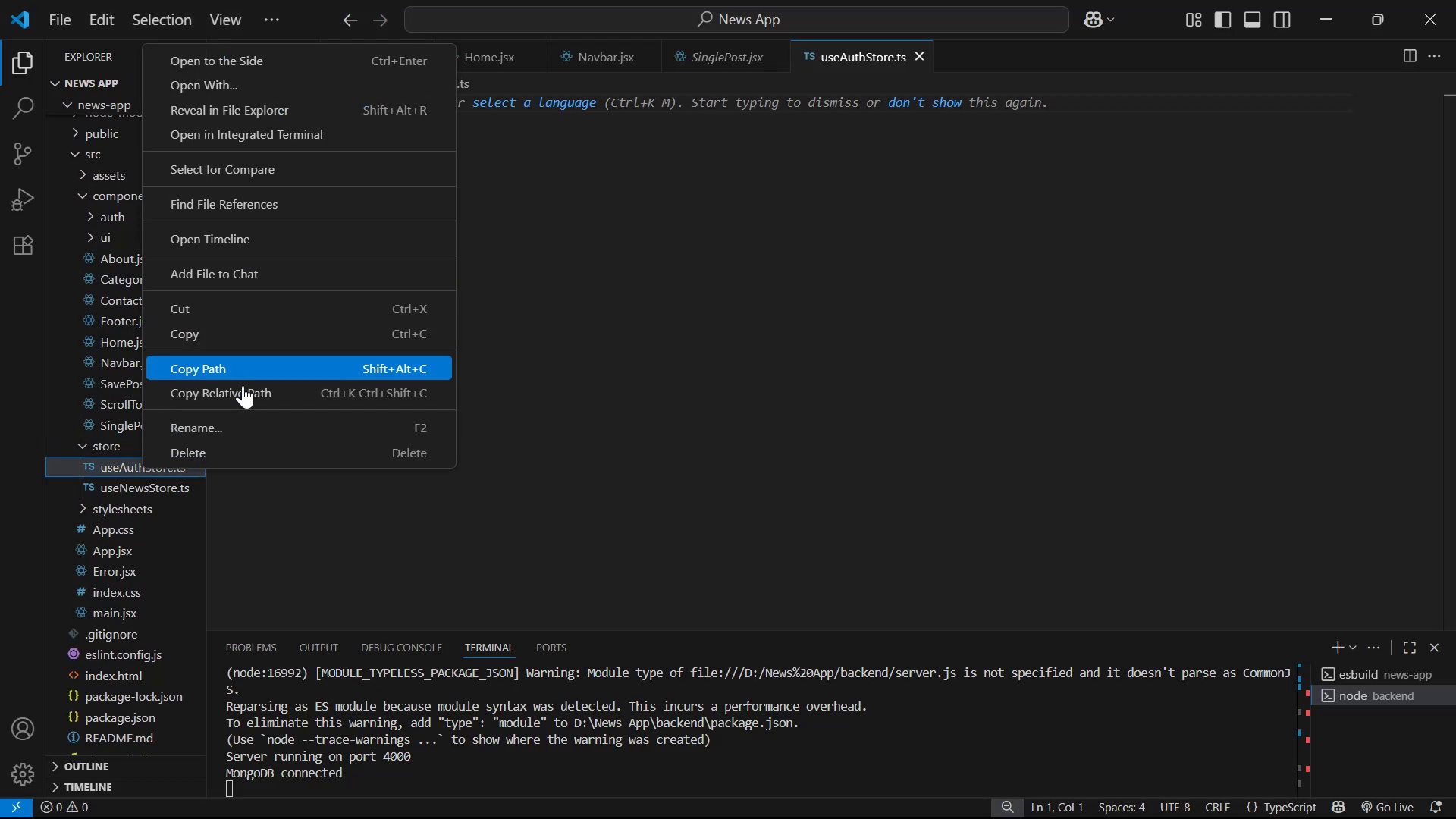 
double_click([250, 418])
 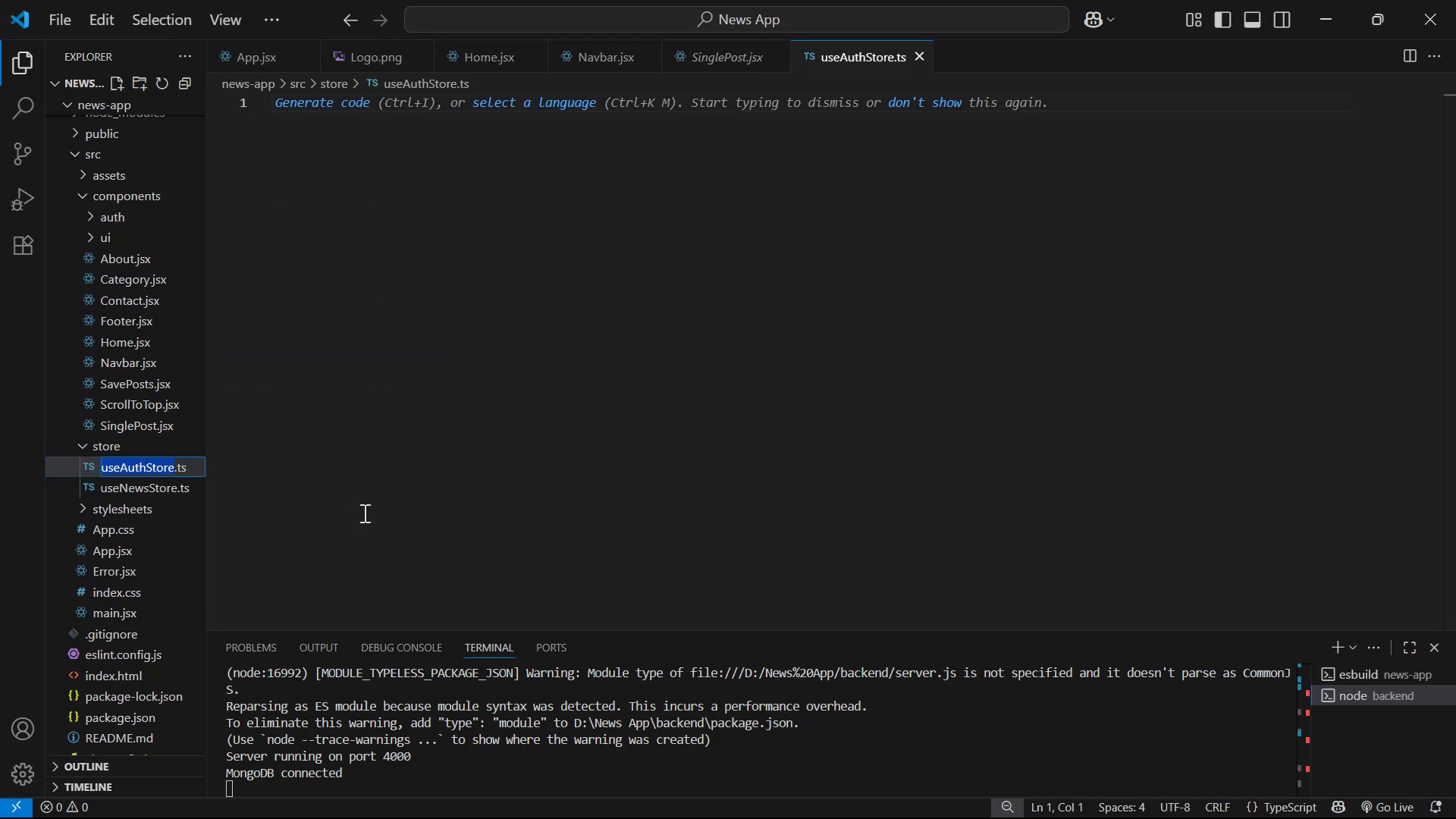 
key(ArrowRight)
 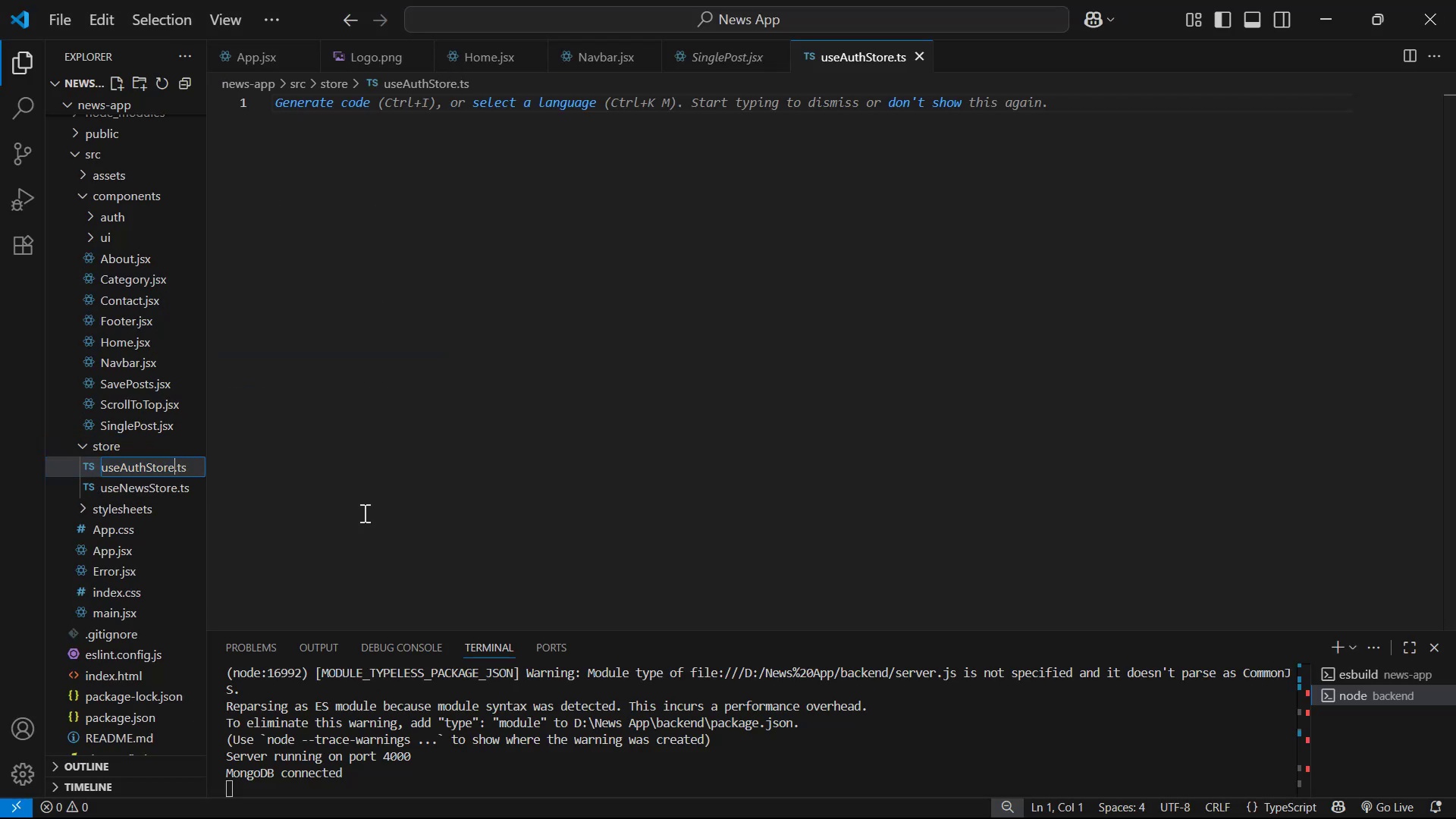 
key(ArrowRight)
 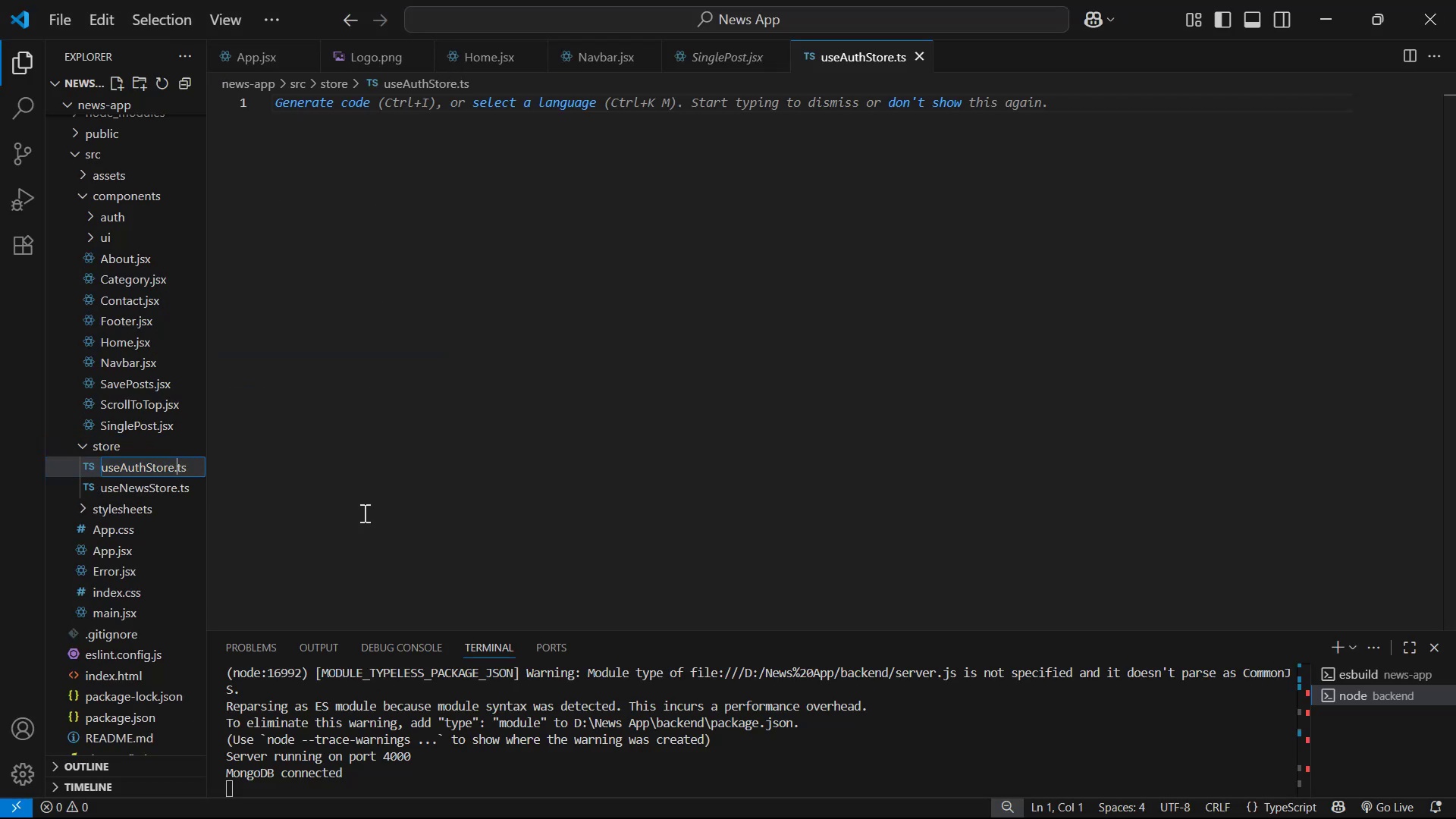 
key(ArrowRight)
 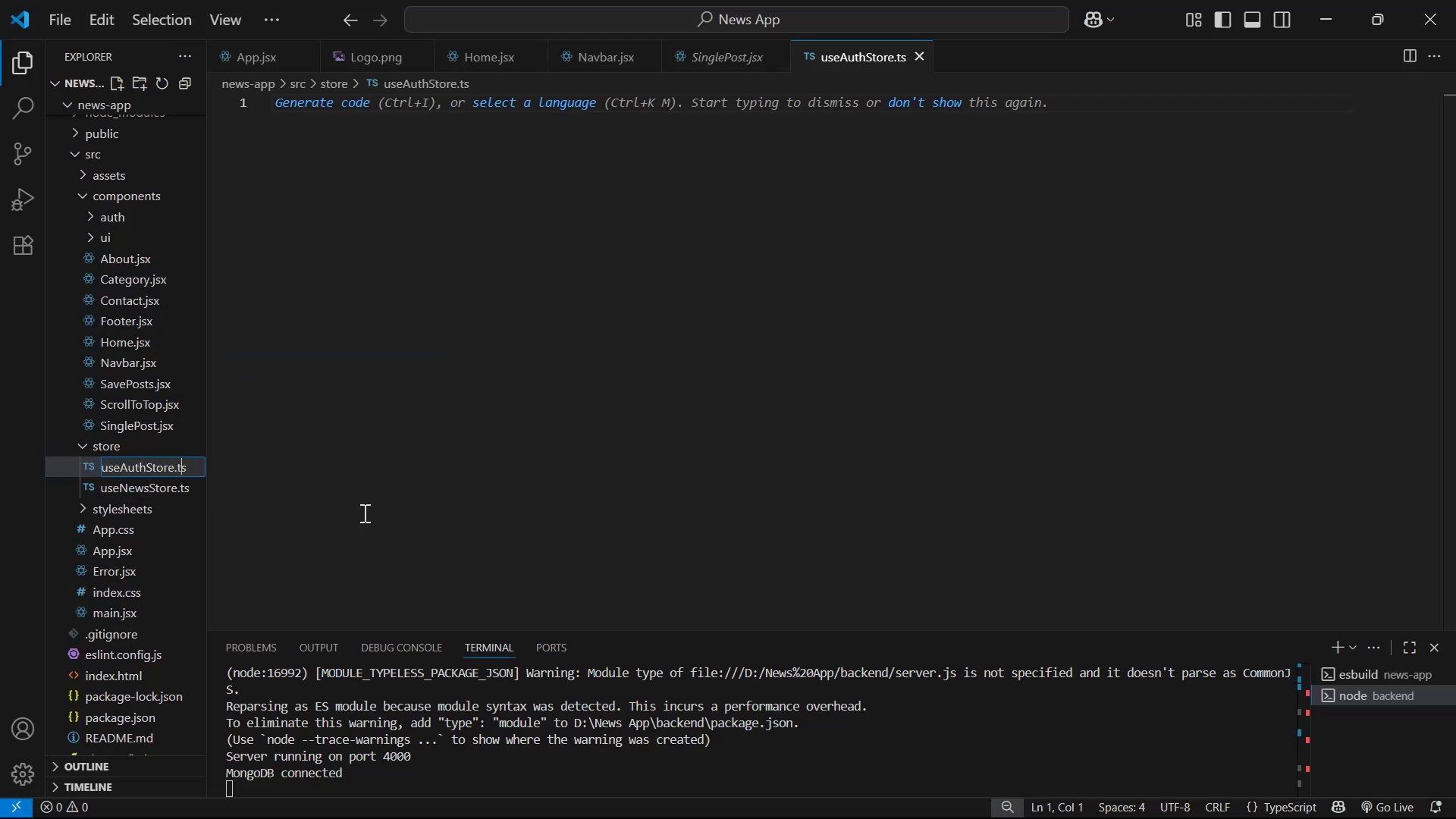 
key(Backspace)
 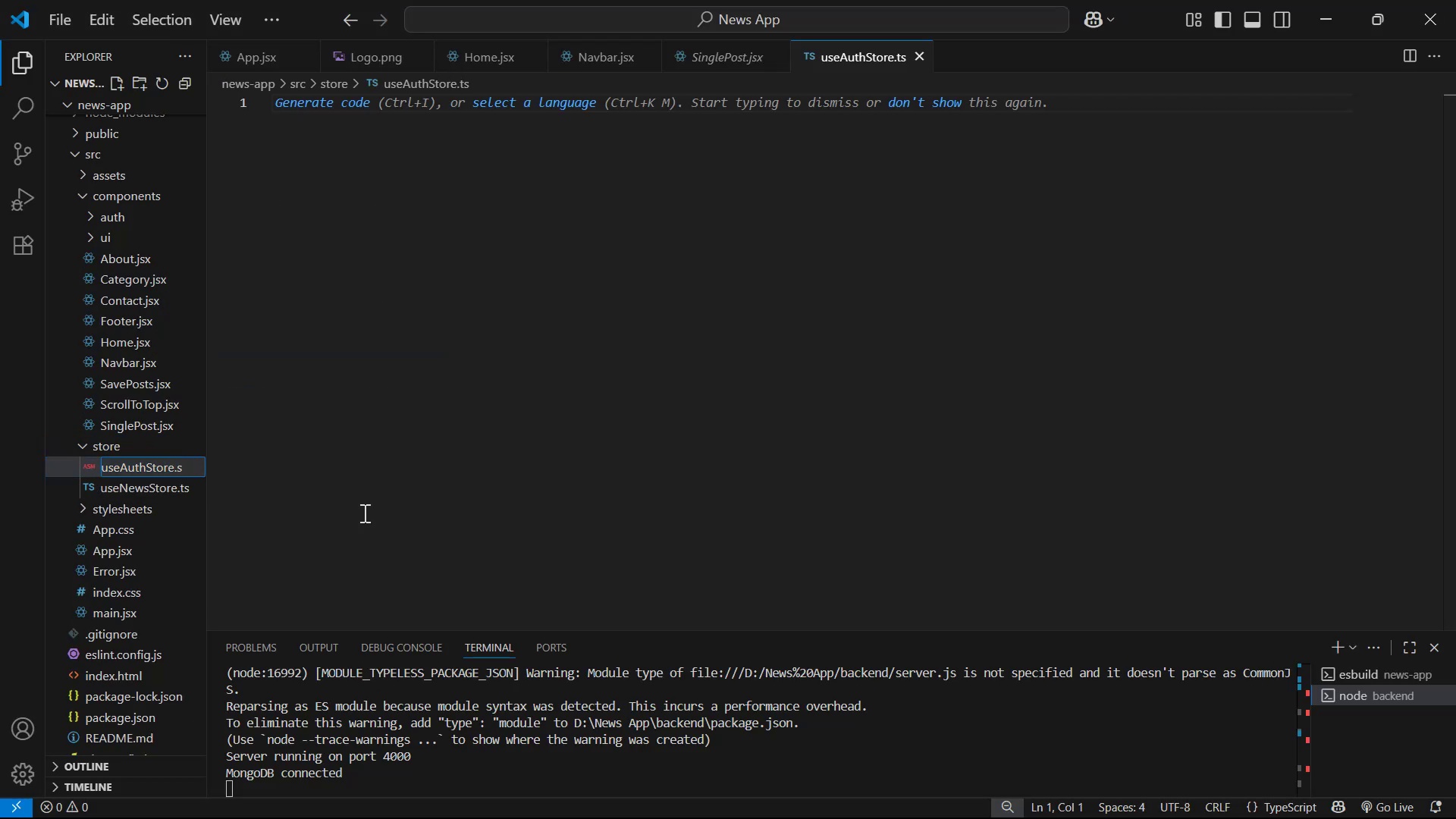 
key(J)
 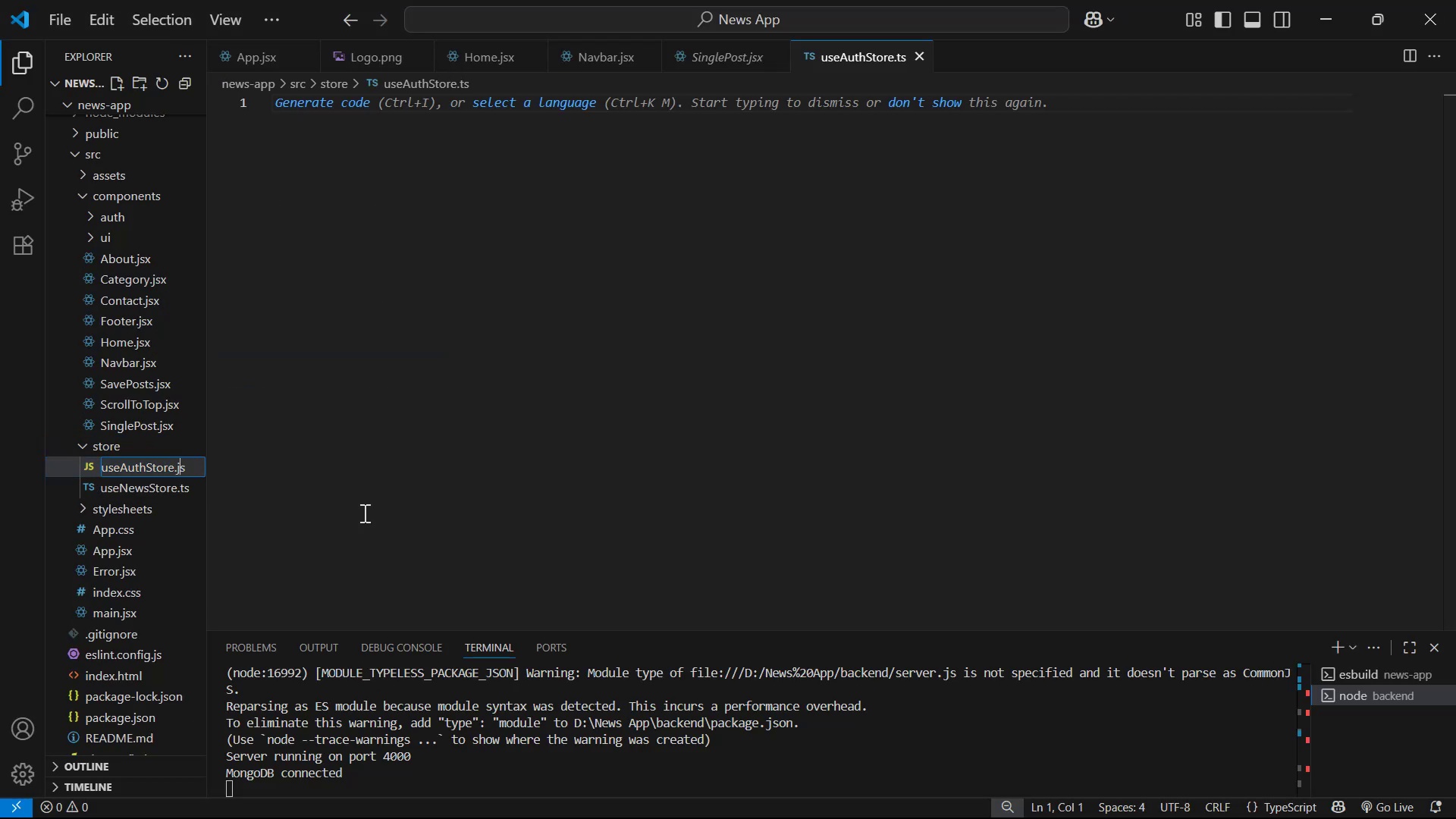 
key(Enter)
 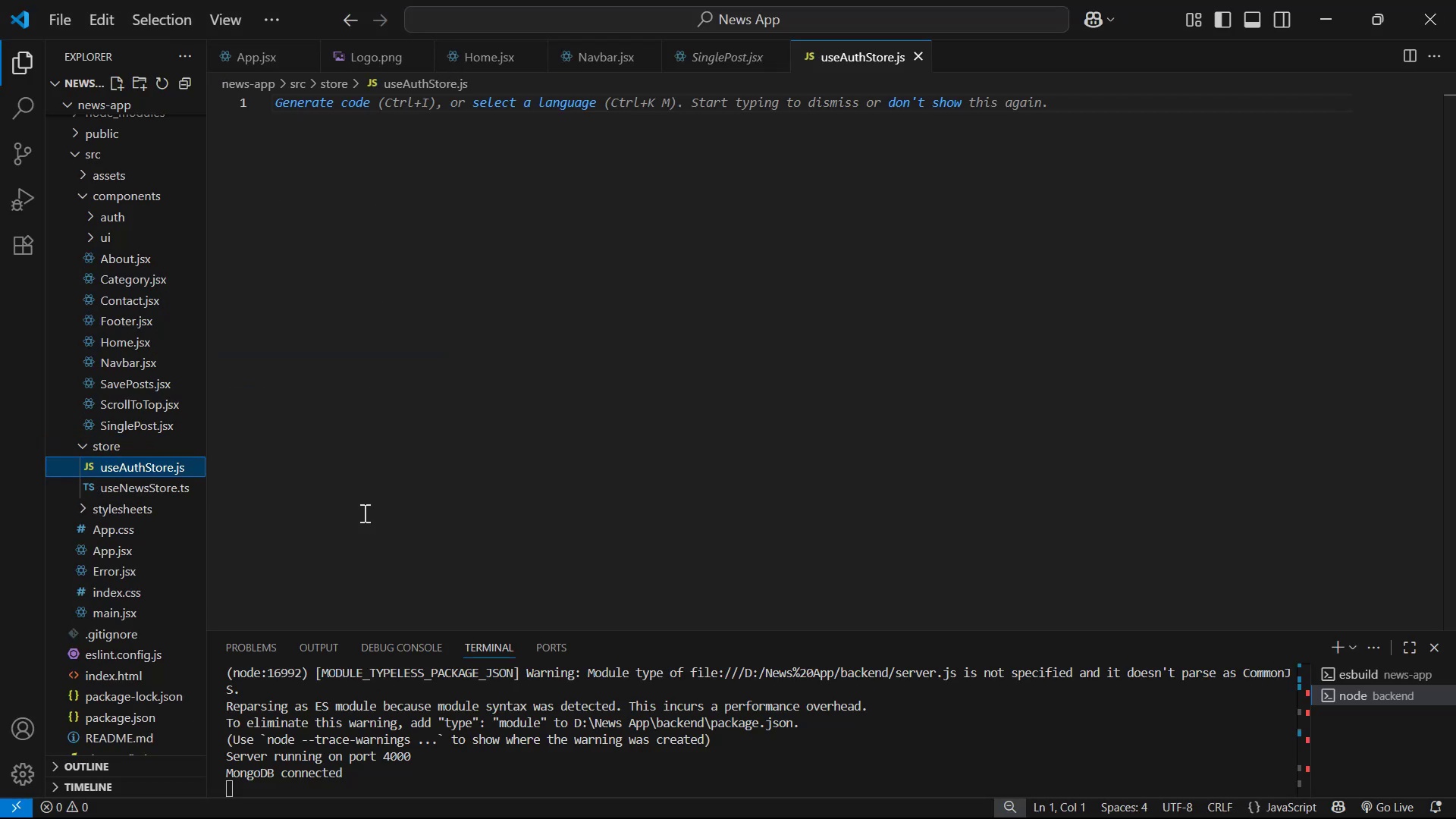 
key(Alt+AltLeft)
 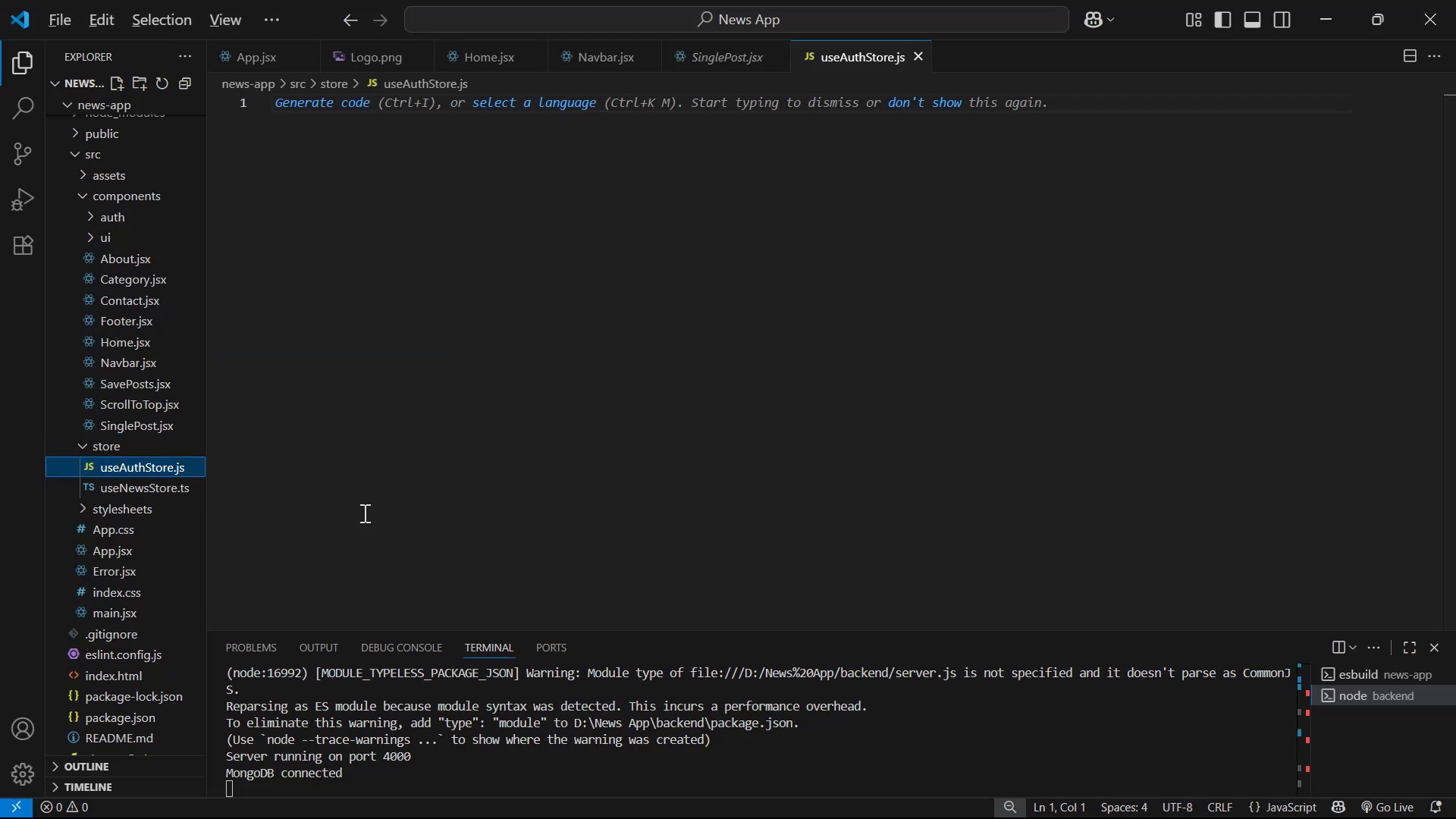 
key(Alt+Tab)
 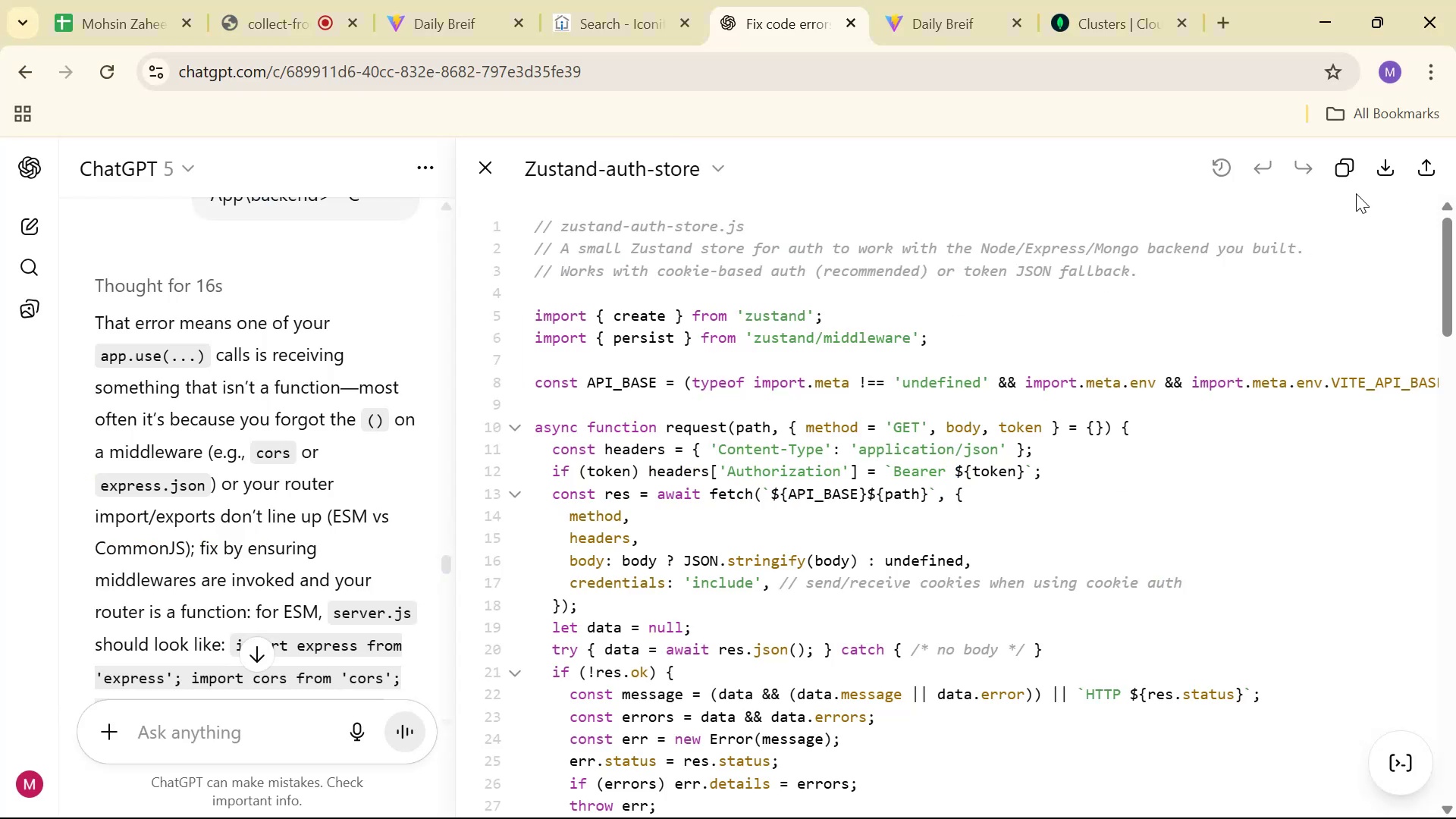 
left_click([1354, 179])
 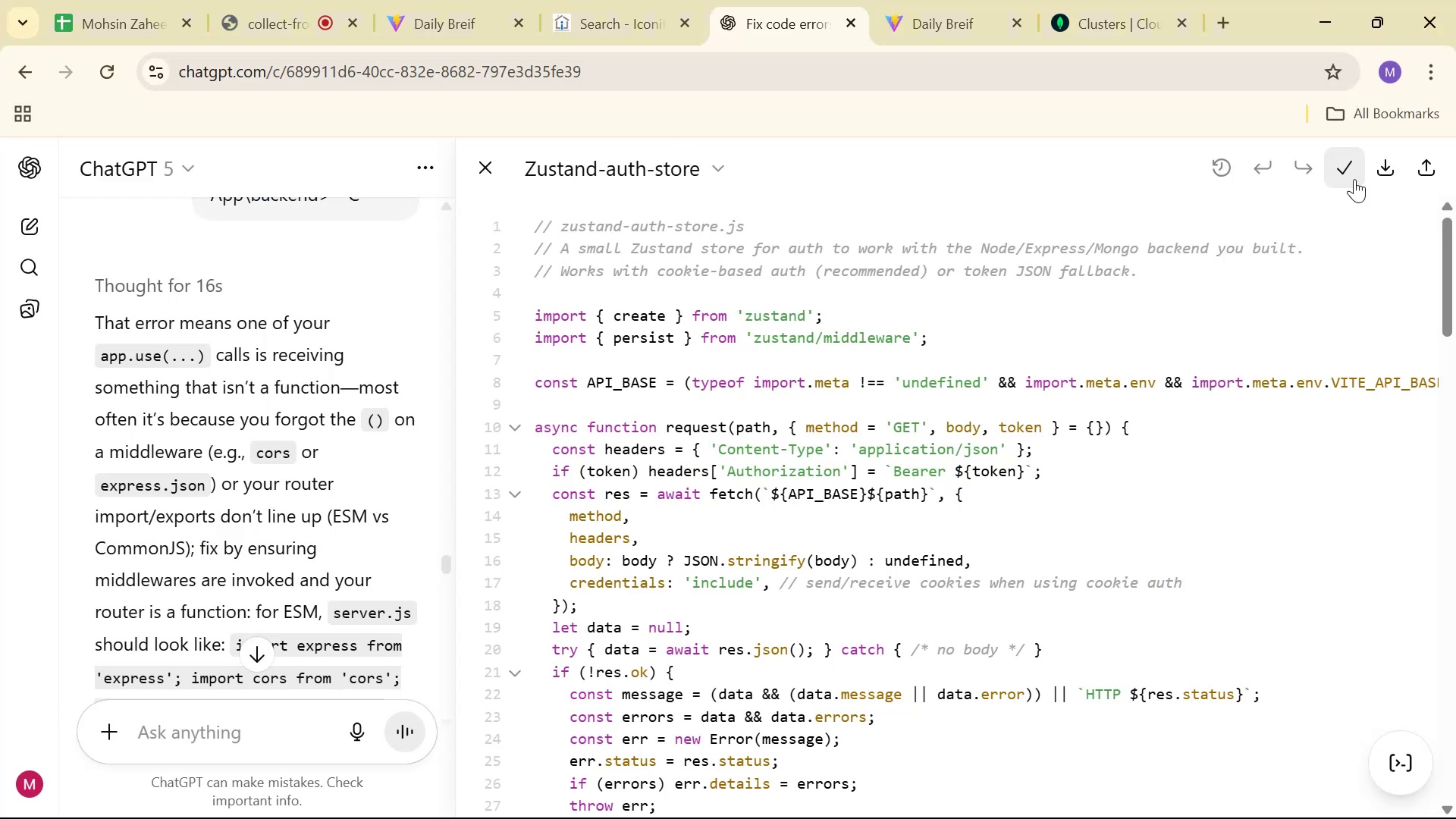 
key(Alt+AltLeft)
 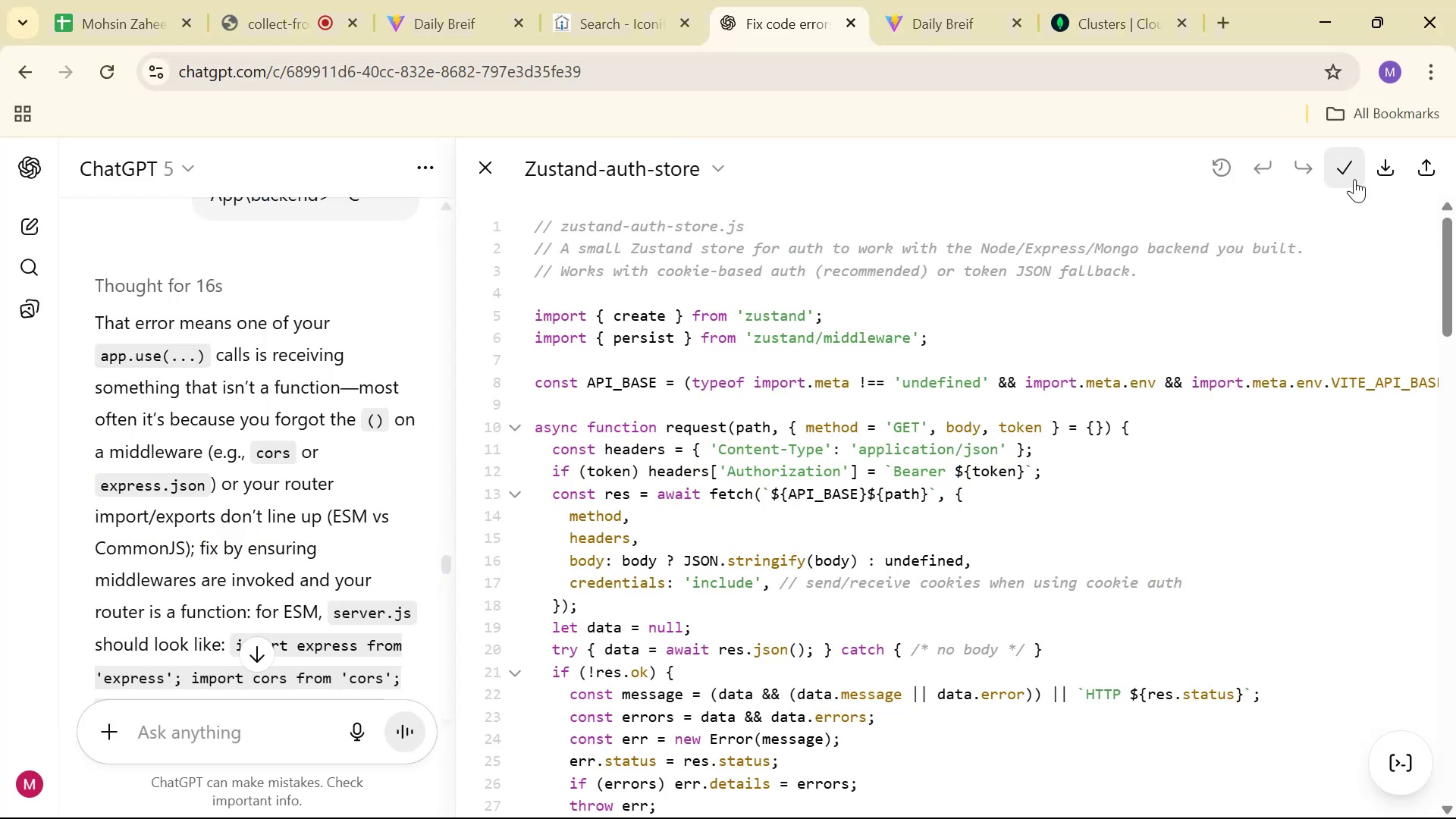 
key(Alt+Tab)
 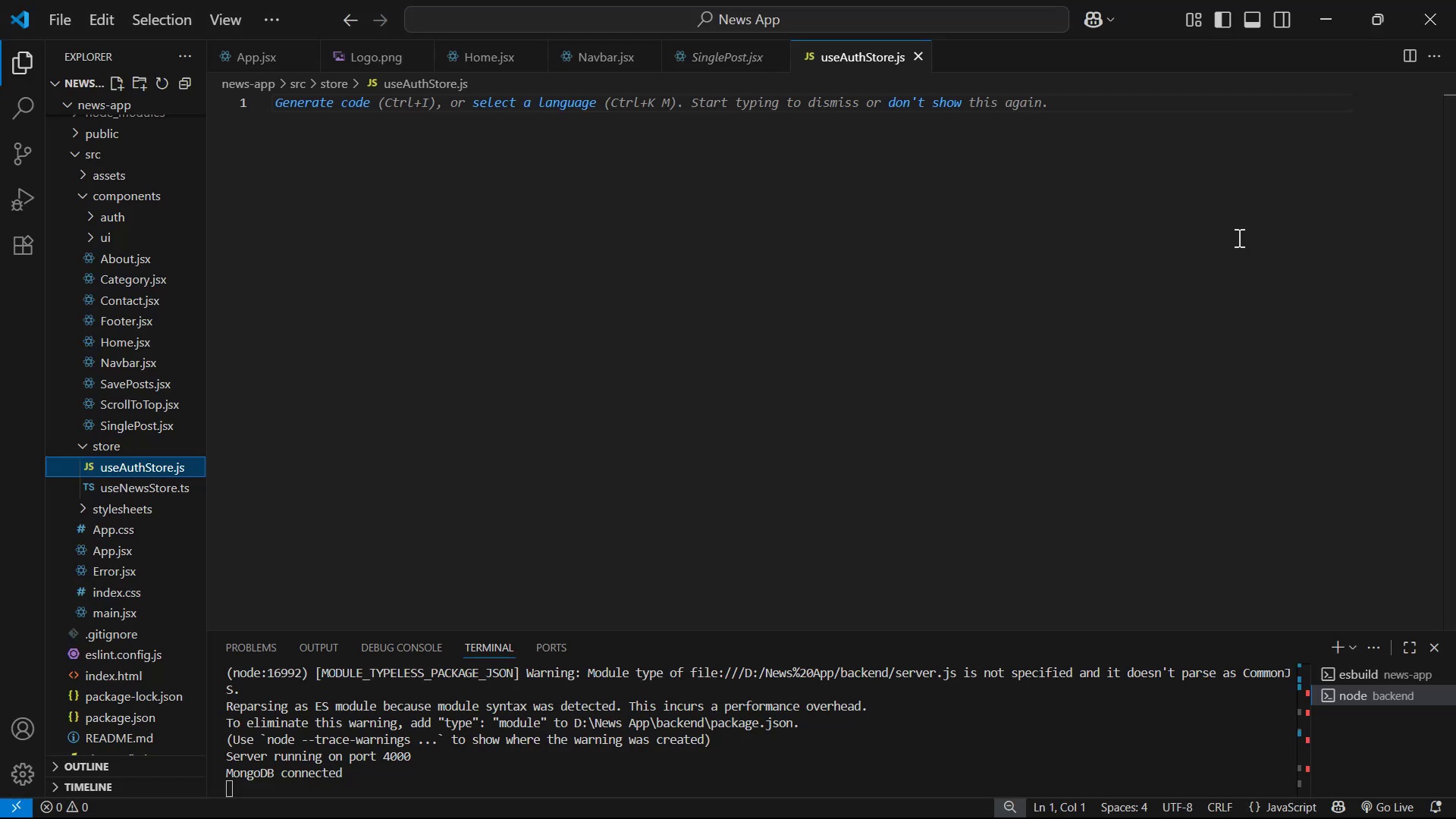 
hold_key(key=ControlLeft, duration=0.36)
 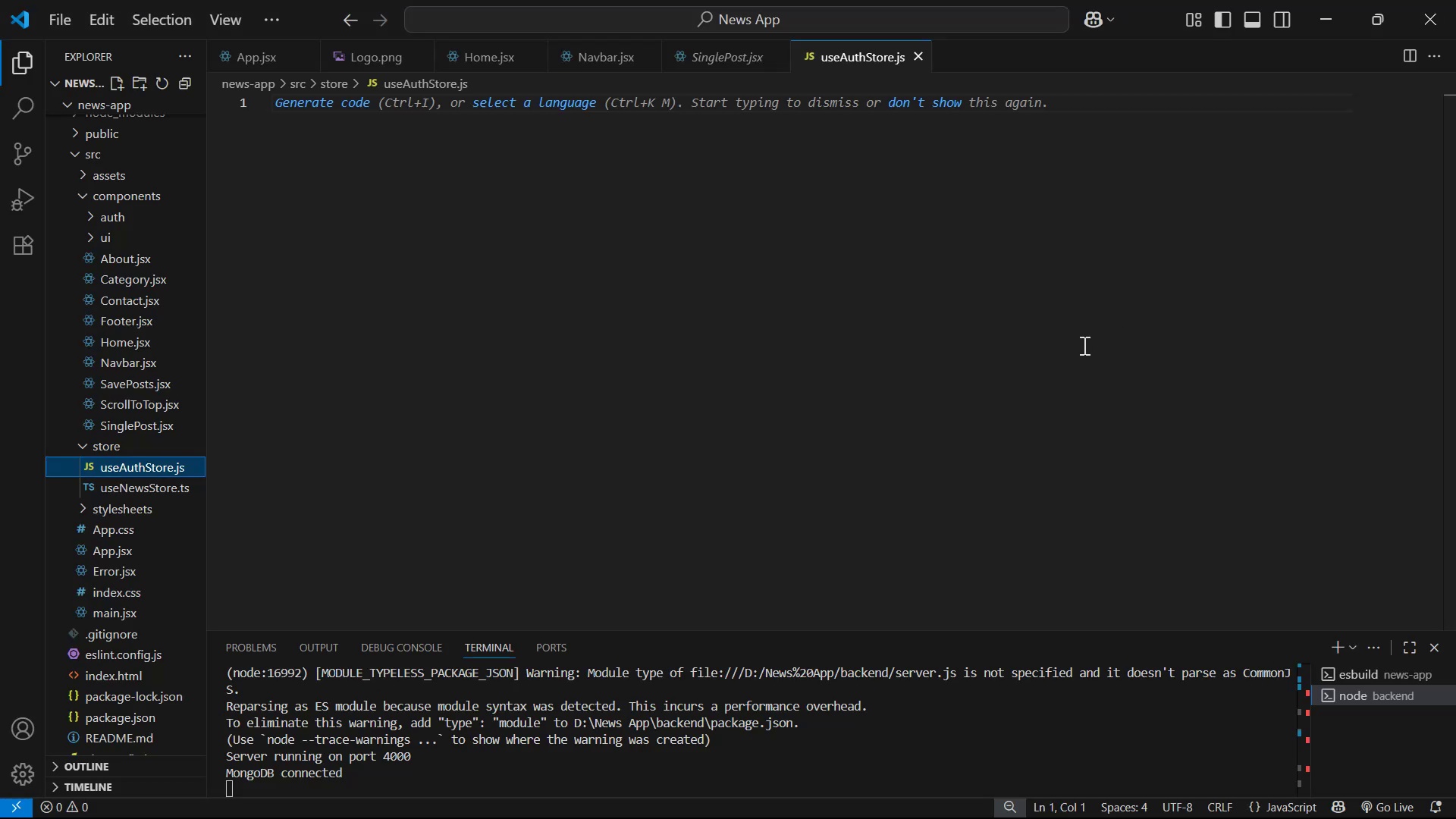 
key(Control+V)
 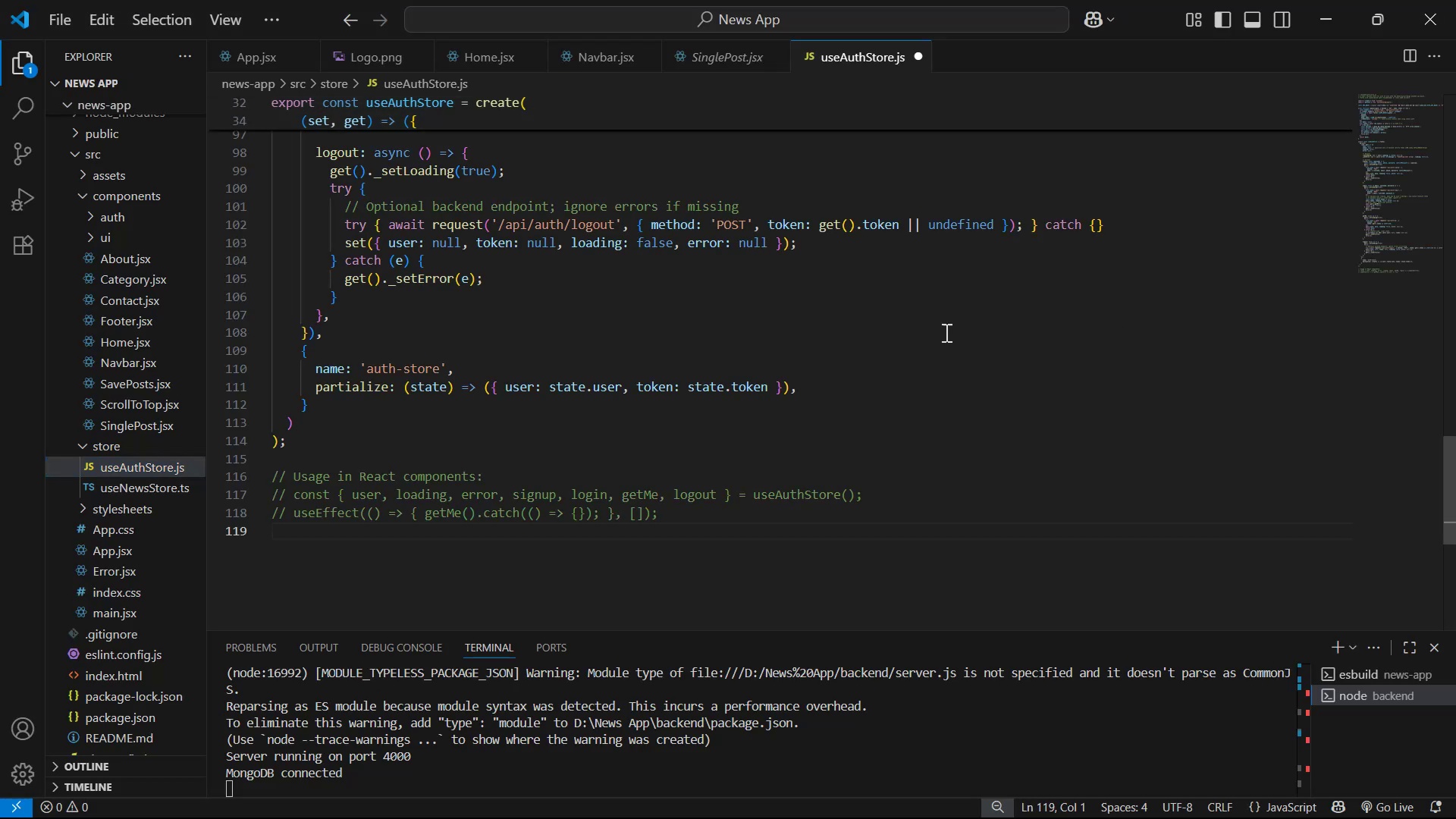 
left_click_drag(start_coordinate=[924, 530], to_coordinate=[821, 457])
 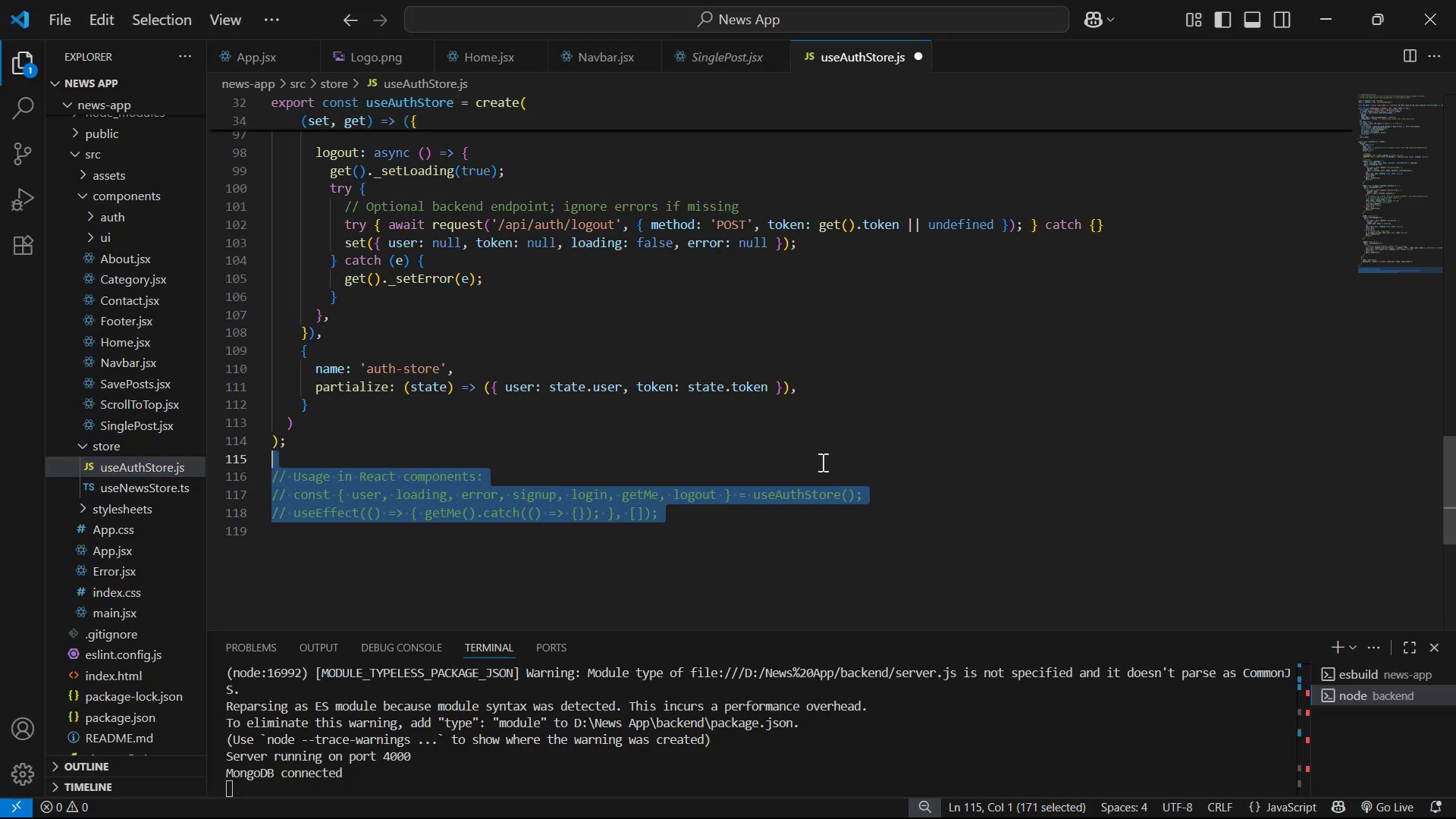 
left_click([821, 457])
 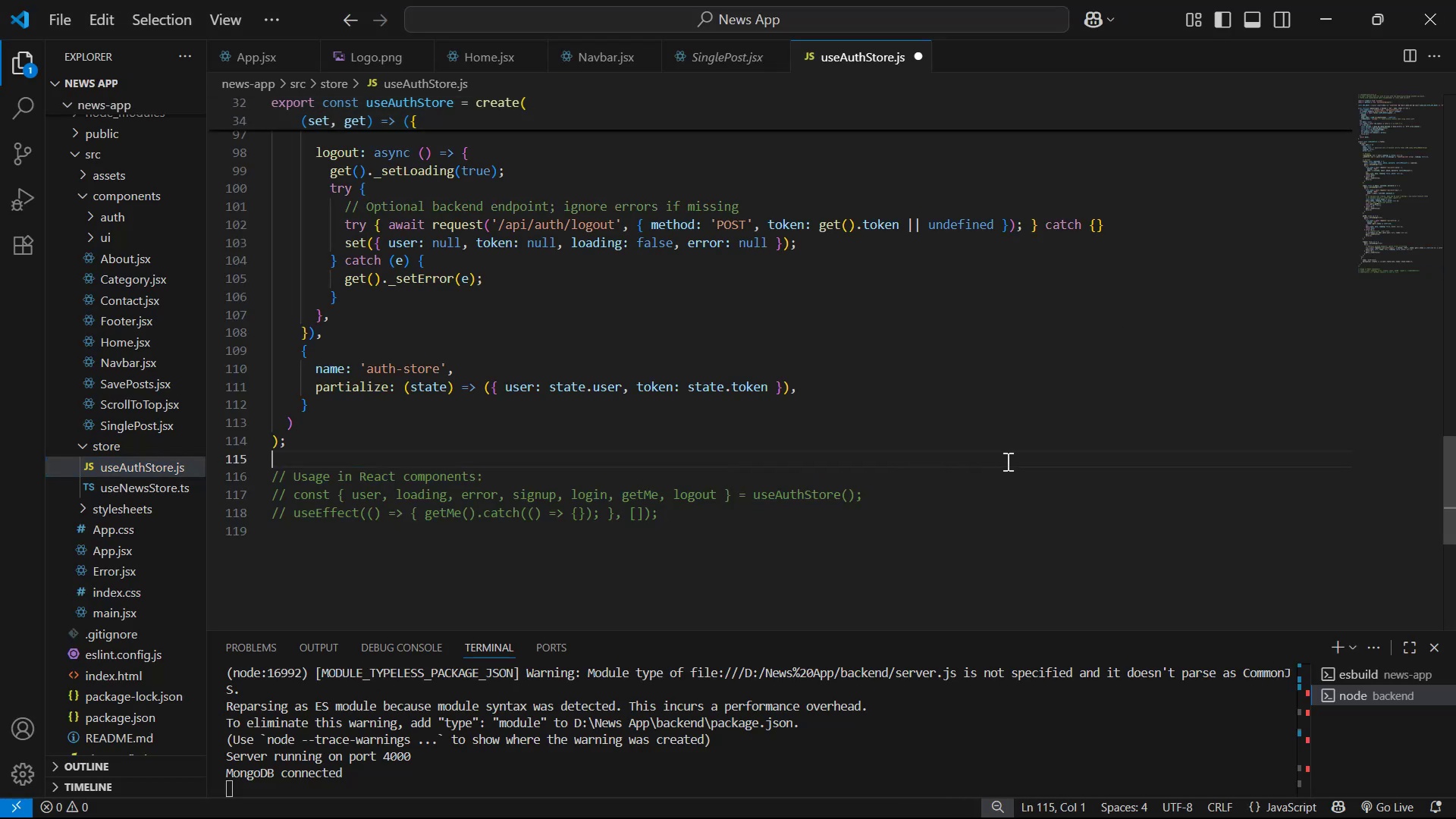 
left_click([1006, 461])
 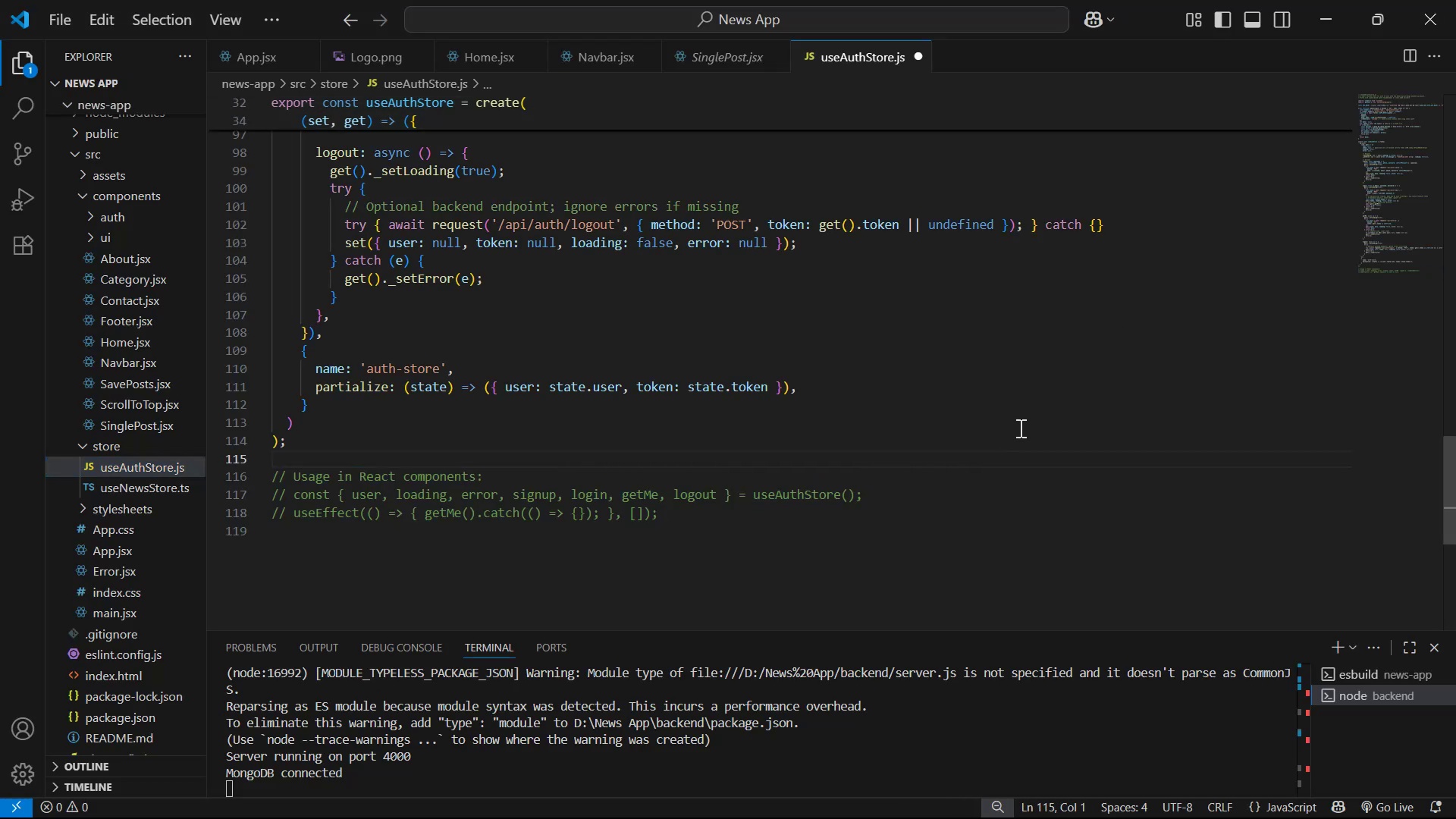 
scroll: coordinate [1250, 392], scroll_direction: up, amount: 11.0
 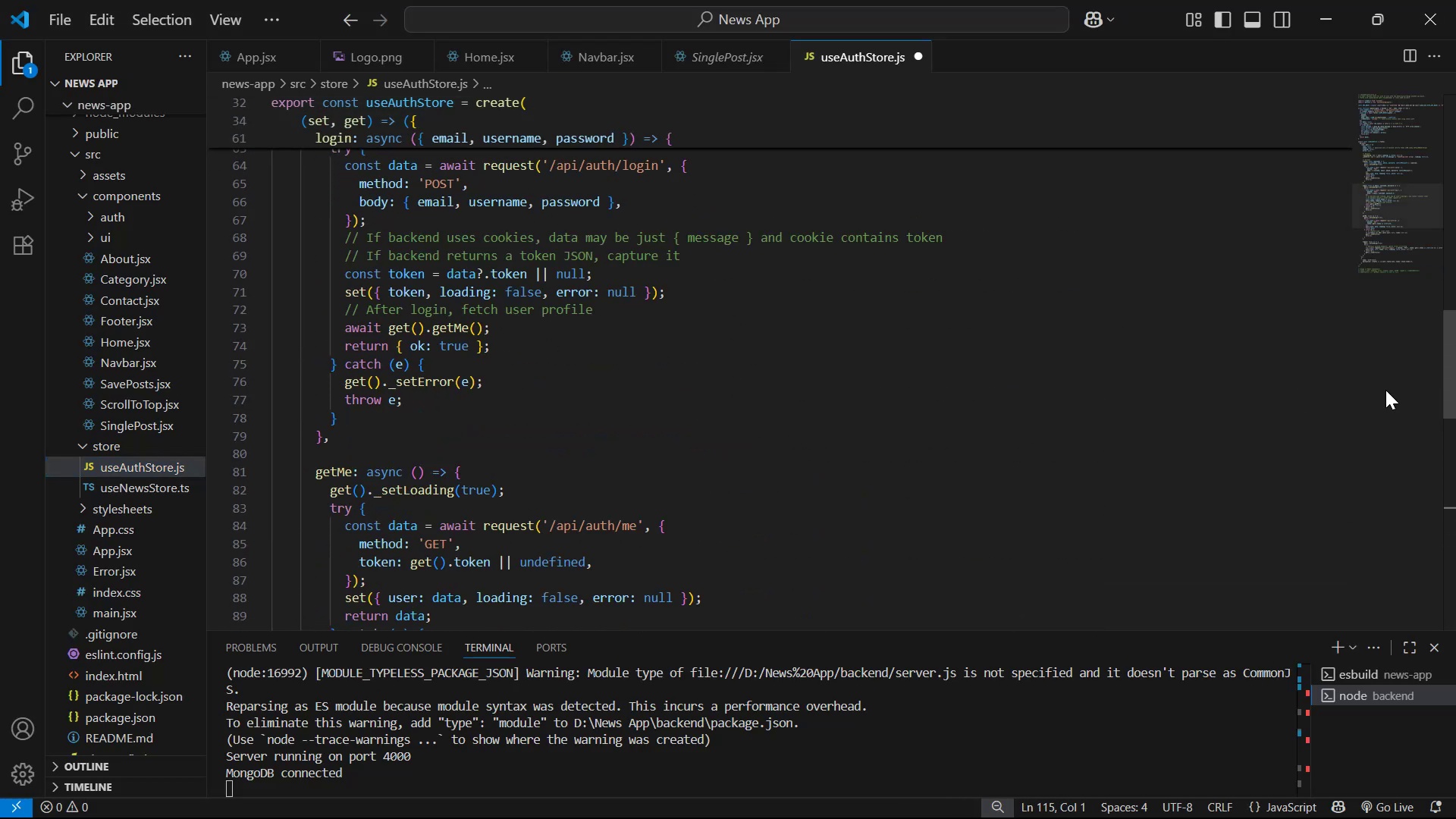 
left_click_drag(start_coordinate=[1455, 383], to_coordinate=[1455, 115])
 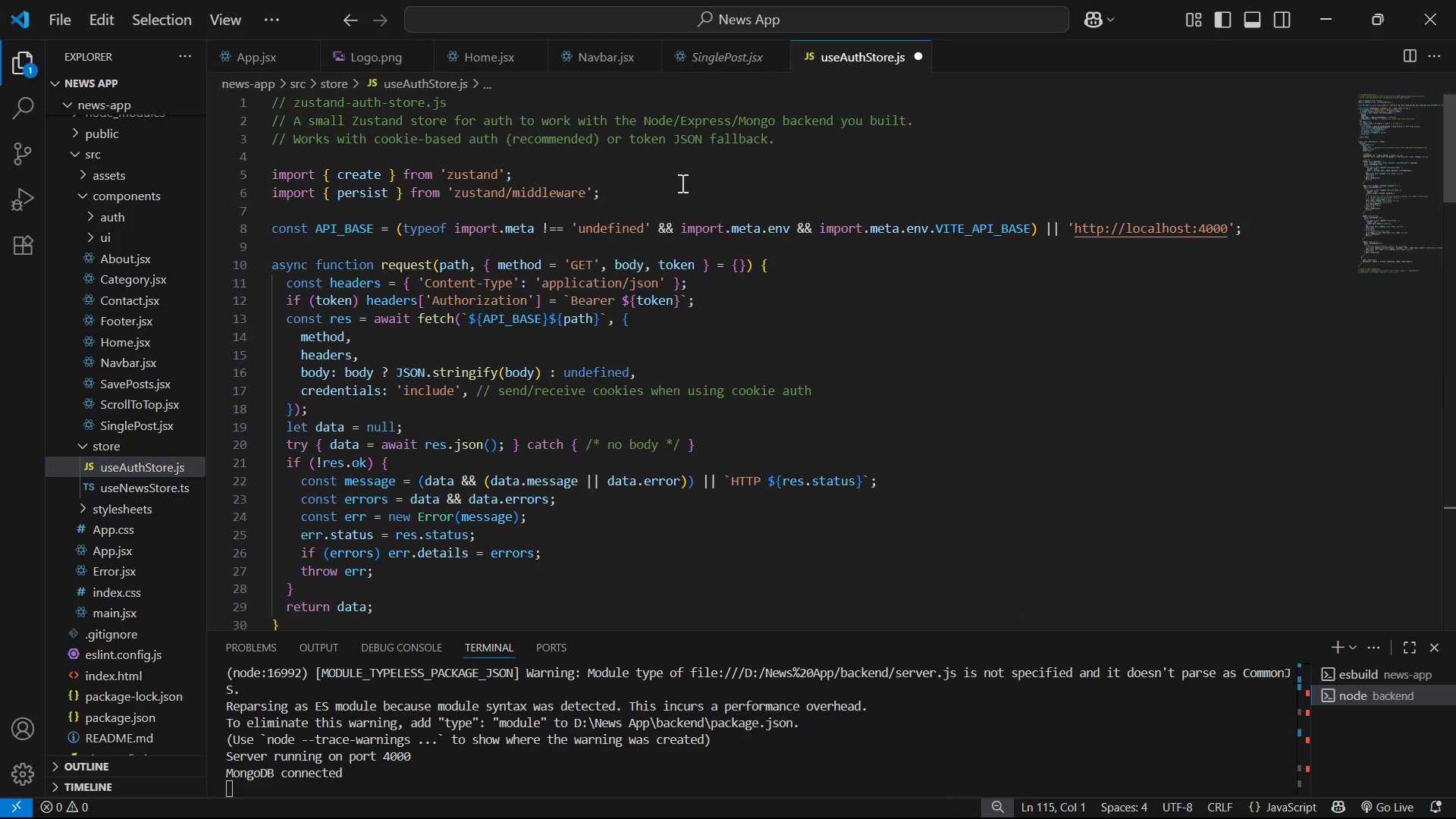 
left_click_drag(start_coordinate=[793, 176], to_coordinate=[509, 121])
 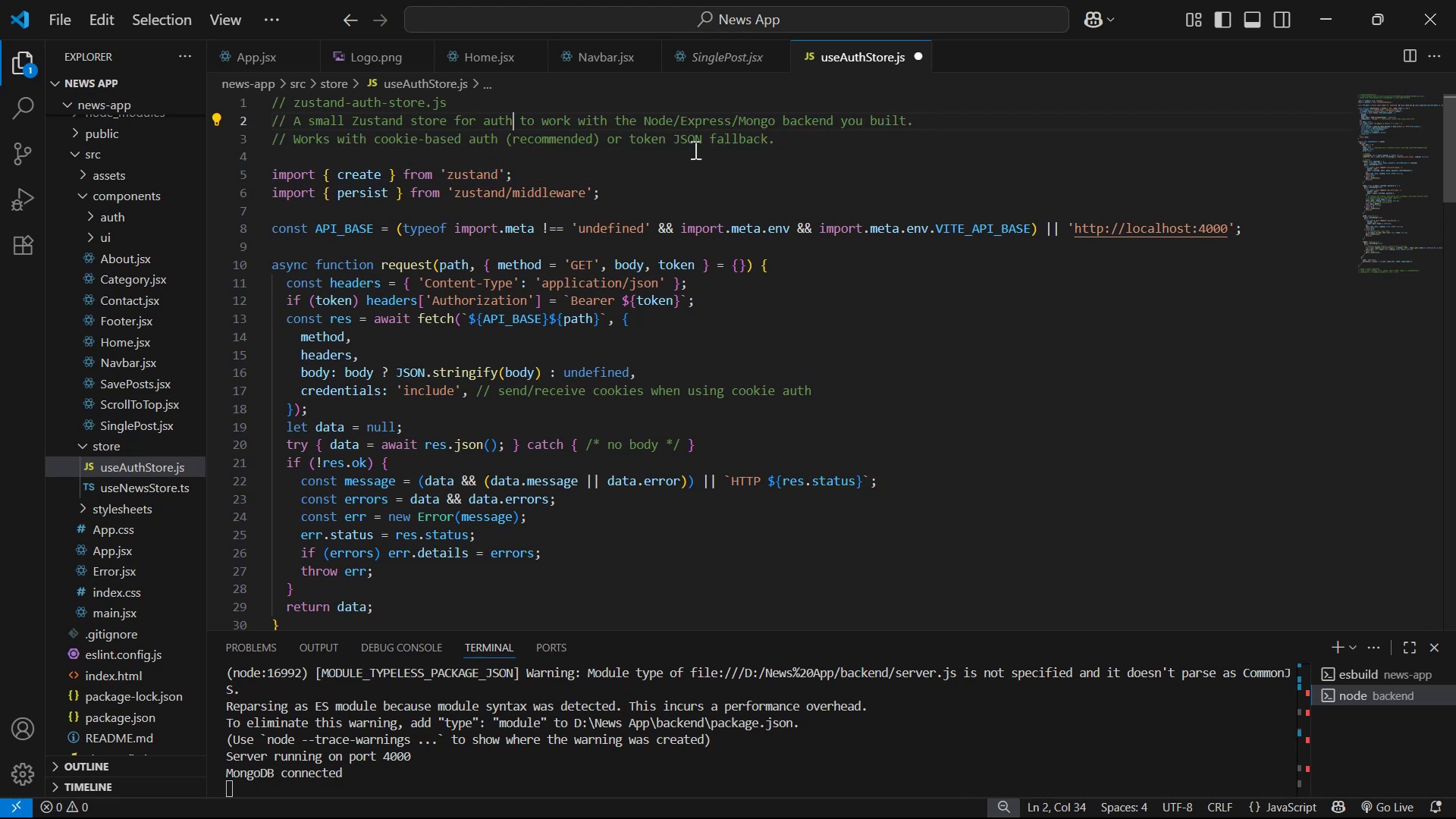 
double_click([761, 149])
 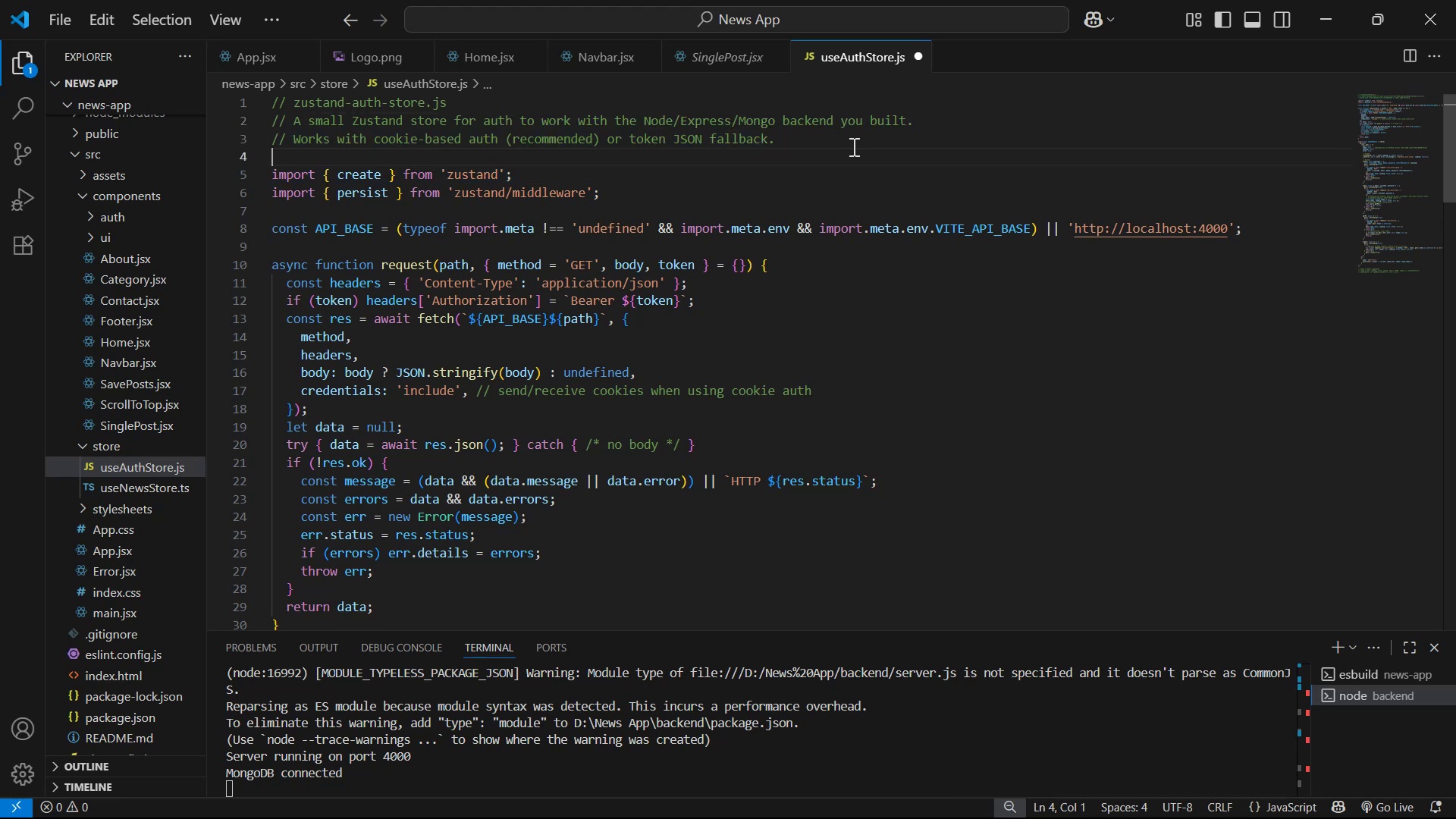 
left_click_drag(start_coordinate=[868, 146], to_coordinate=[256, 96])
 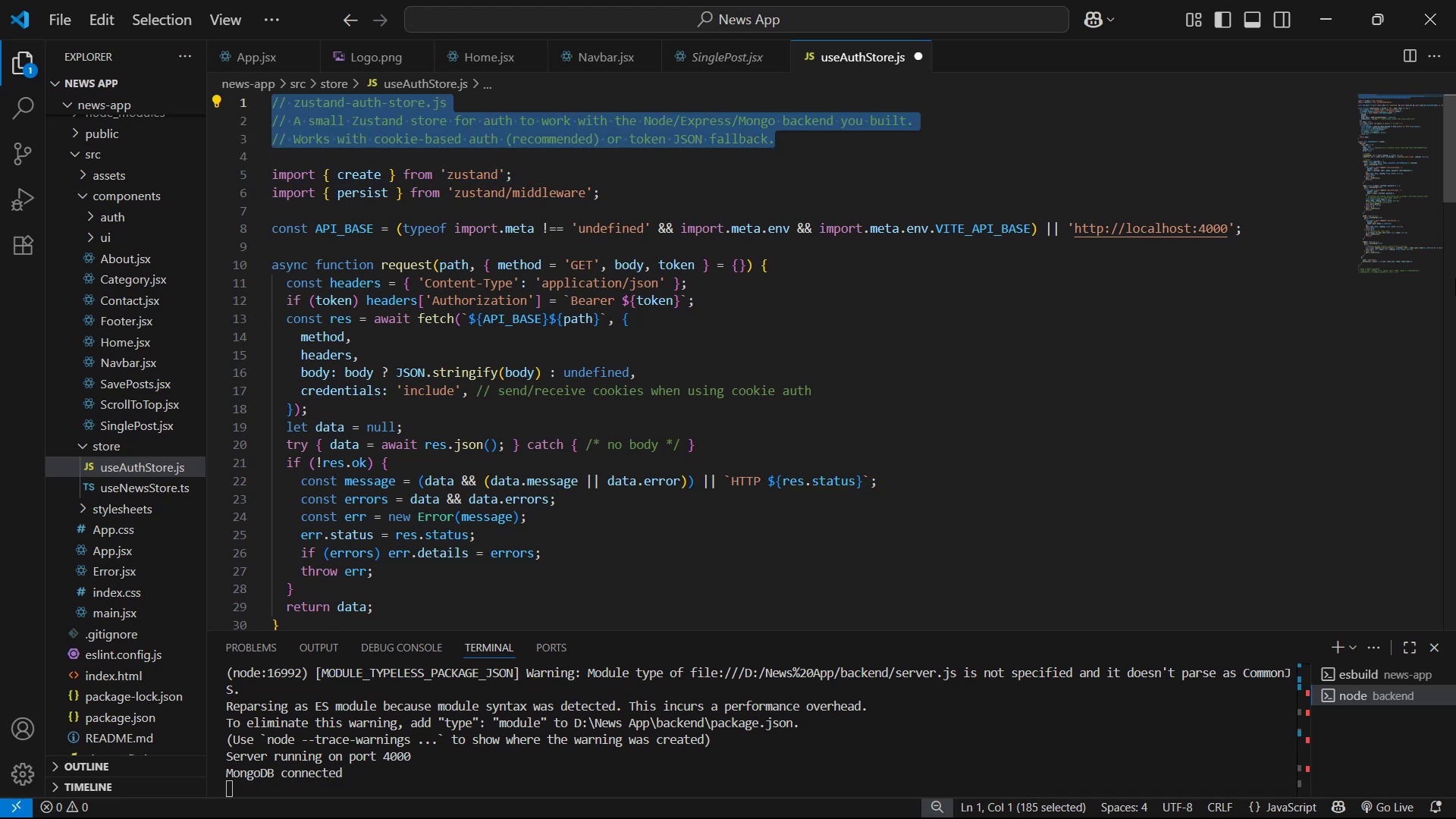 
key(Backspace)
 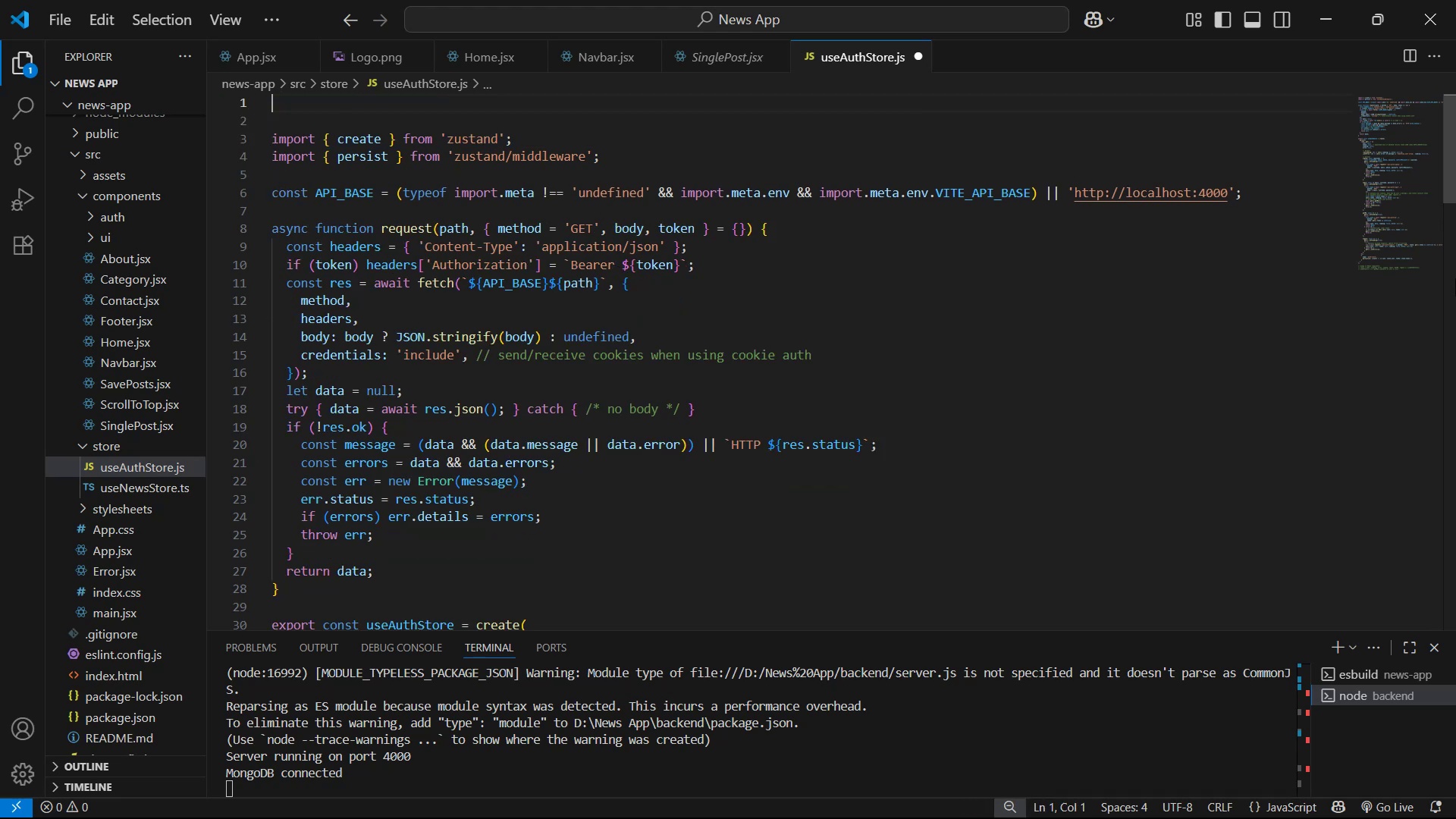 
key(ArrowDown)
 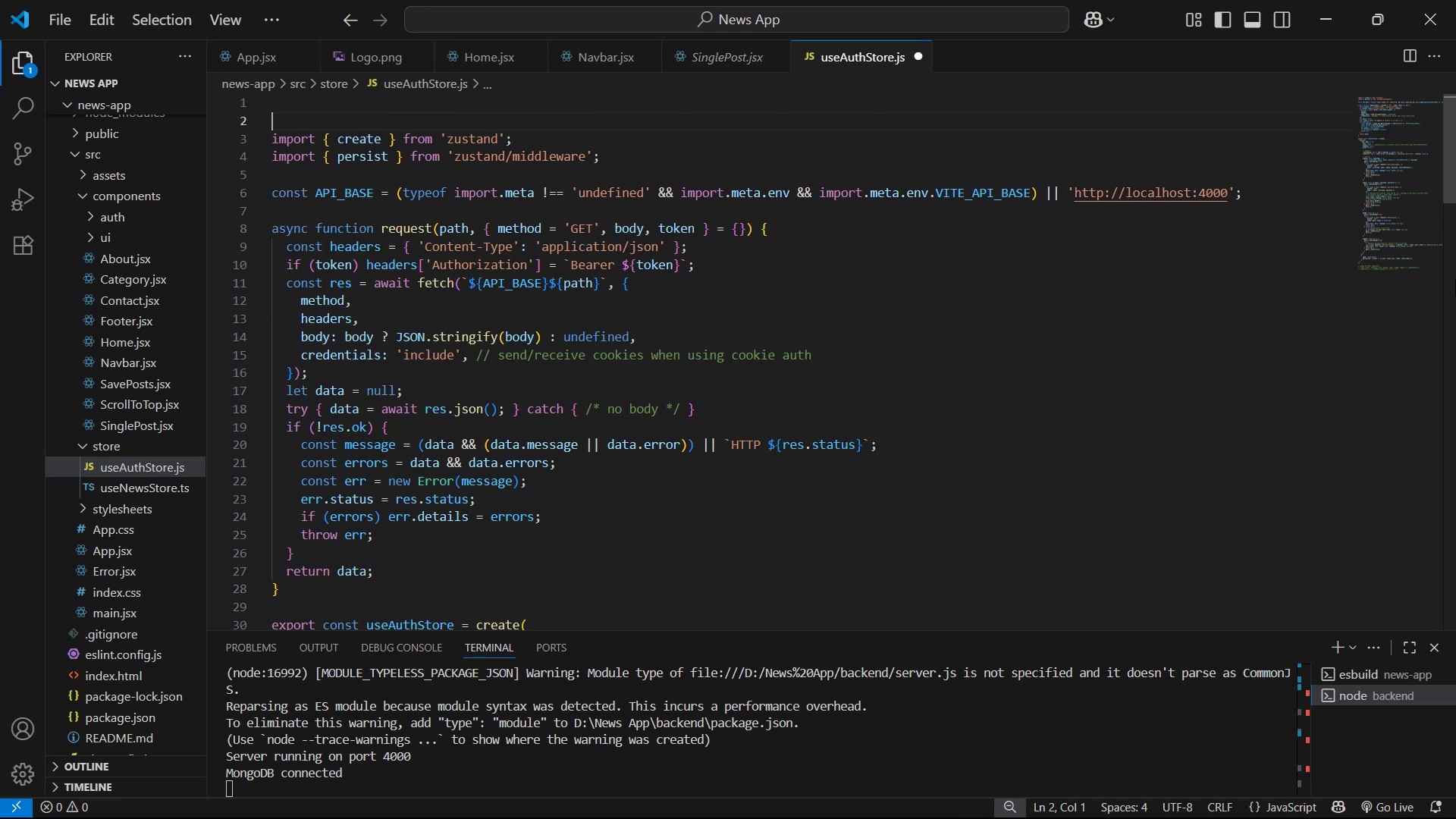 
key(ArrowDown)
 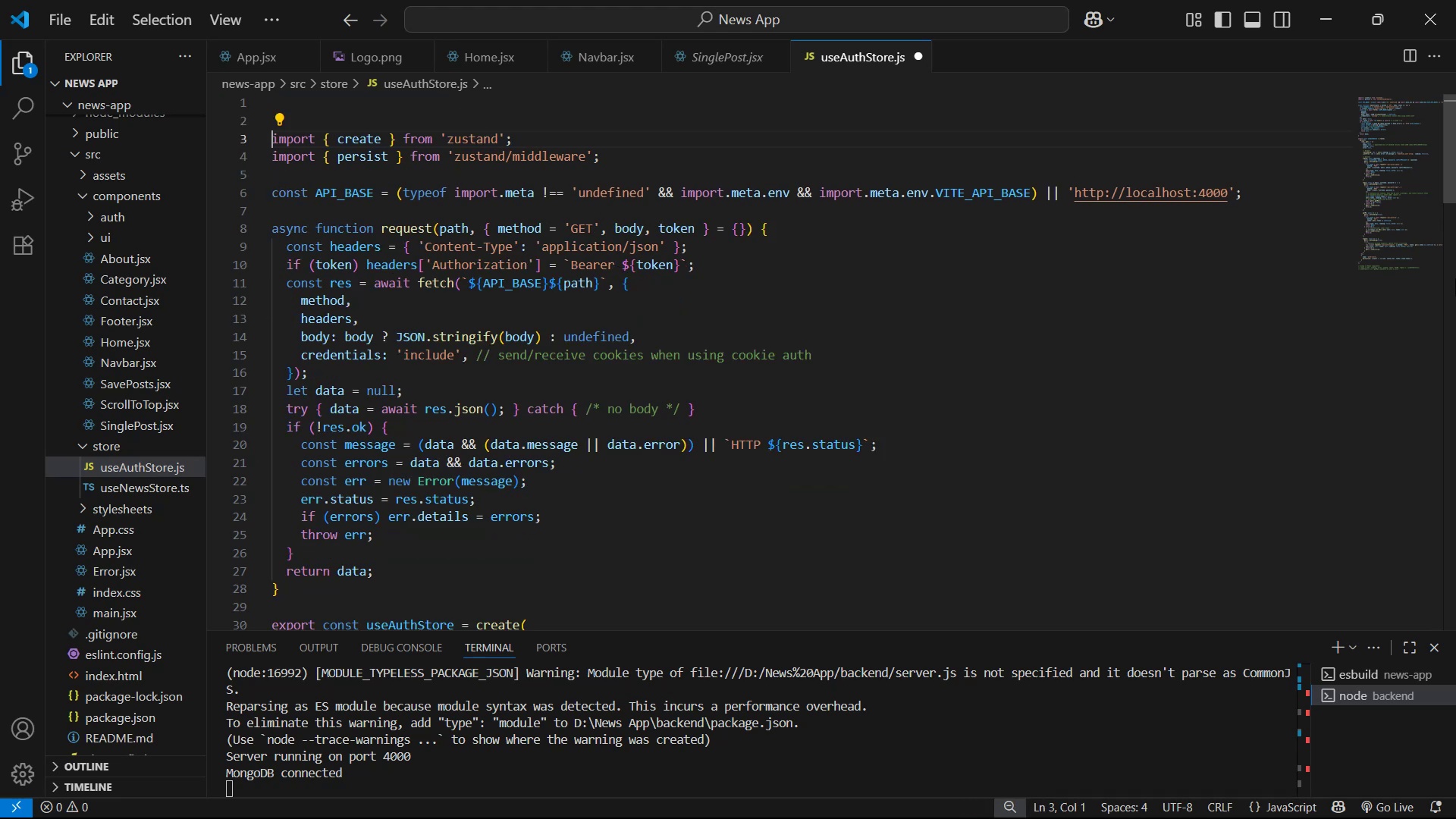 
key(Backspace)
 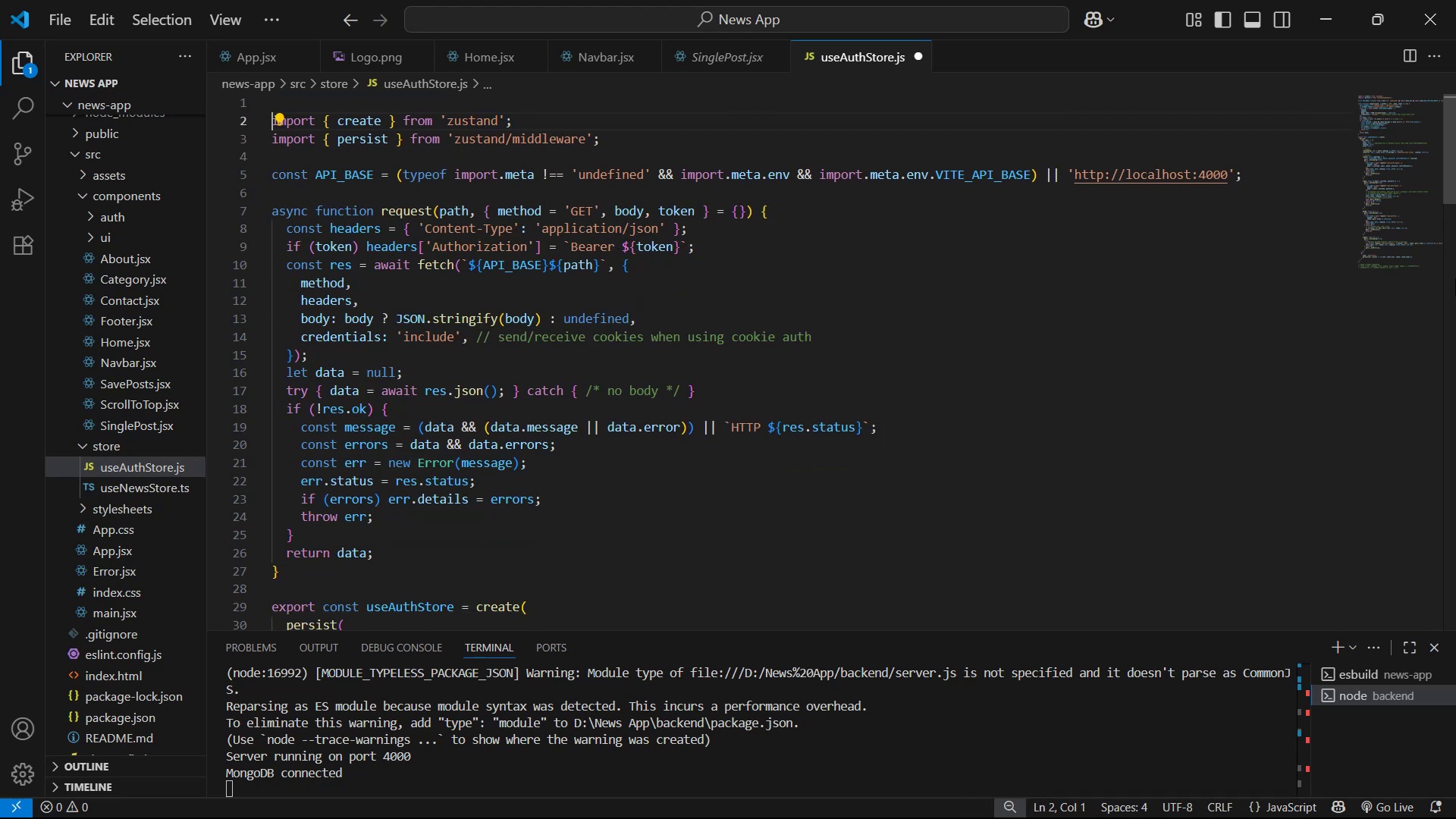 
key(Backspace)
 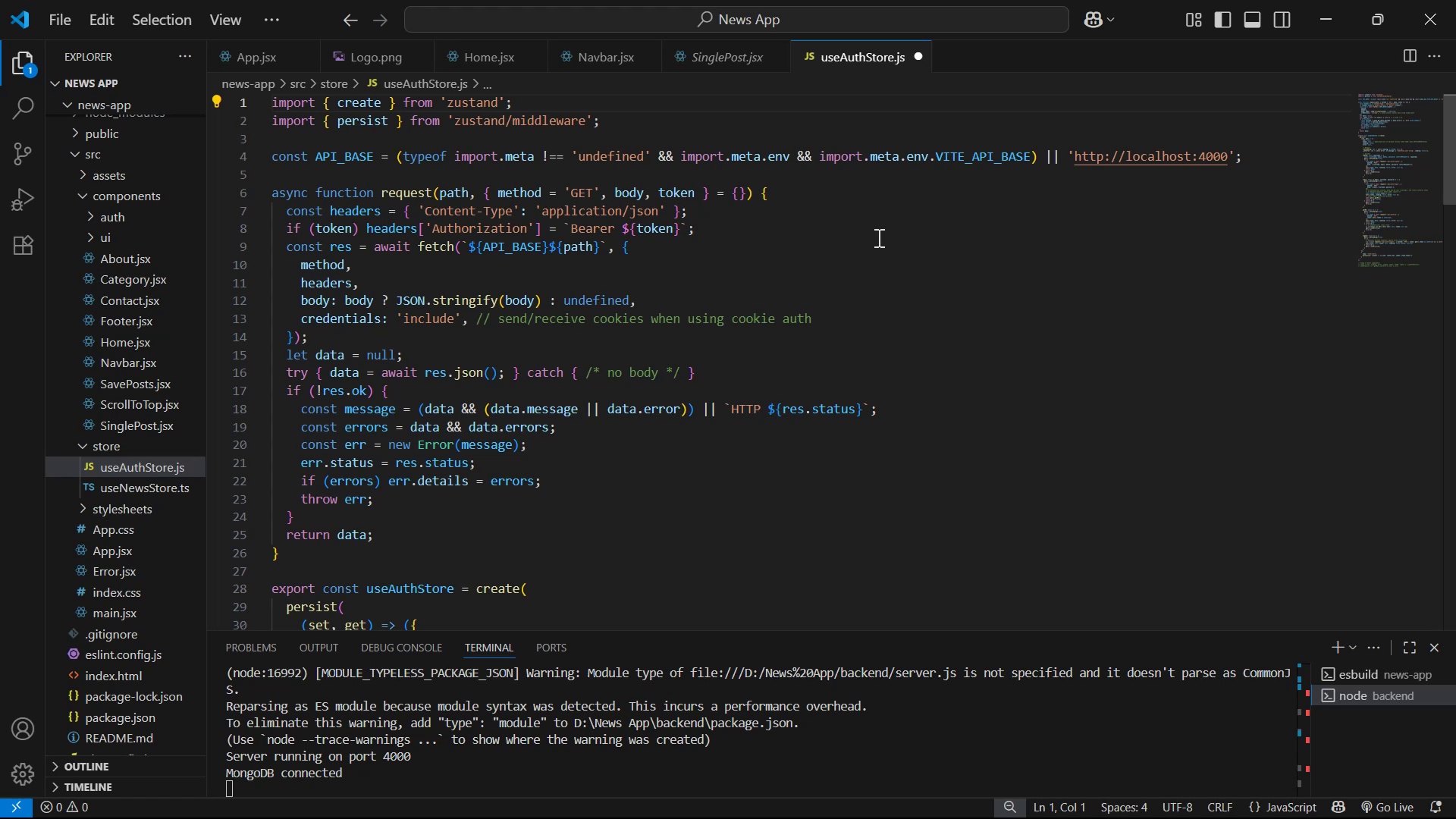 
wait(29.05)
 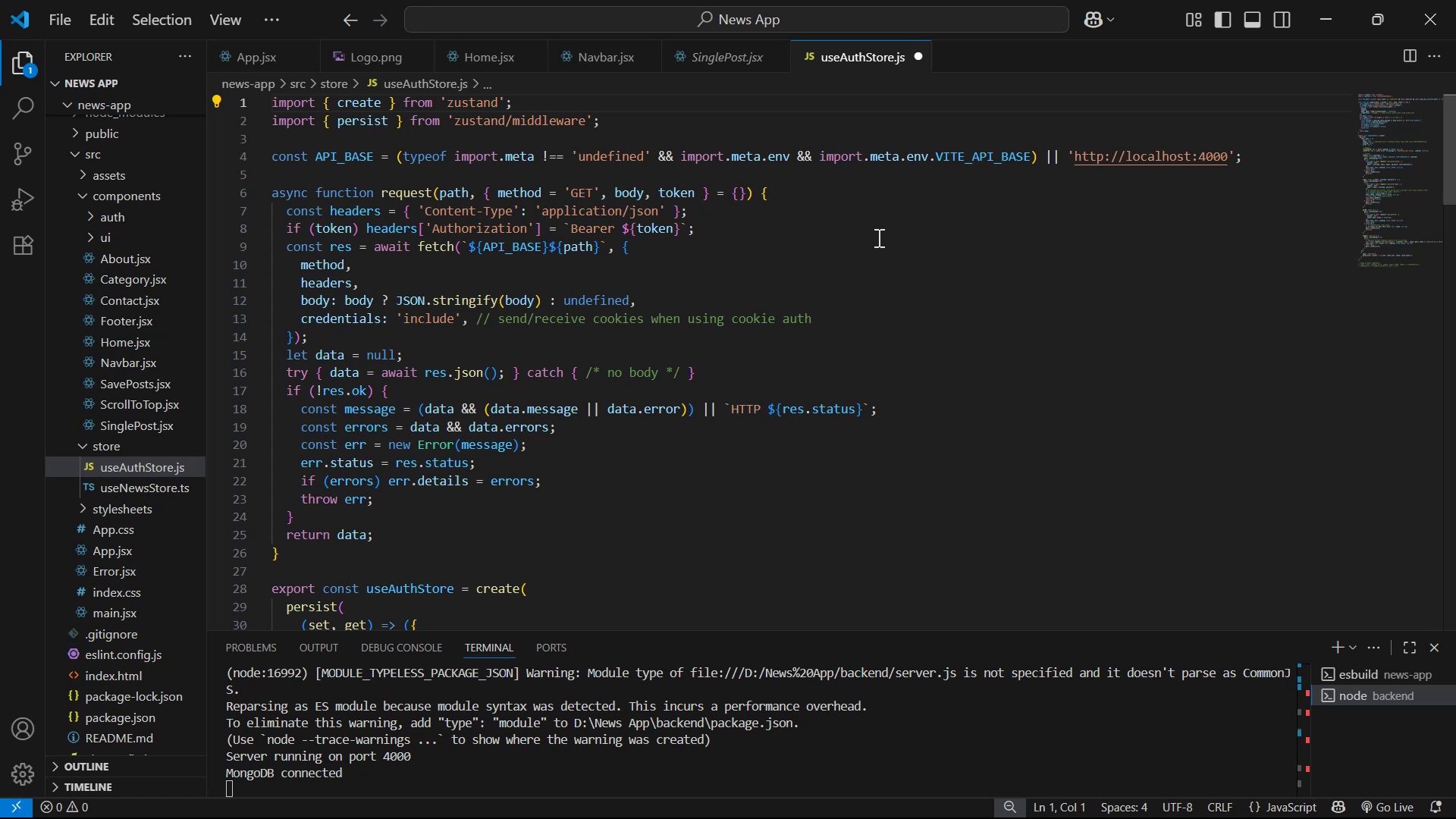 
scroll: coordinate [927, 223], scroll_direction: down, amount: 5.0
 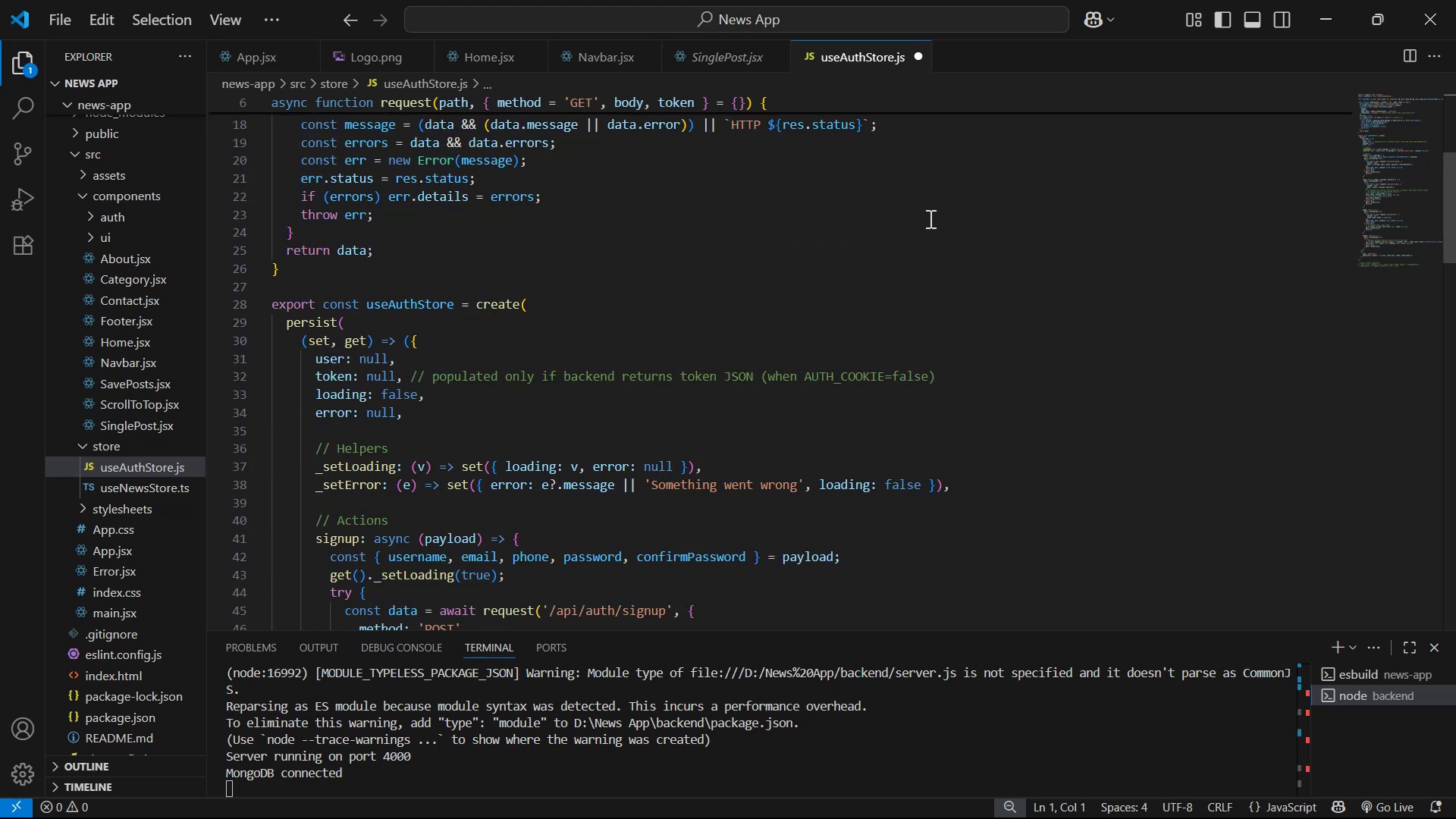 
wait(9.14)
 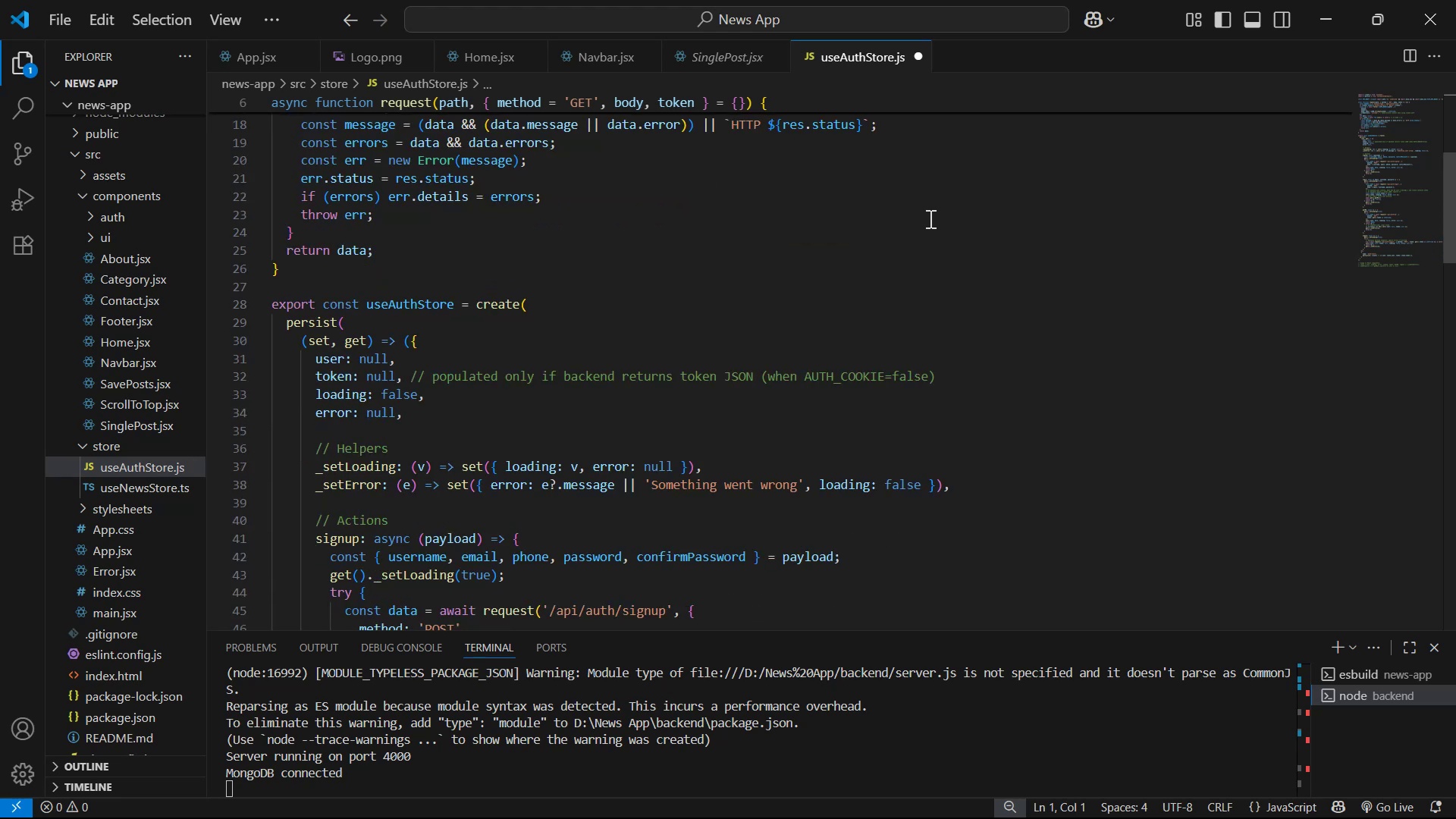 
scroll: coordinate [930, 220], scroll_direction: down, amount: 2.0
 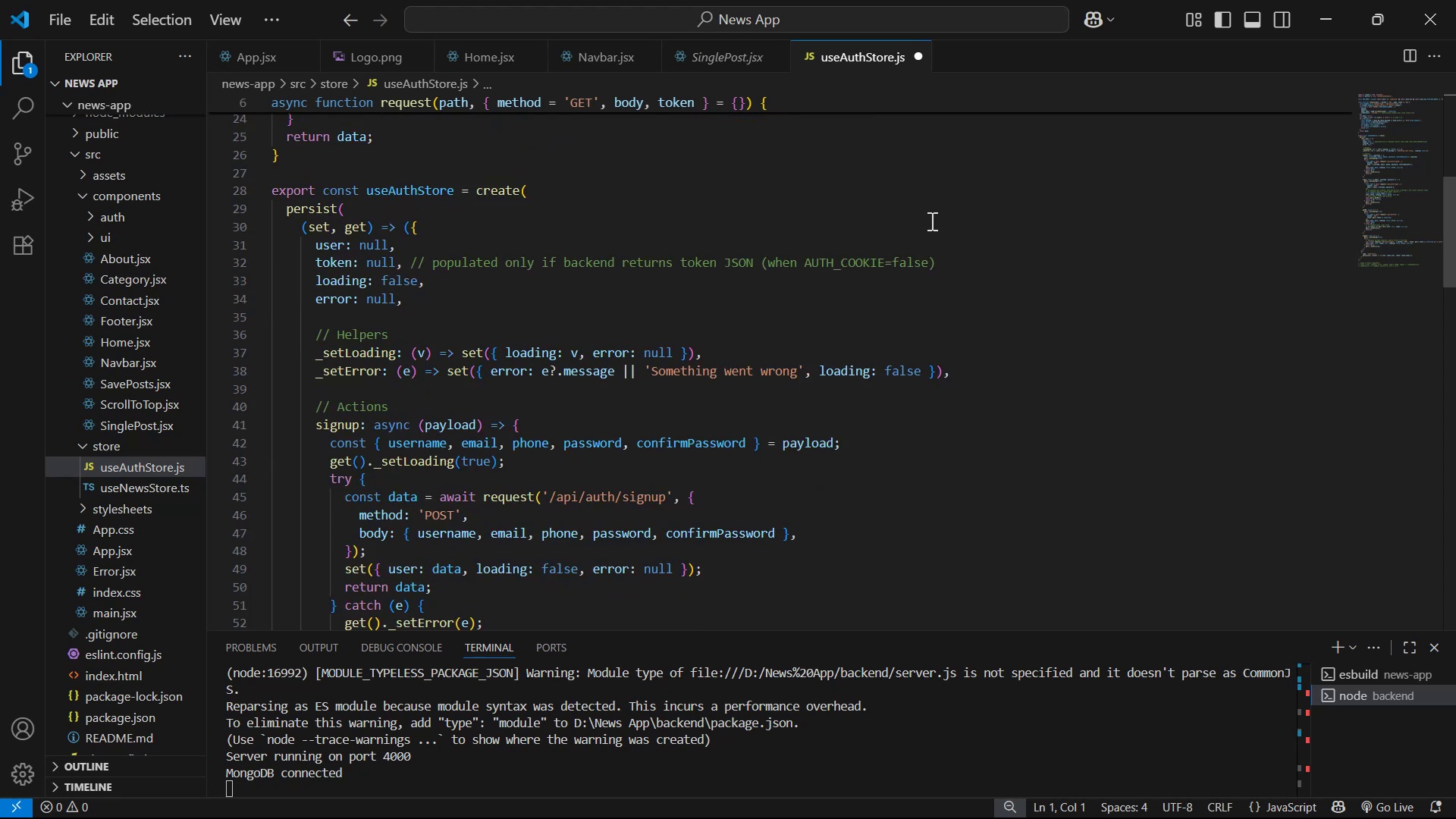 
wait(6.7)
 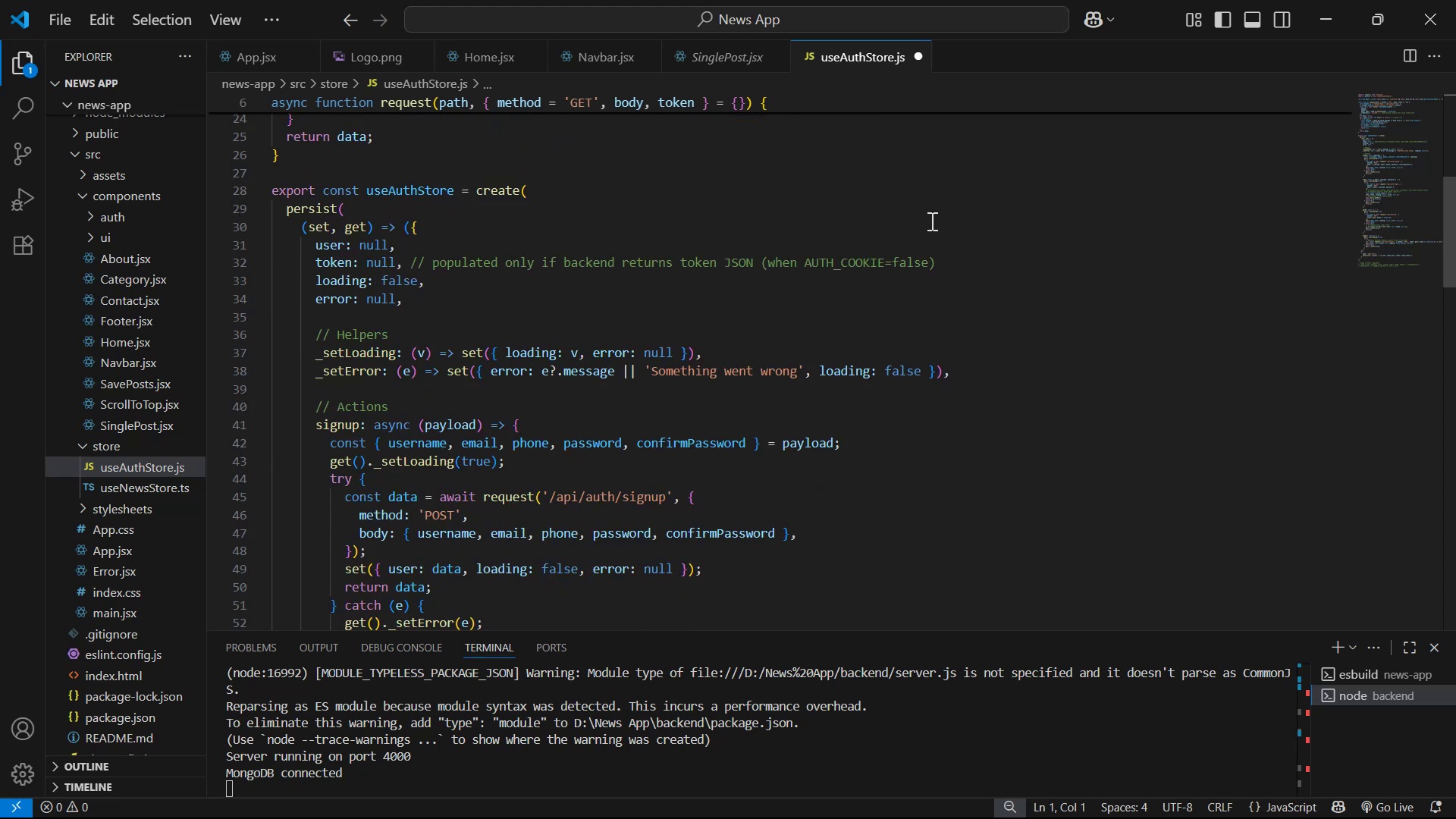 
scroll: coordinate [930, 224], scroll_direction: down, amount: 2.0
 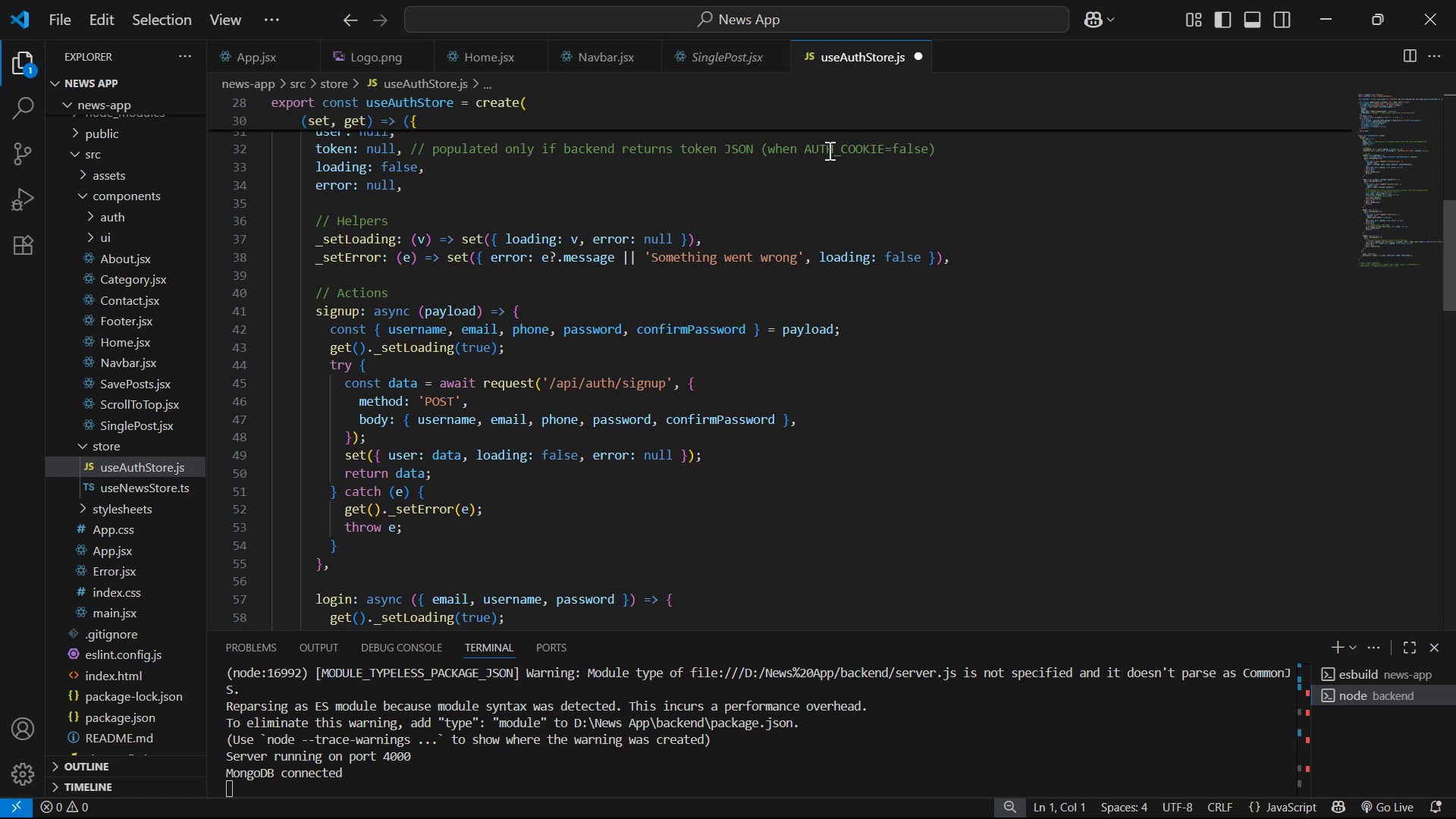 
key(Control+S)
 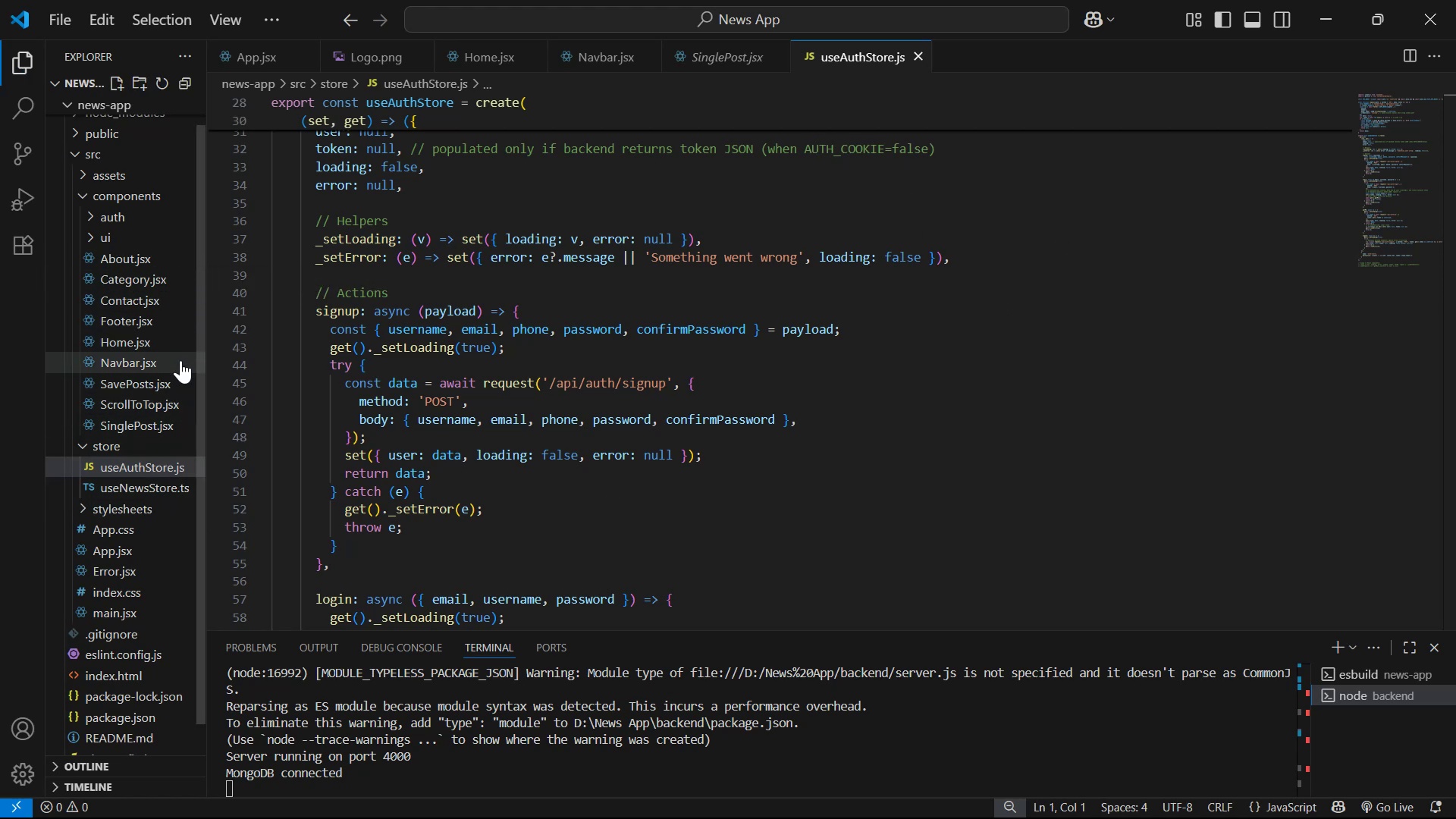 
wait(10.8)
 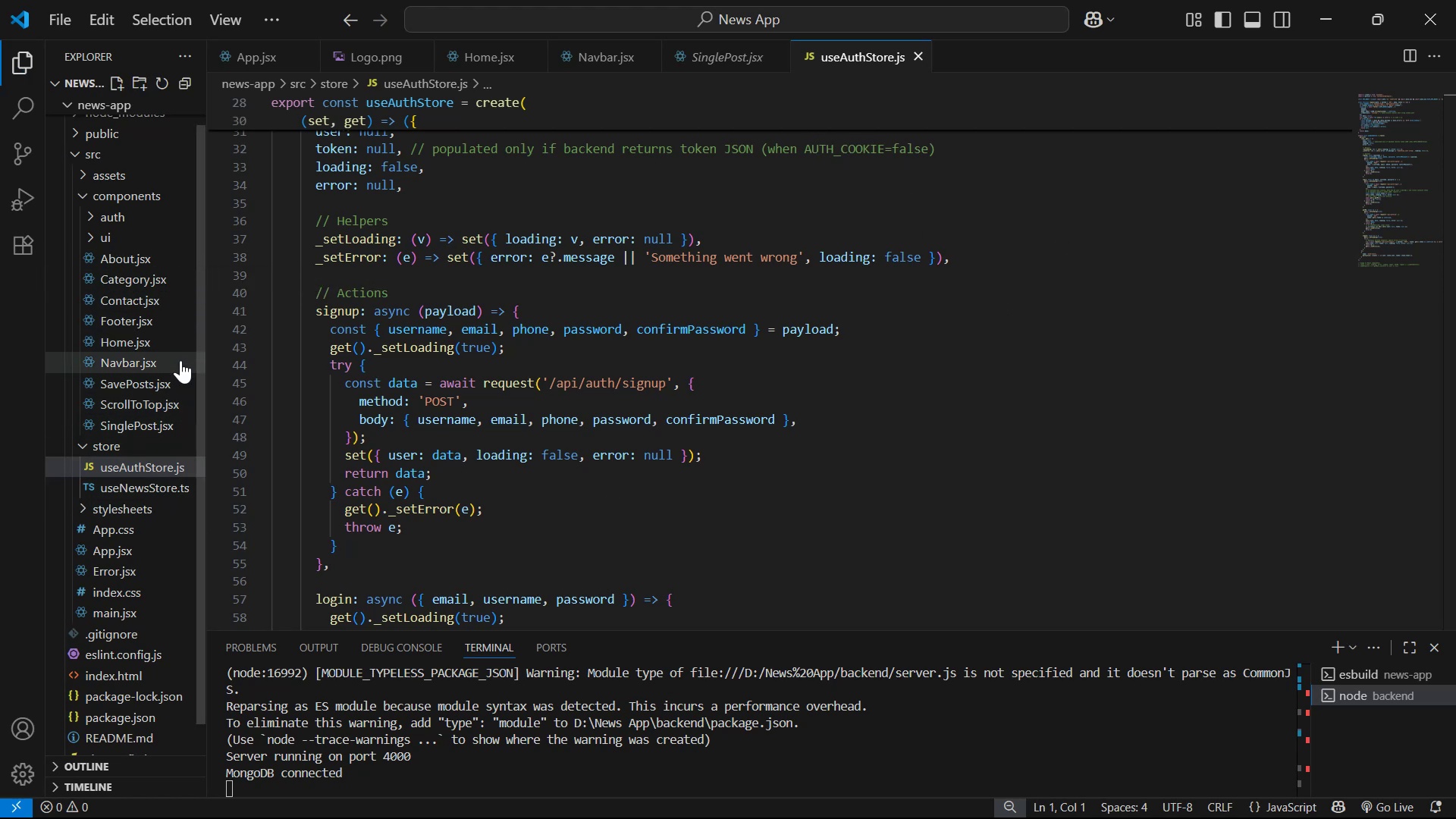 
double_click([157, 218])
 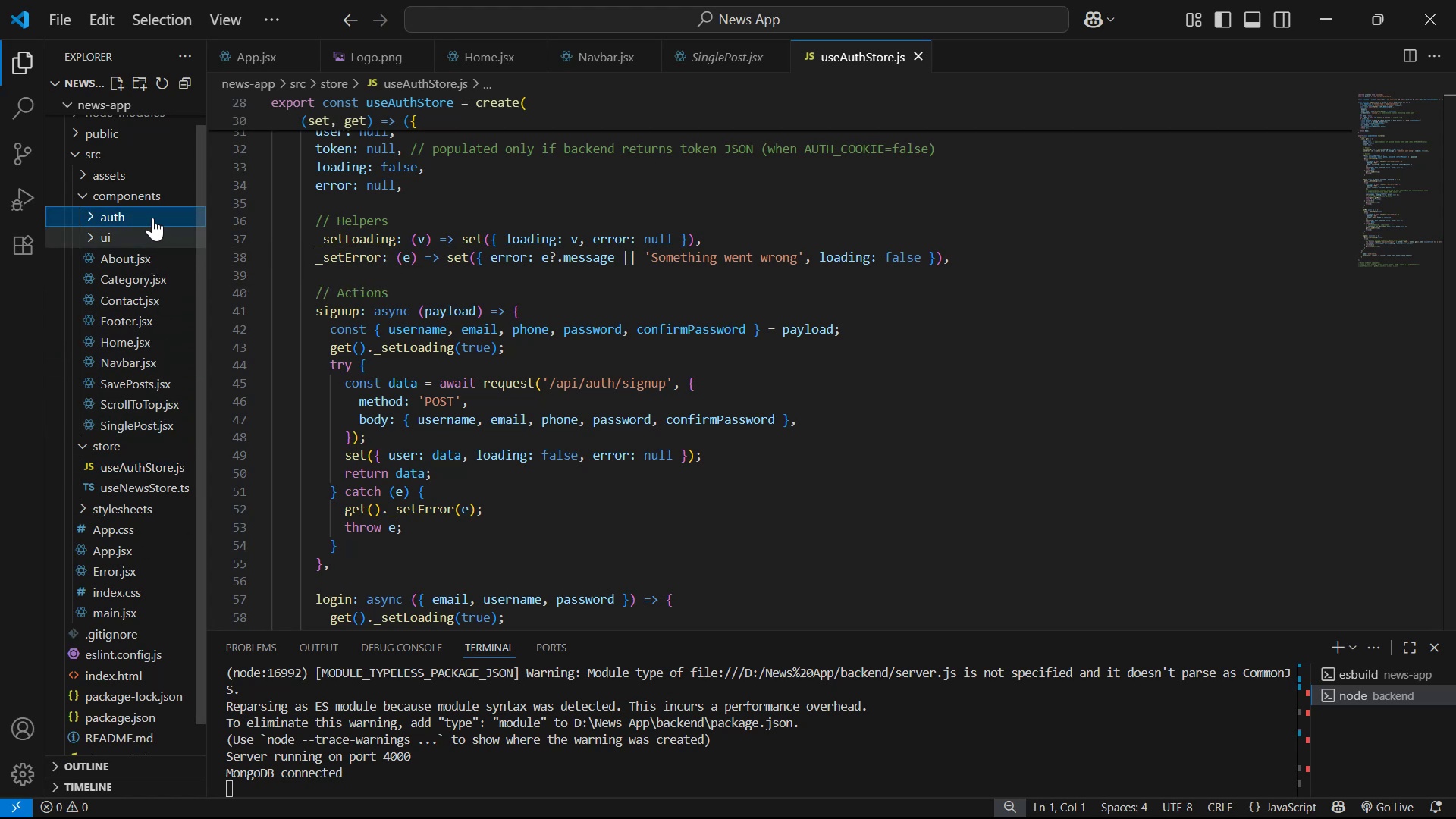 
left_click([152, 204])
 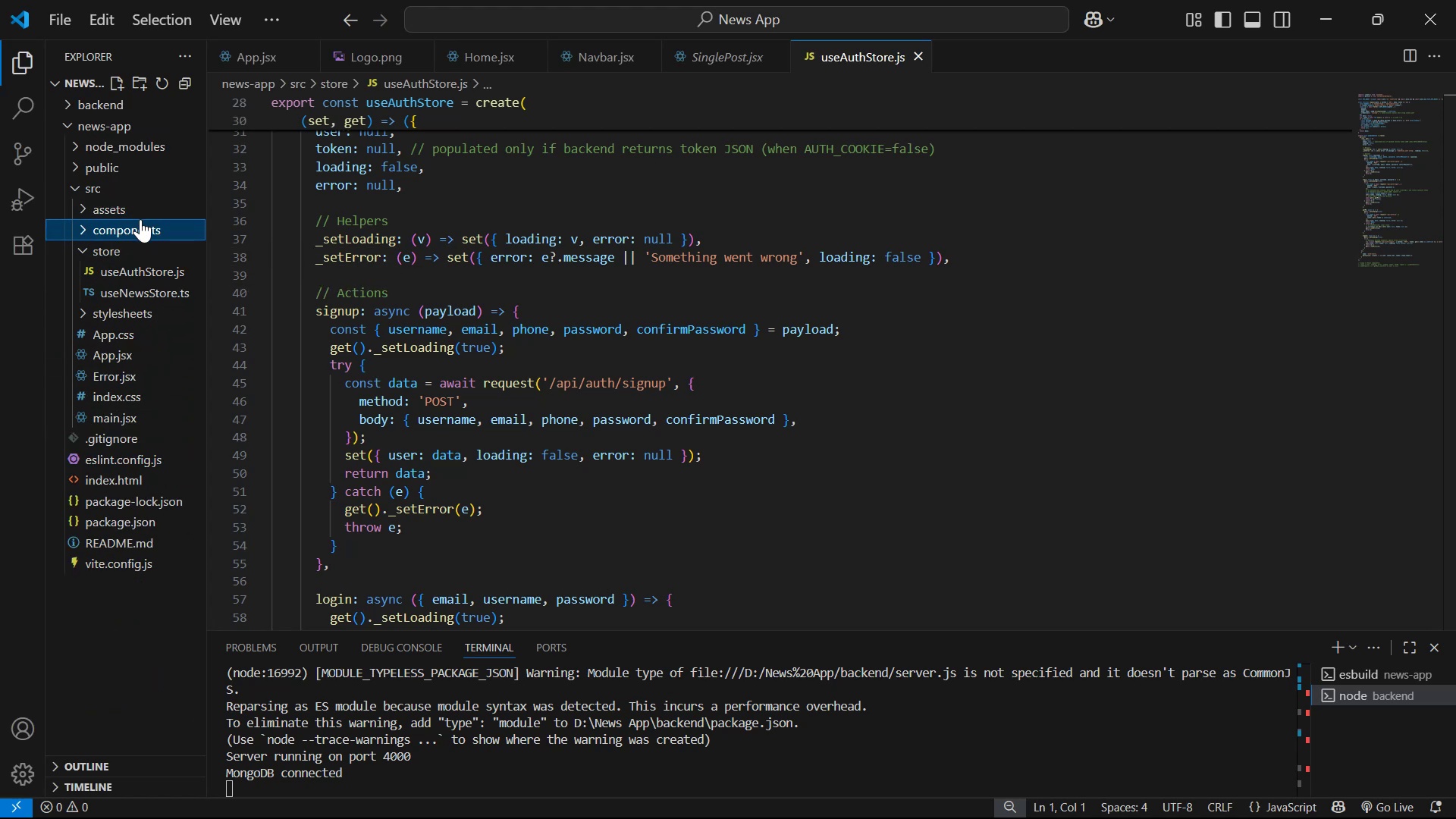 
left_click([139, 223])
 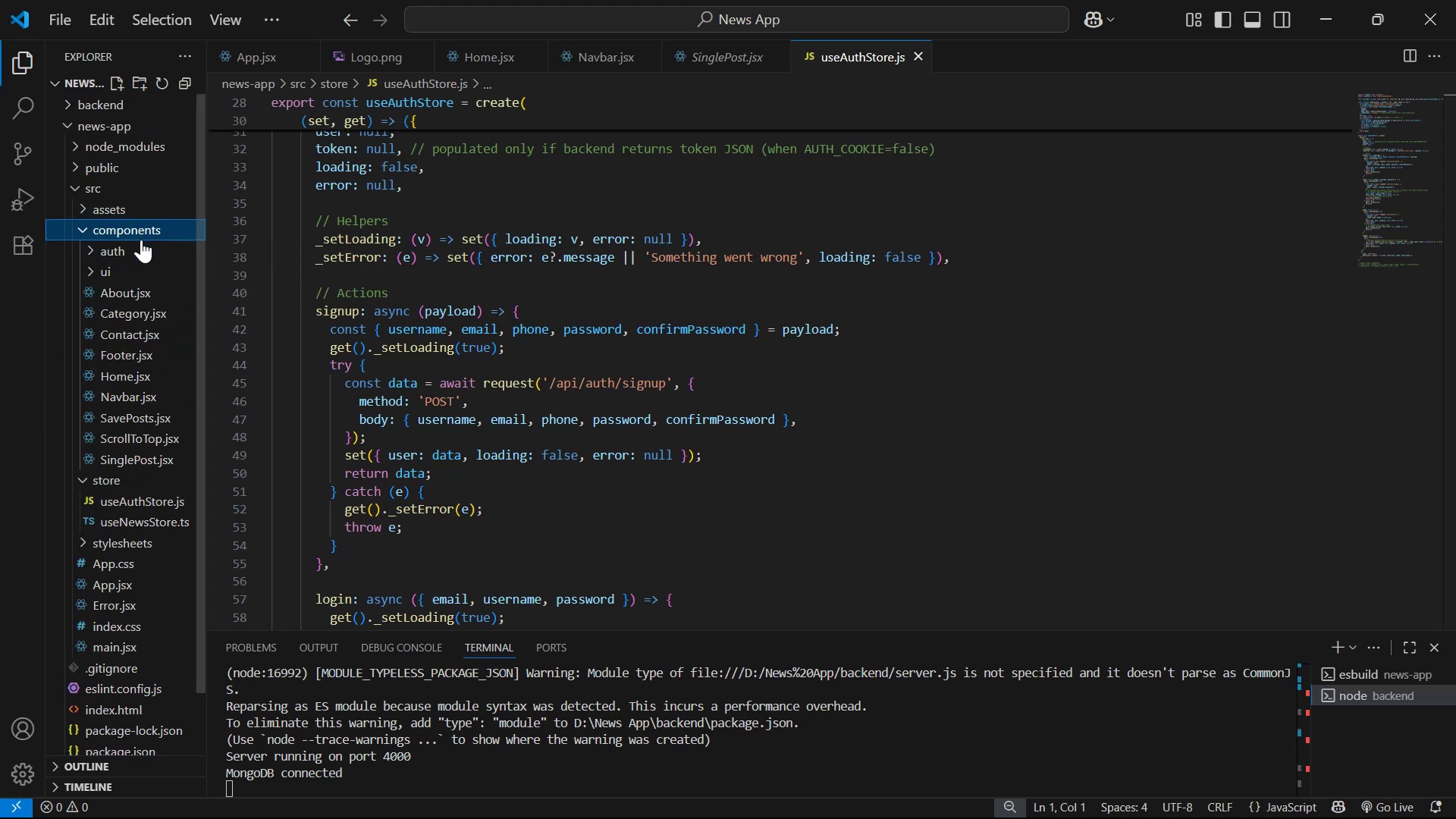 
left_click([143, 246])
 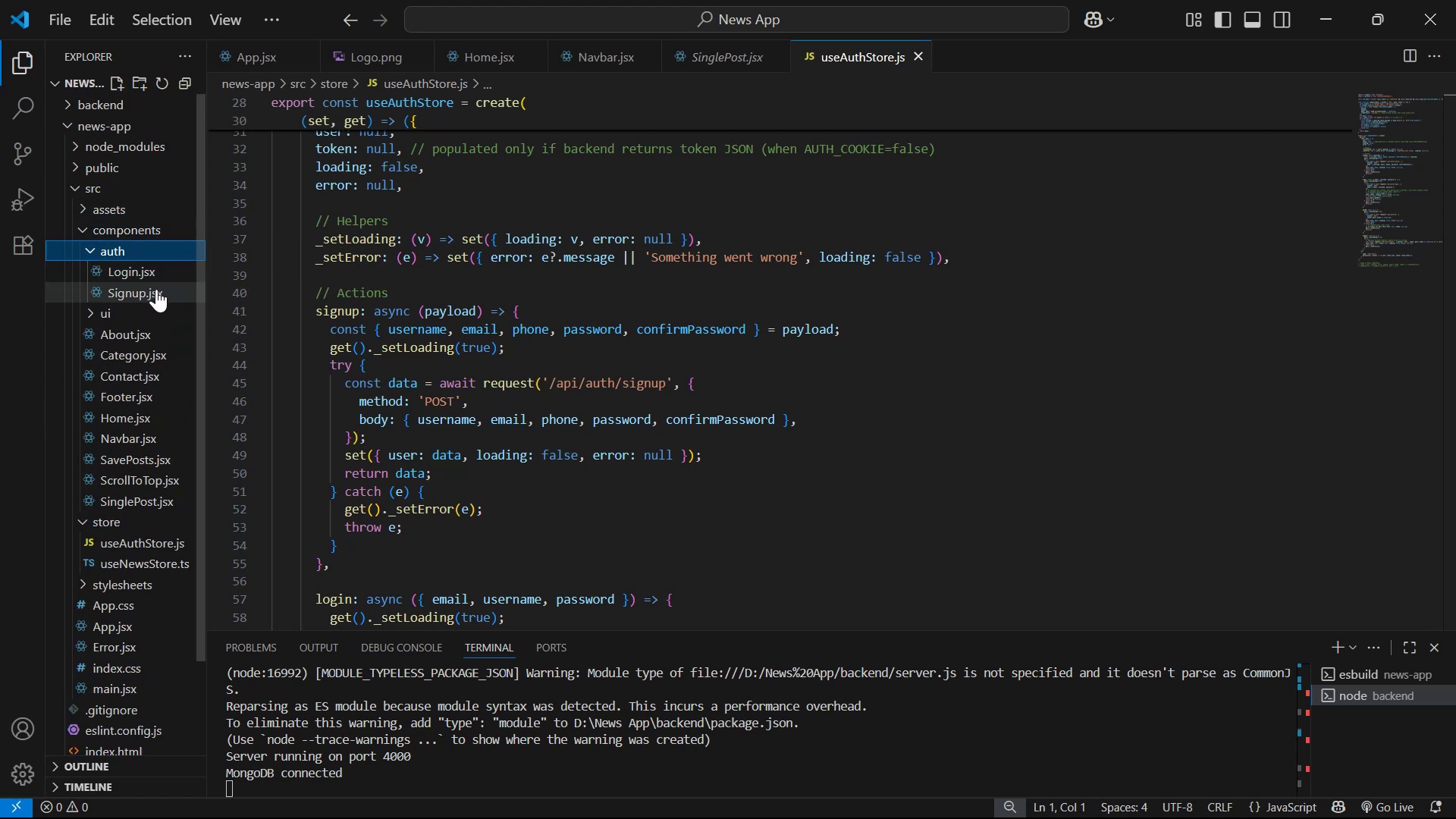 
left_click([156, 289])
 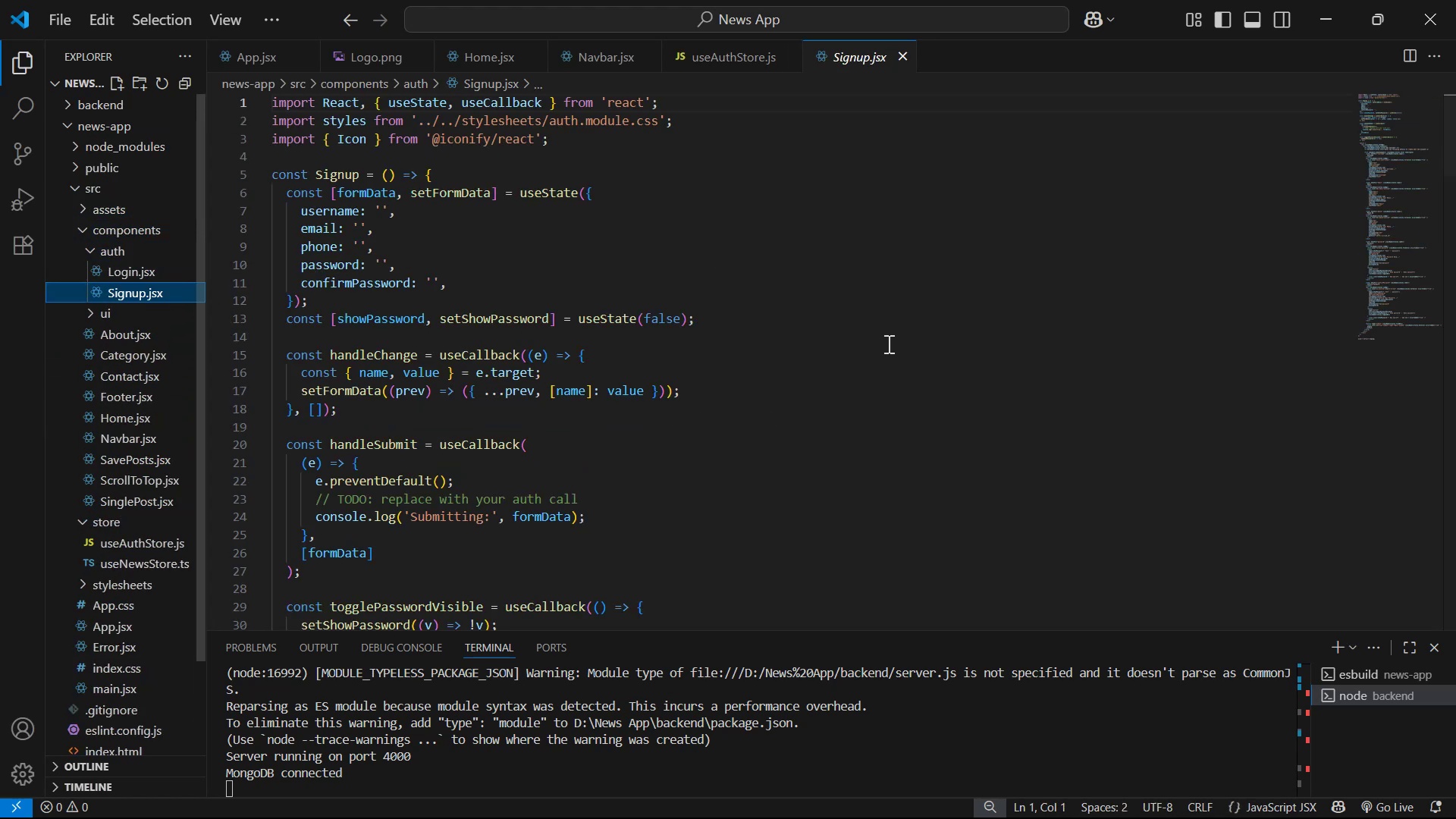 
left_click([1070, 370])
 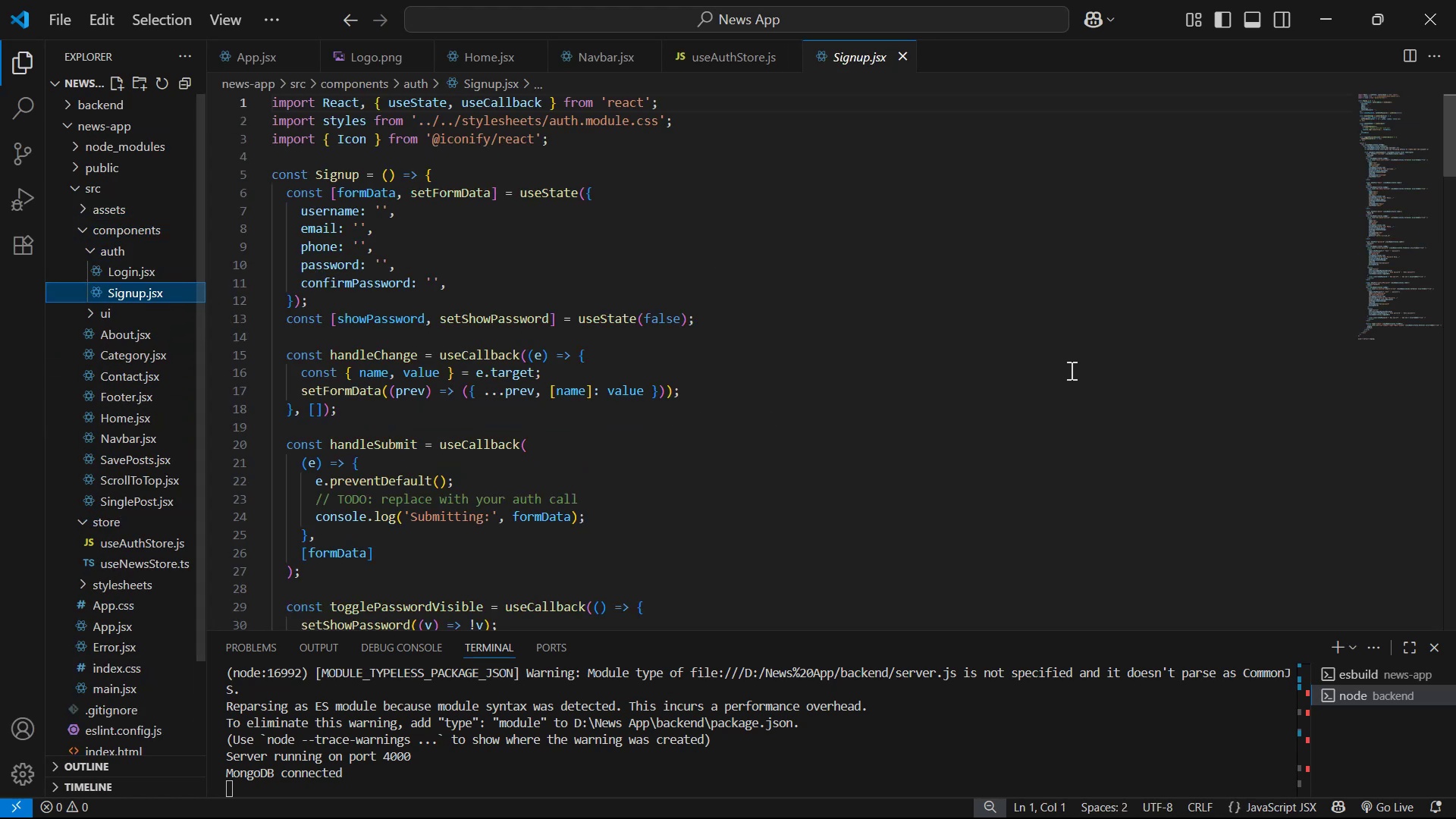 
key(Control+A)
 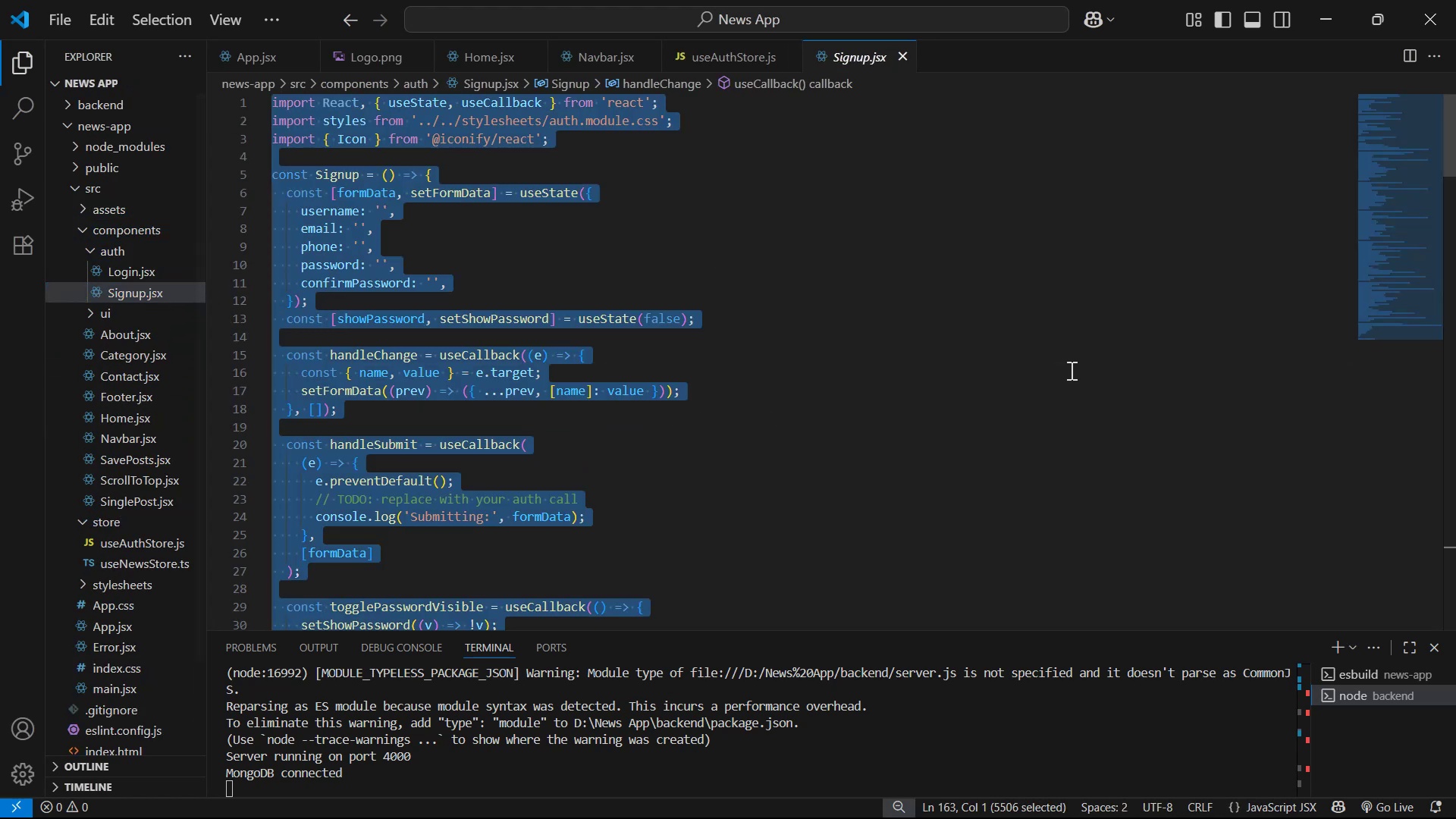 
key(Control+C)
 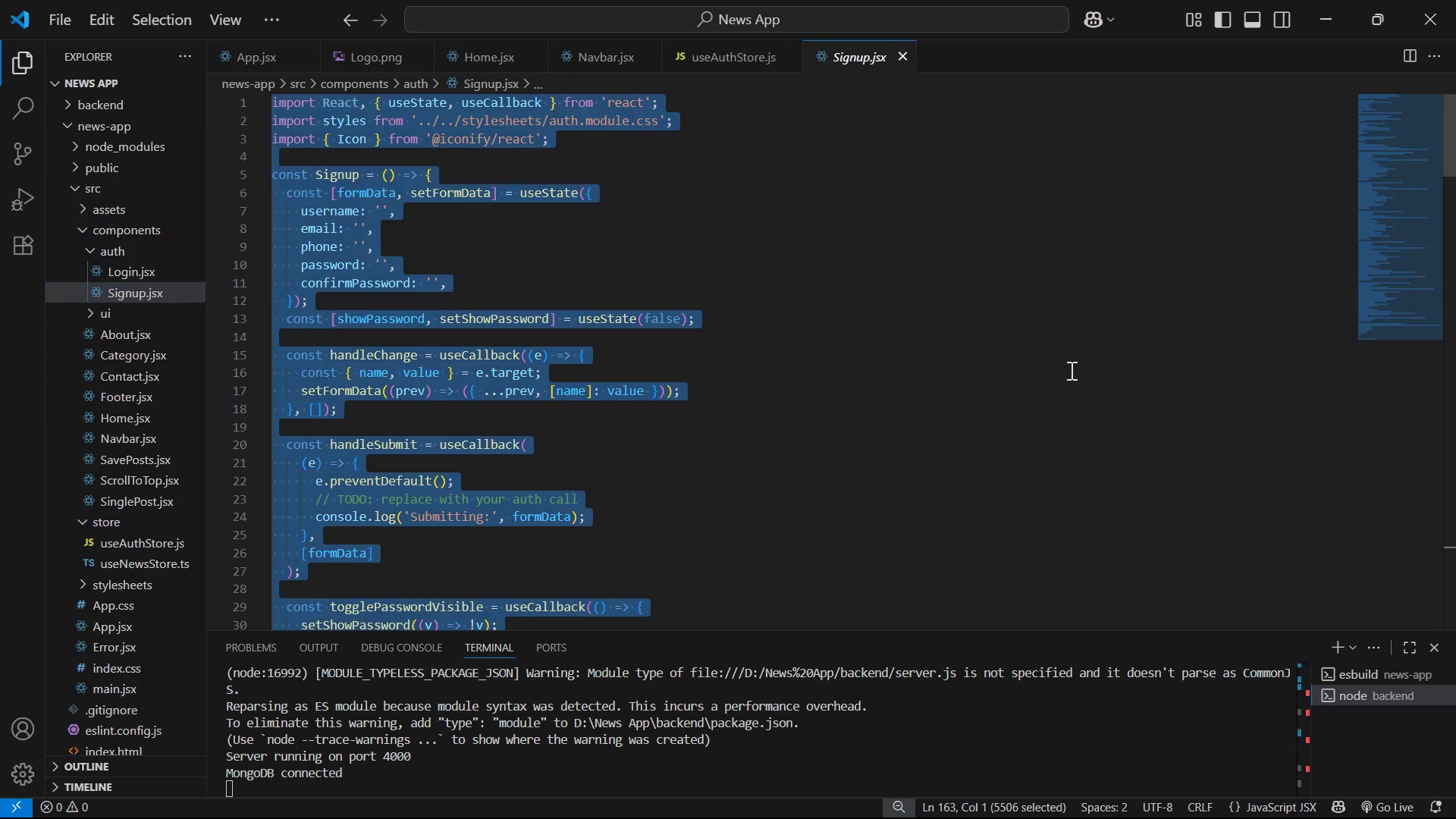 
key(Control+C)
 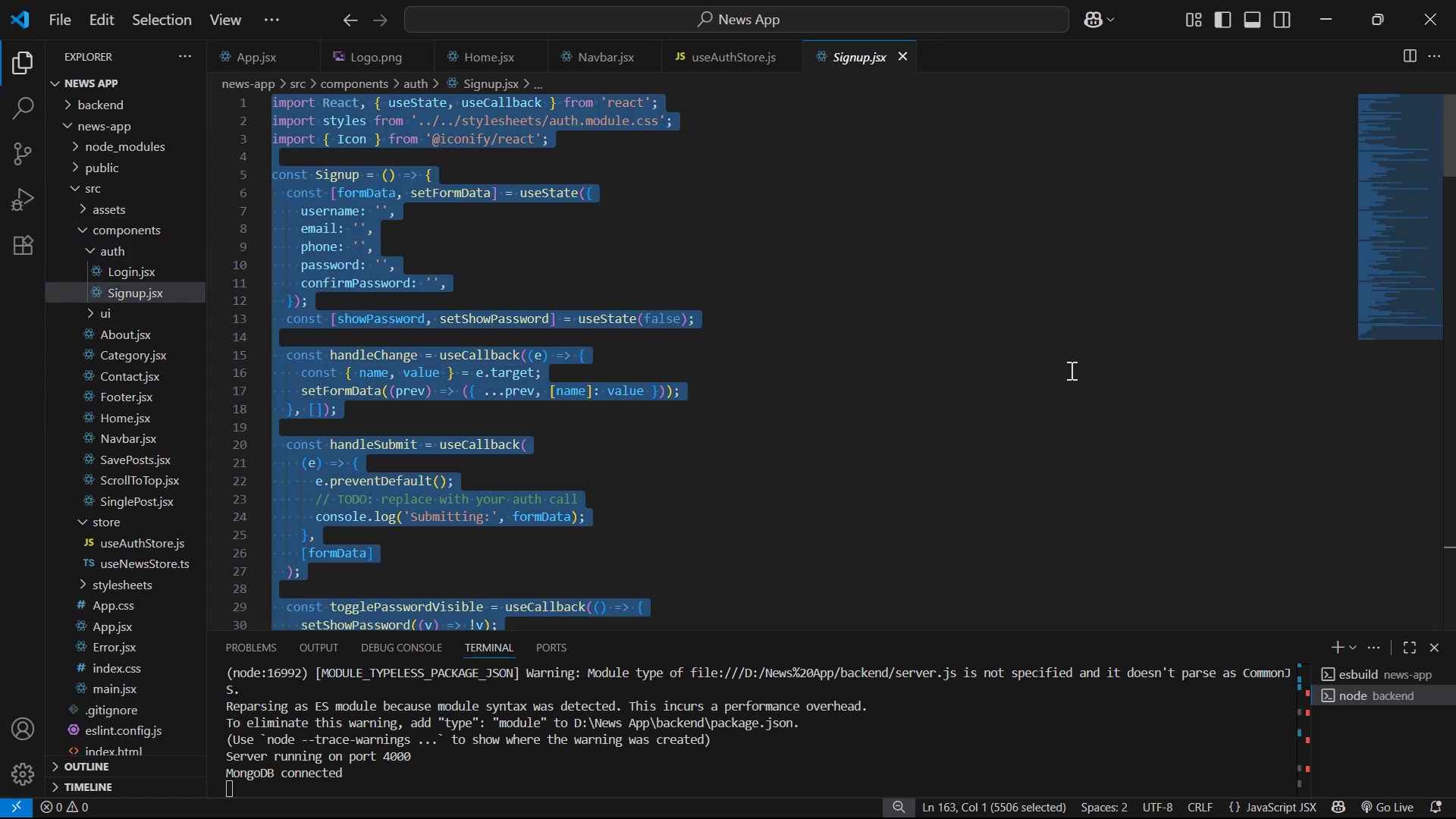 
key(Alt+AltLeft)
 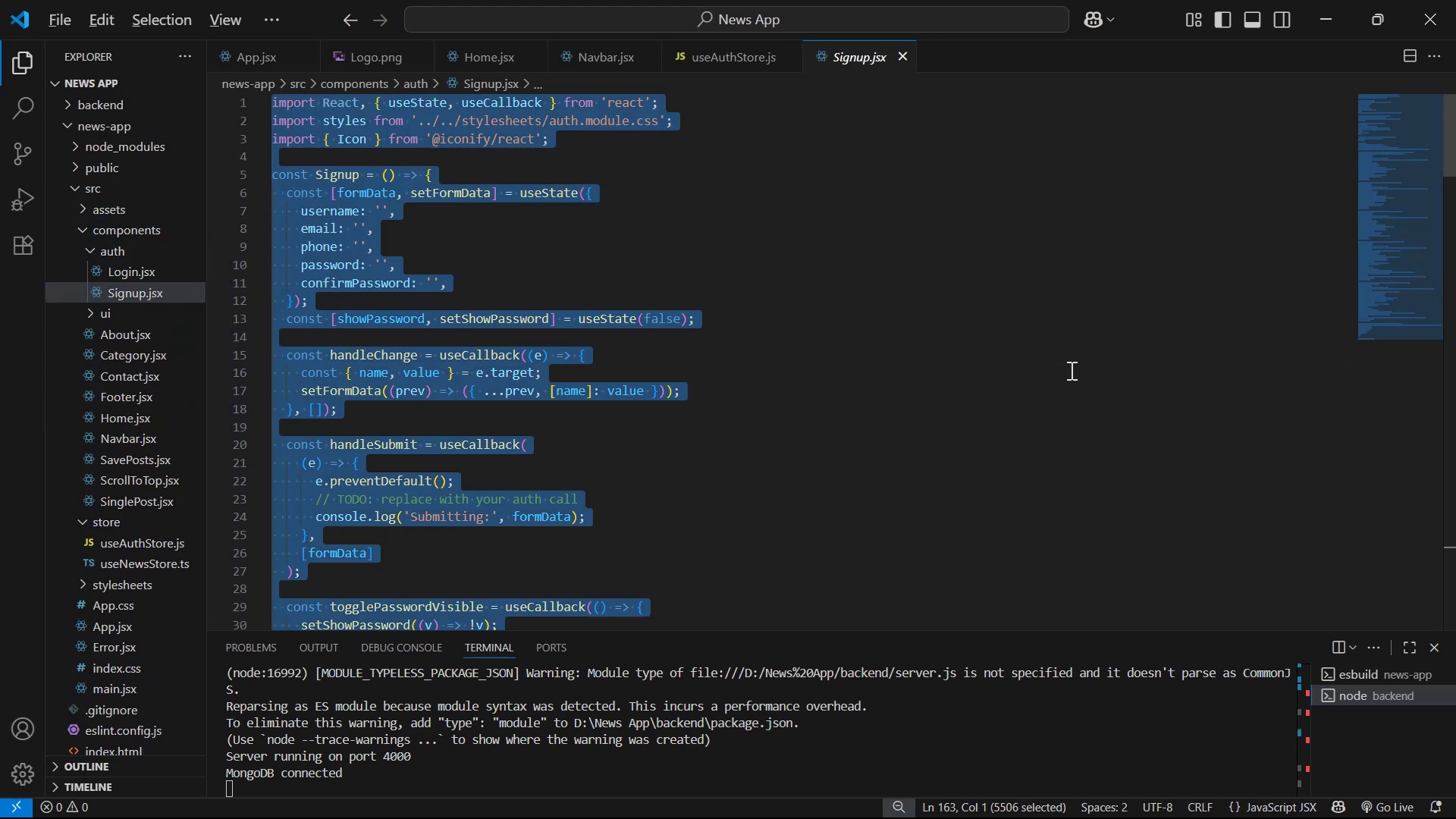 
key(Alt+Tab)
 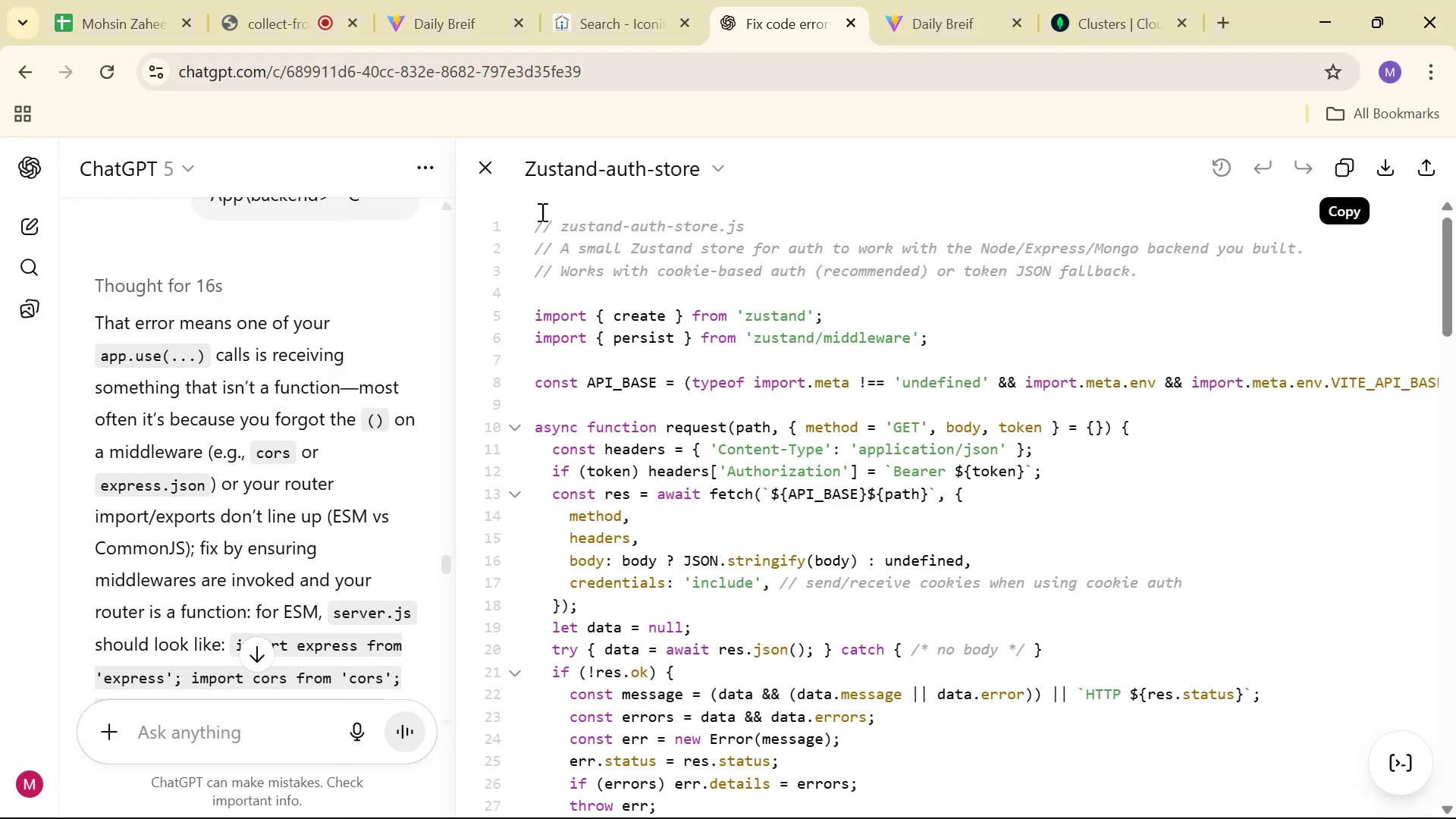 
left_click([493, 182])
 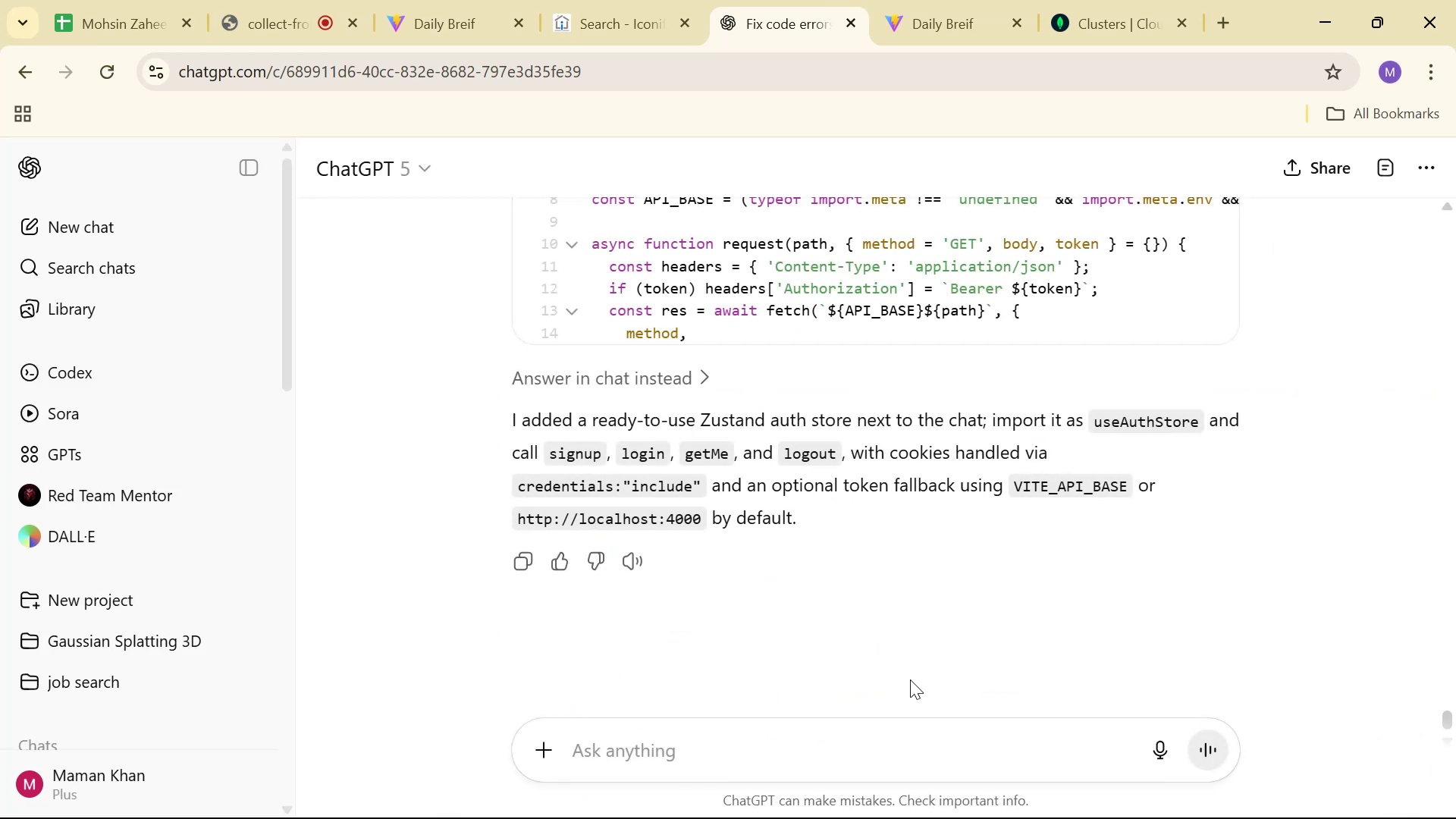 
type(ut)
key(Backspace)
type(se this zustand store herel)
key(Backspace)
type(: )
 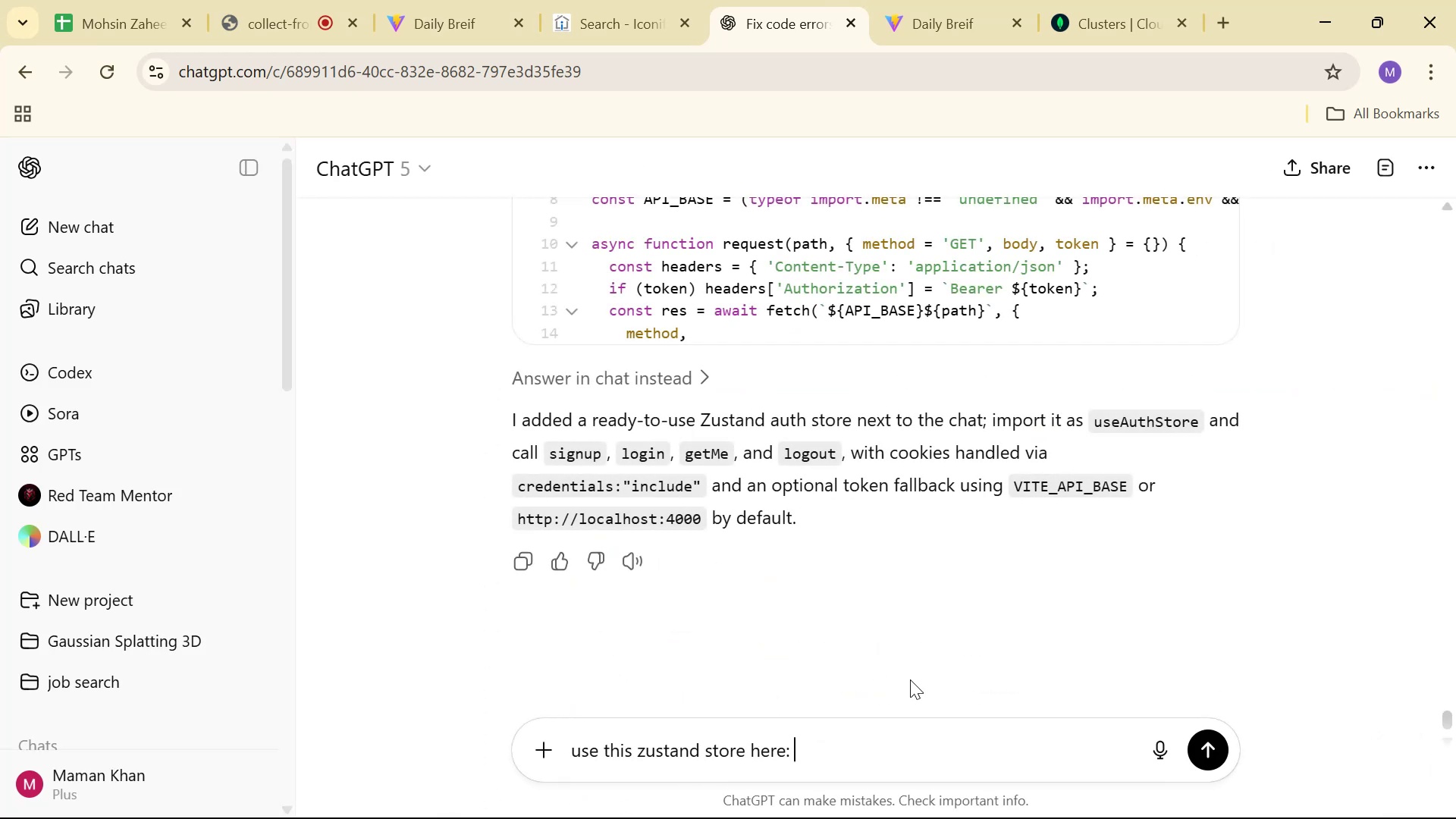 
key(Alt+AltLeft)
 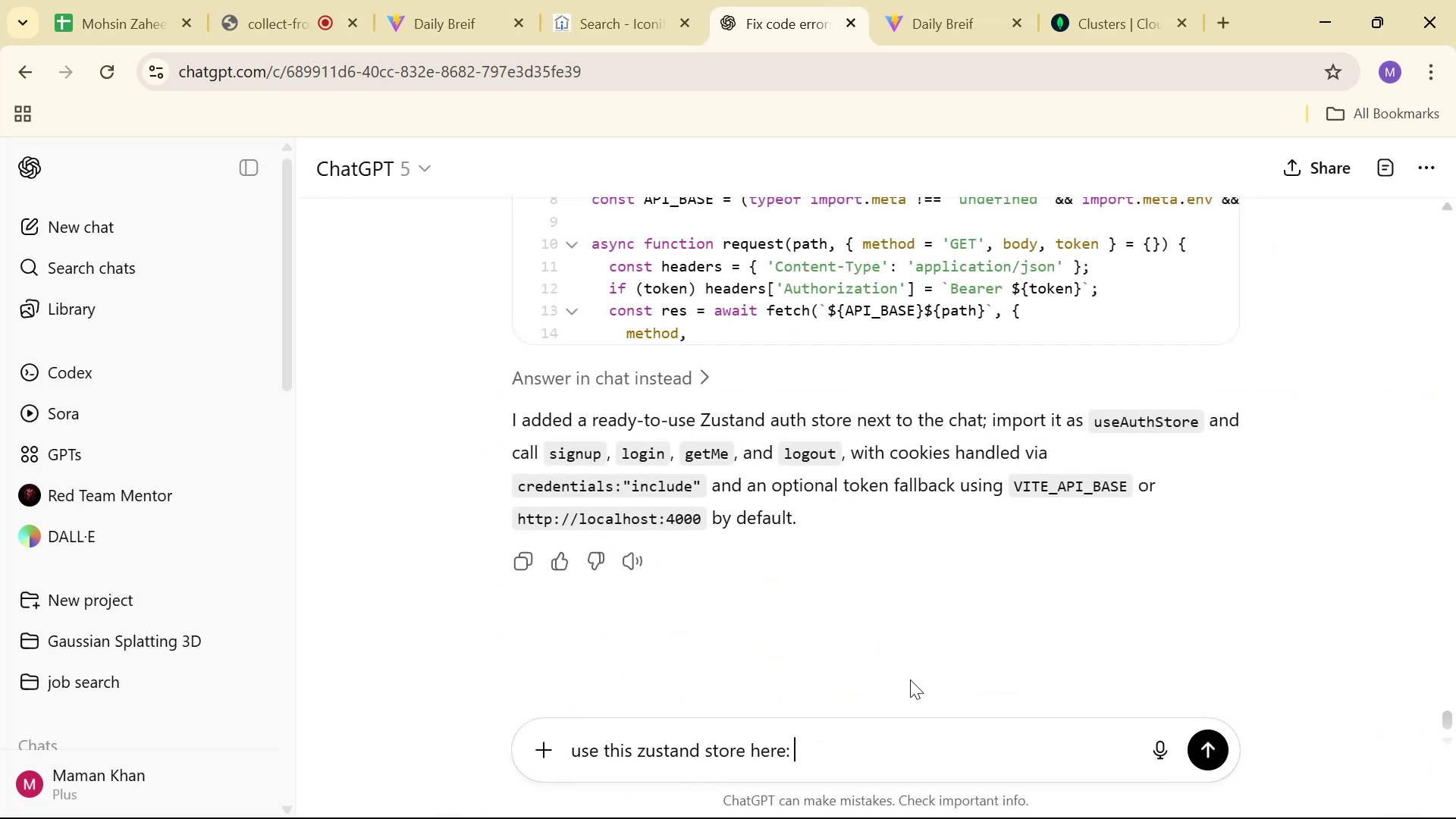 
key(Alt+Tab)
 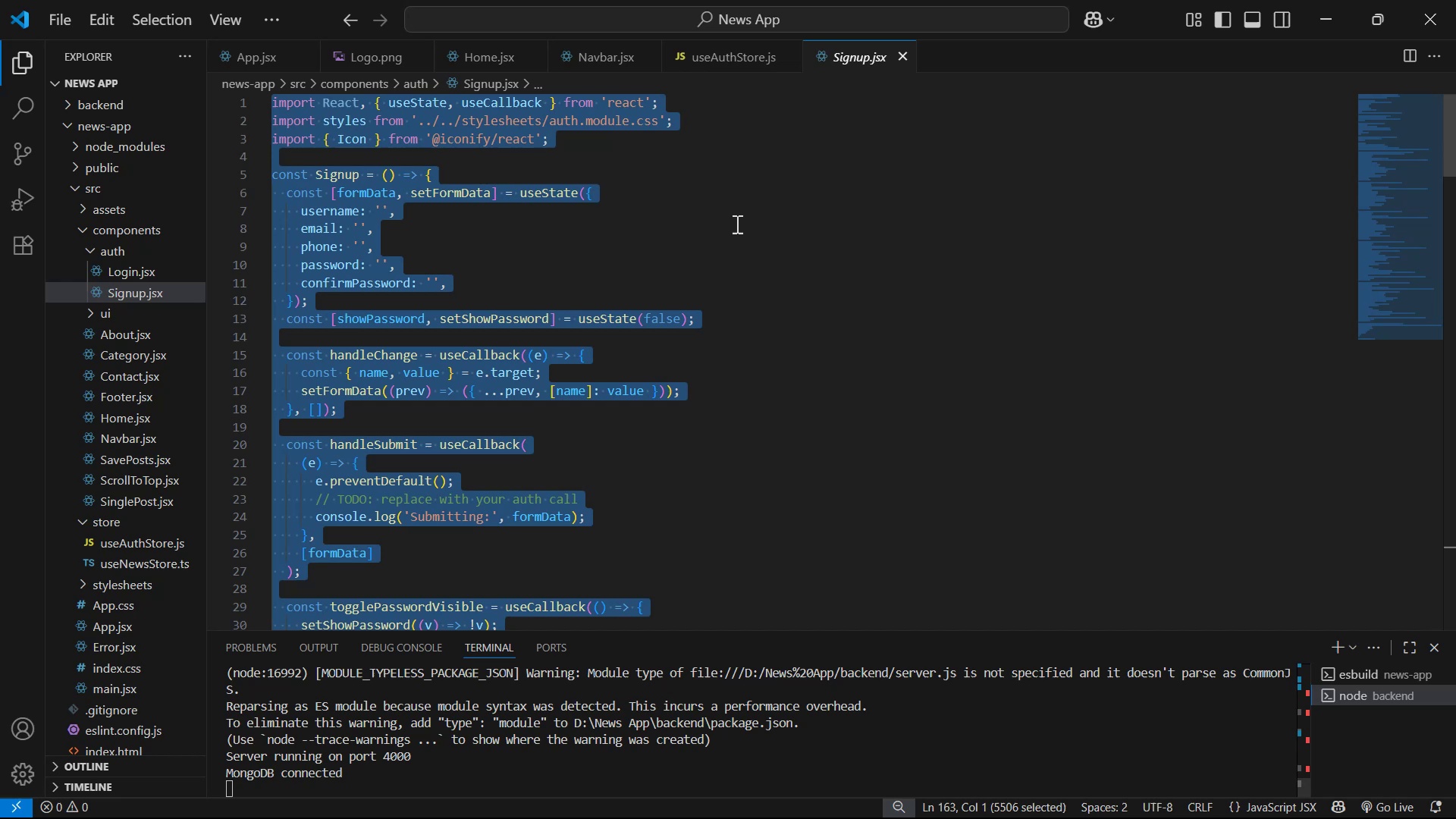 
scroll: coordinate [801, 224], scroll_direction: up, amount: 3.0
 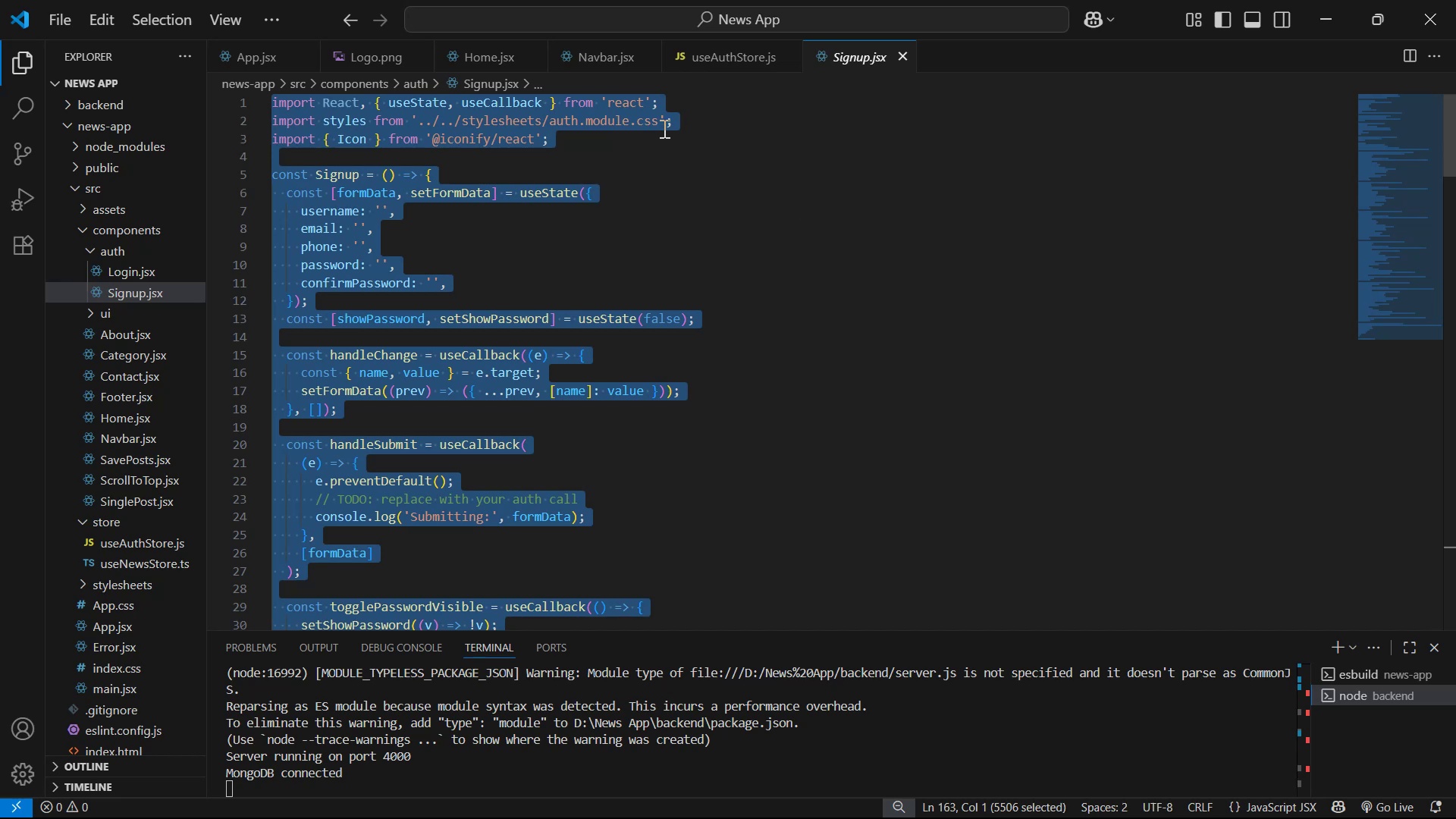 
left_click([651, 128])
 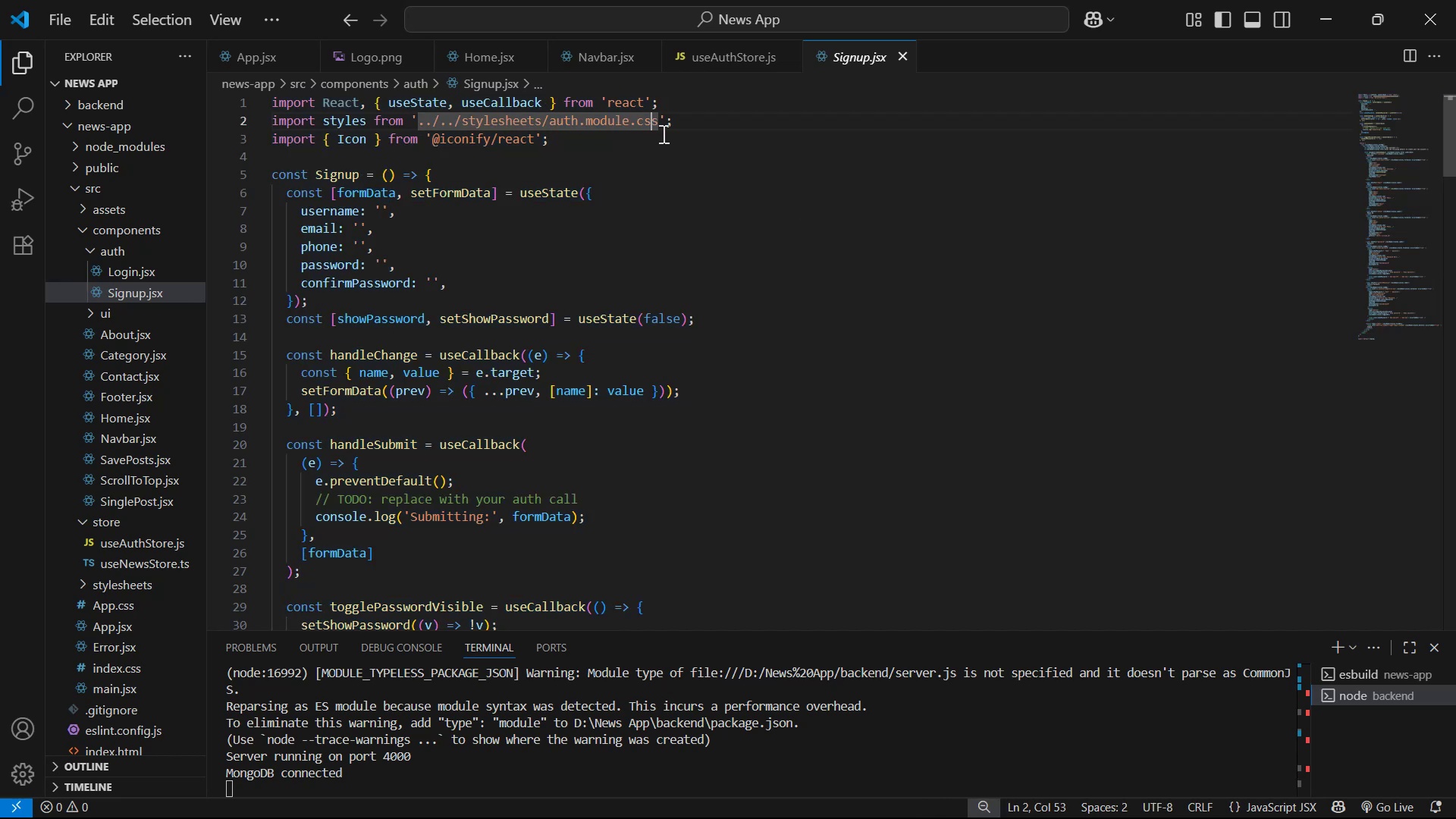 
left_click([669, 137])
 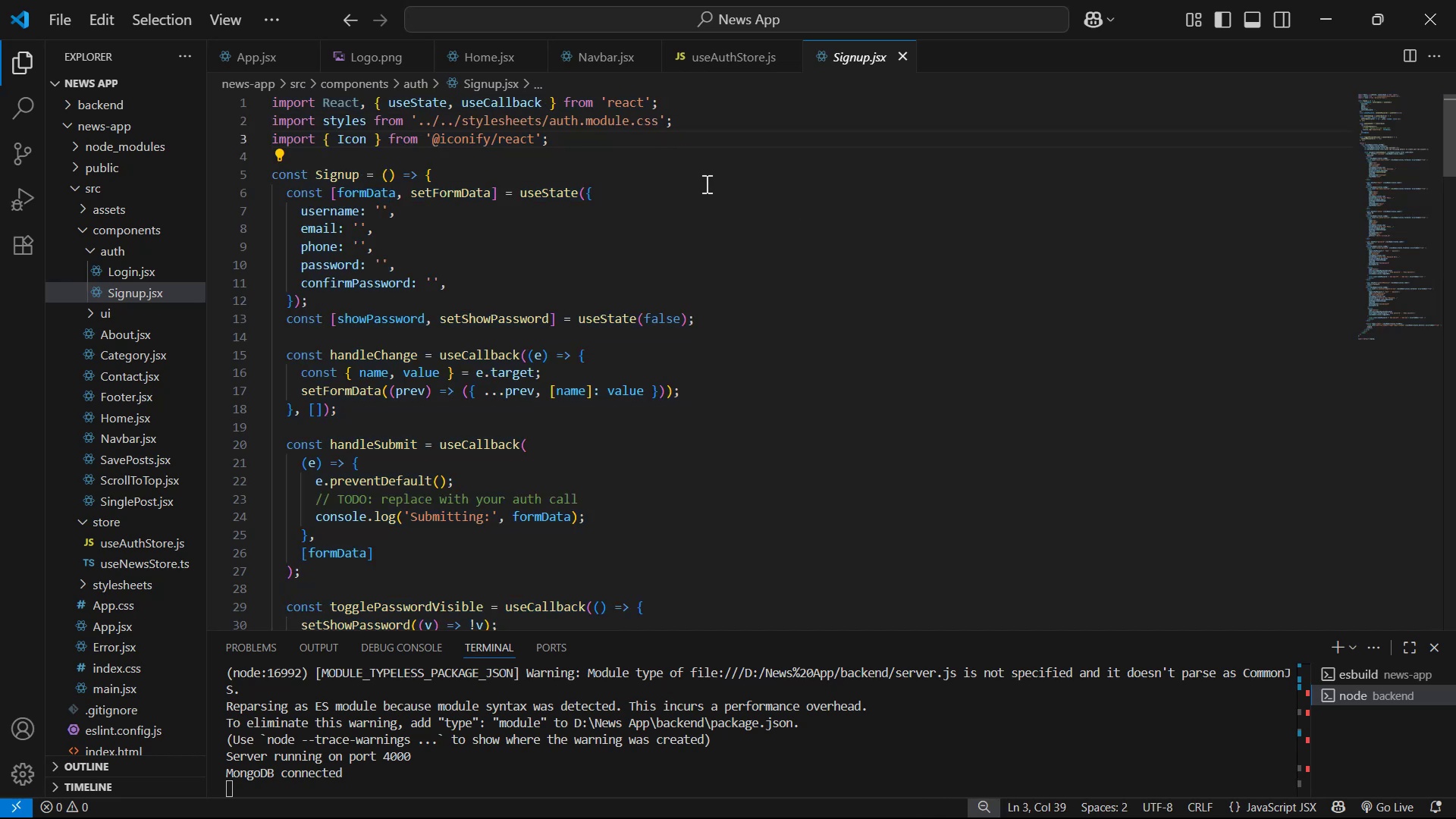 
key(Enter)
 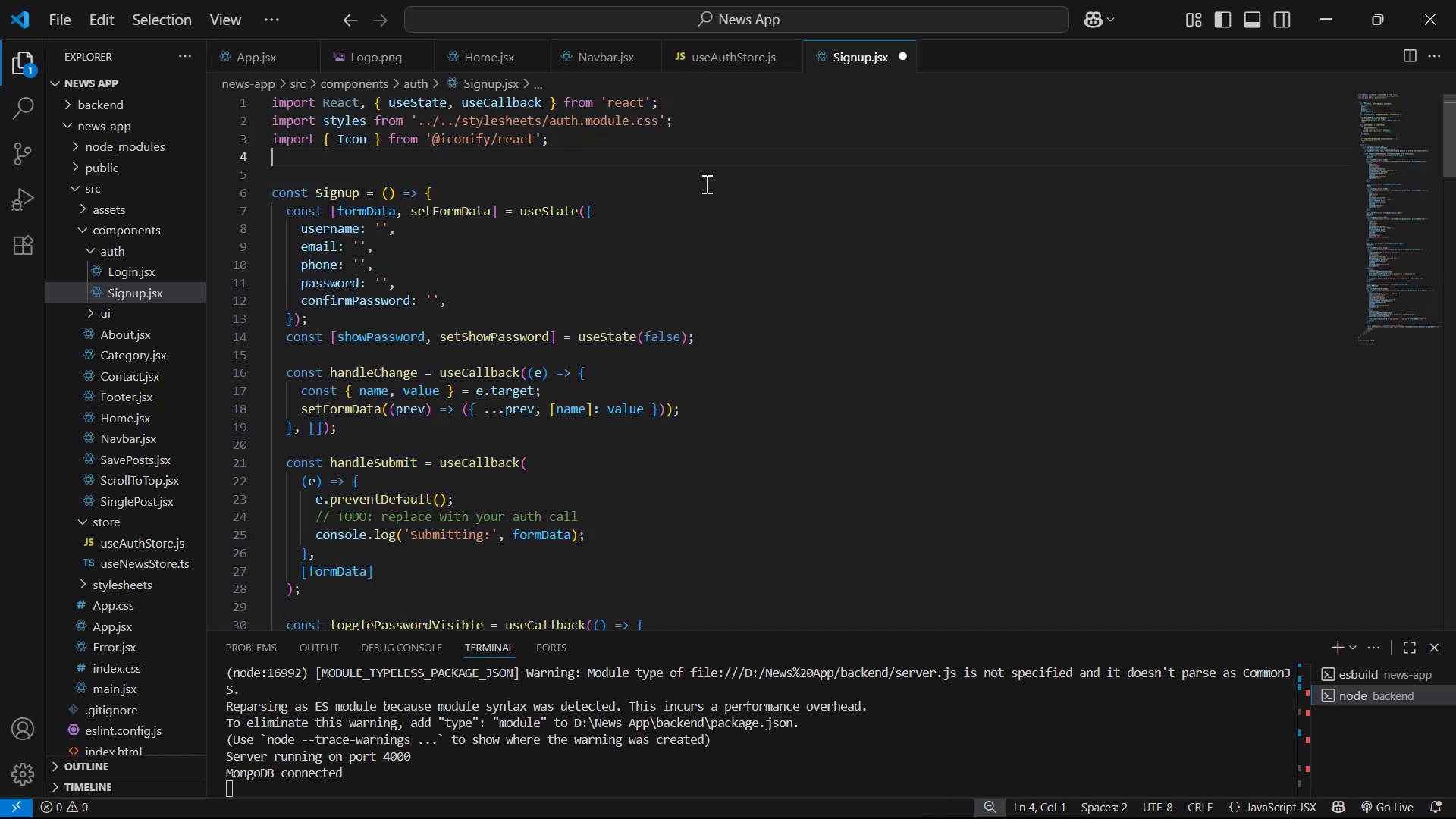 
type(im)
 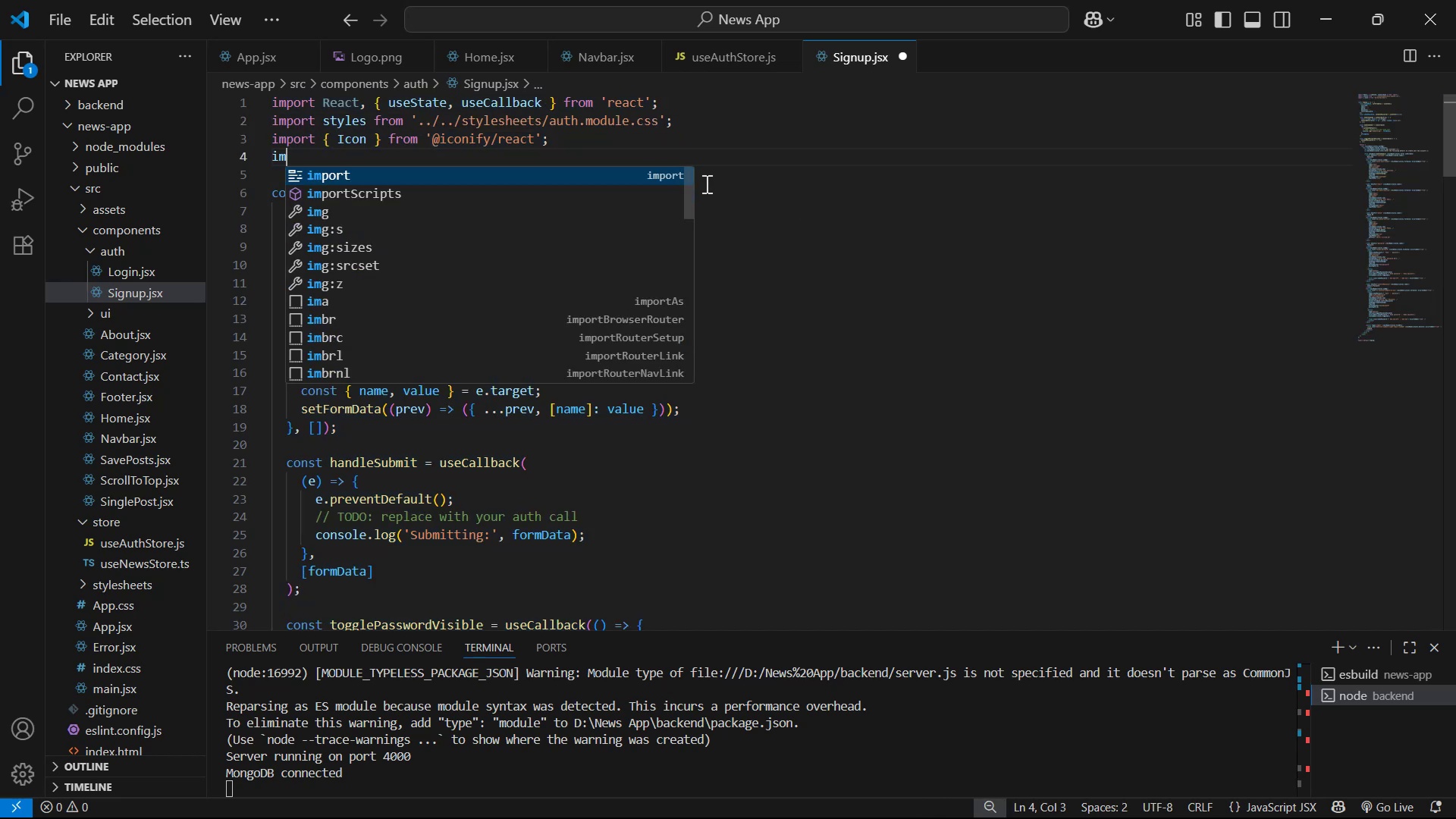 
key(Enter)
 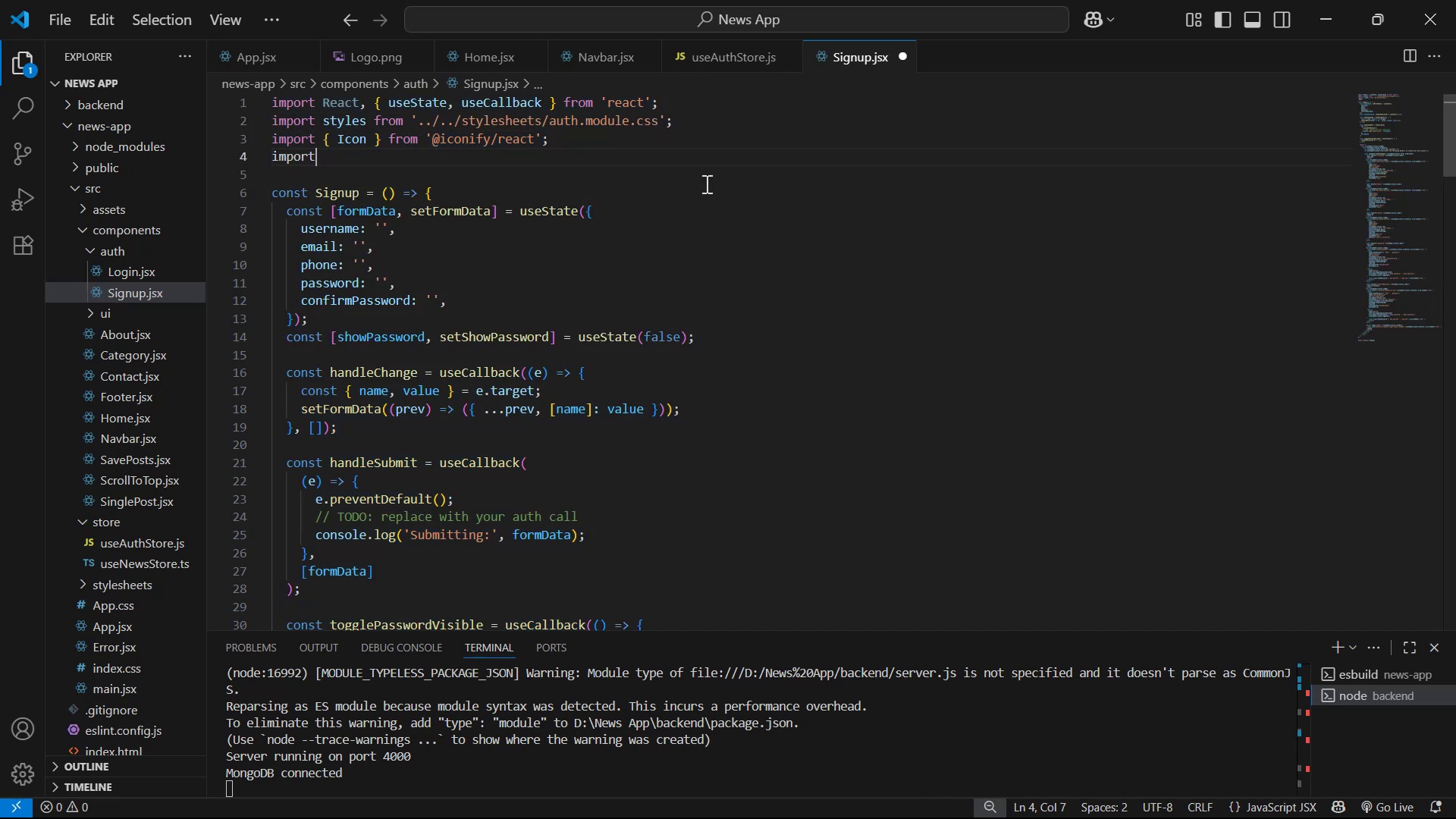 
type( useAuth)
 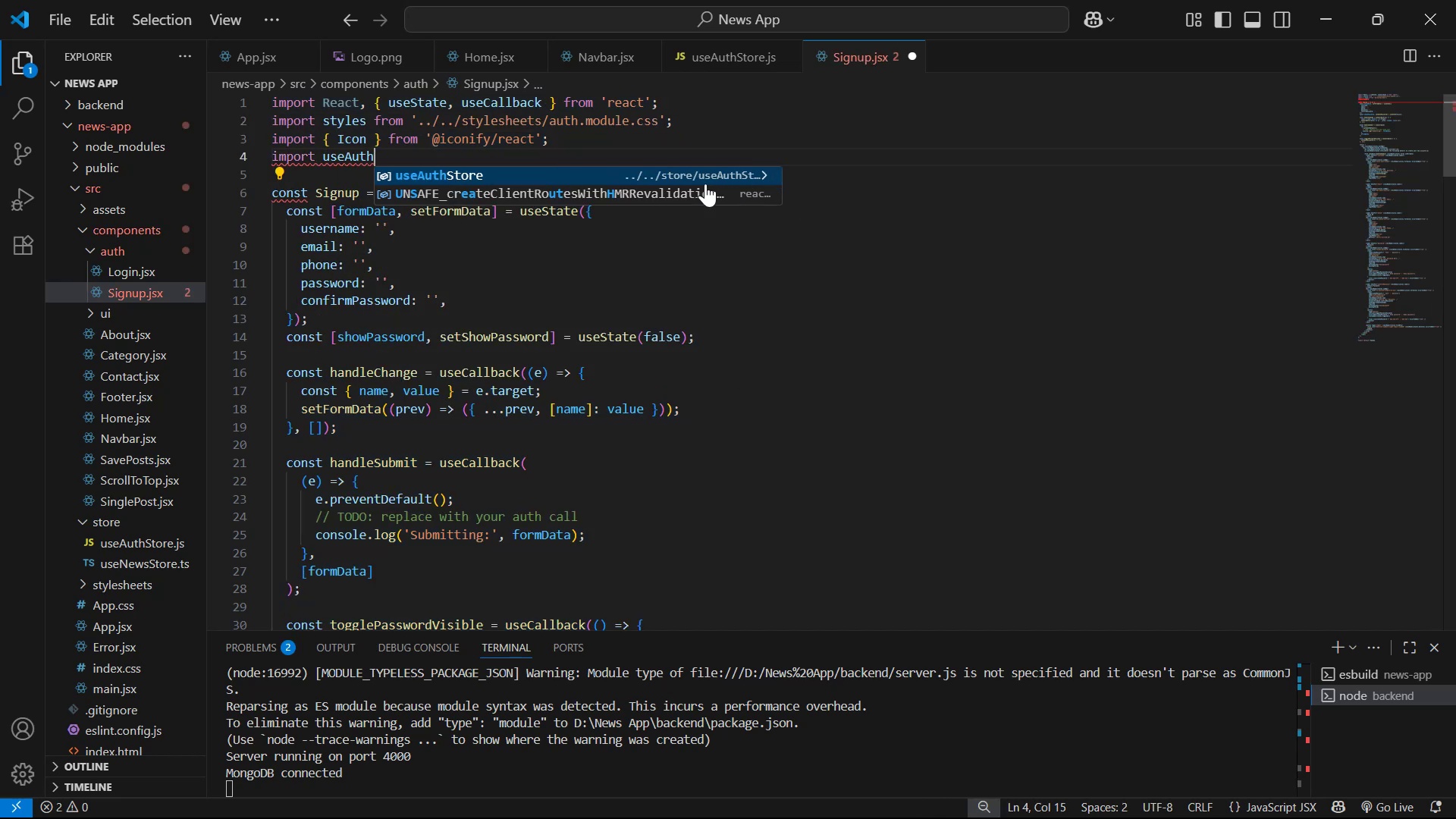 
 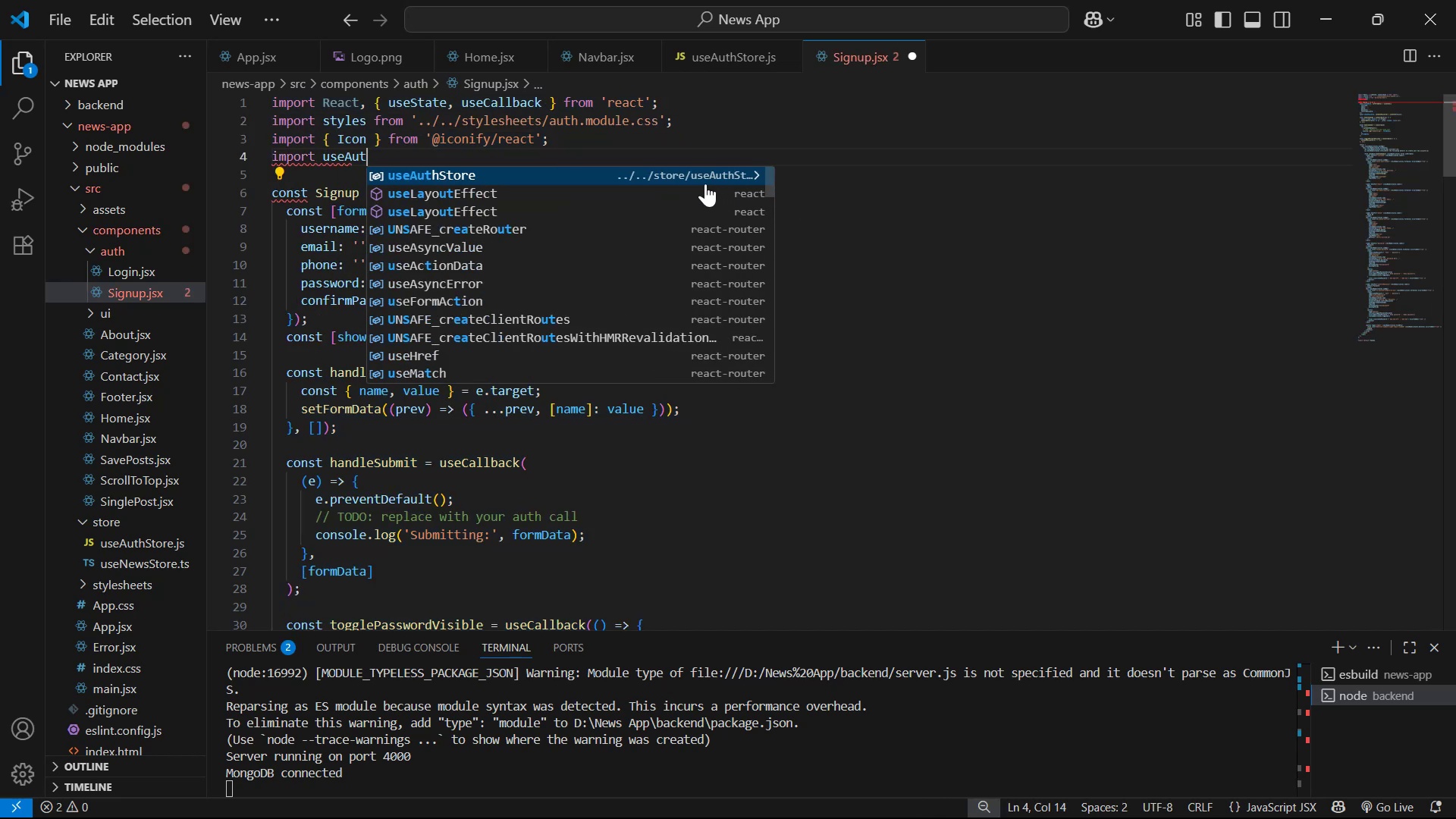 
key(Enter)
 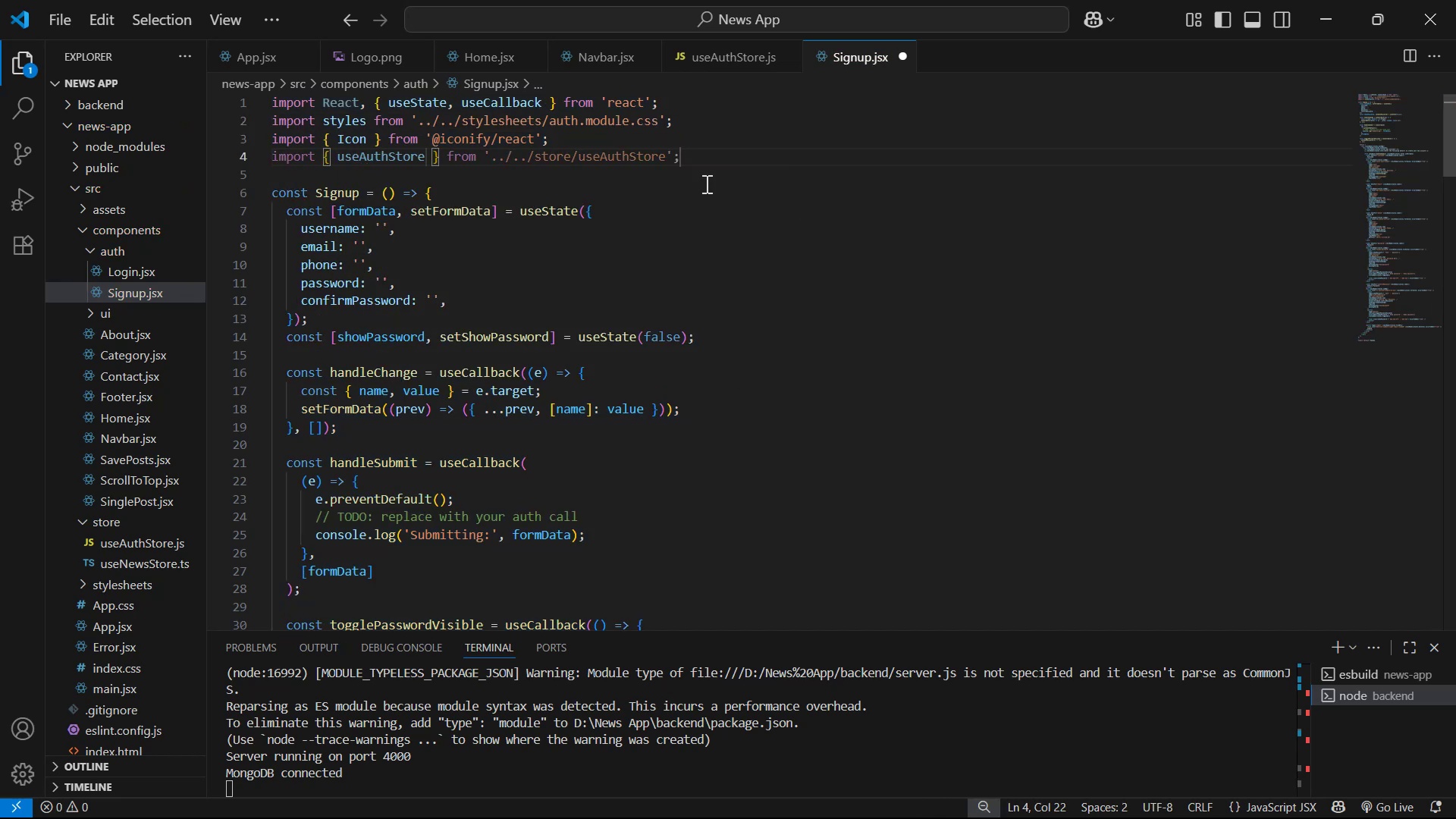 
key(ArrowDown)
 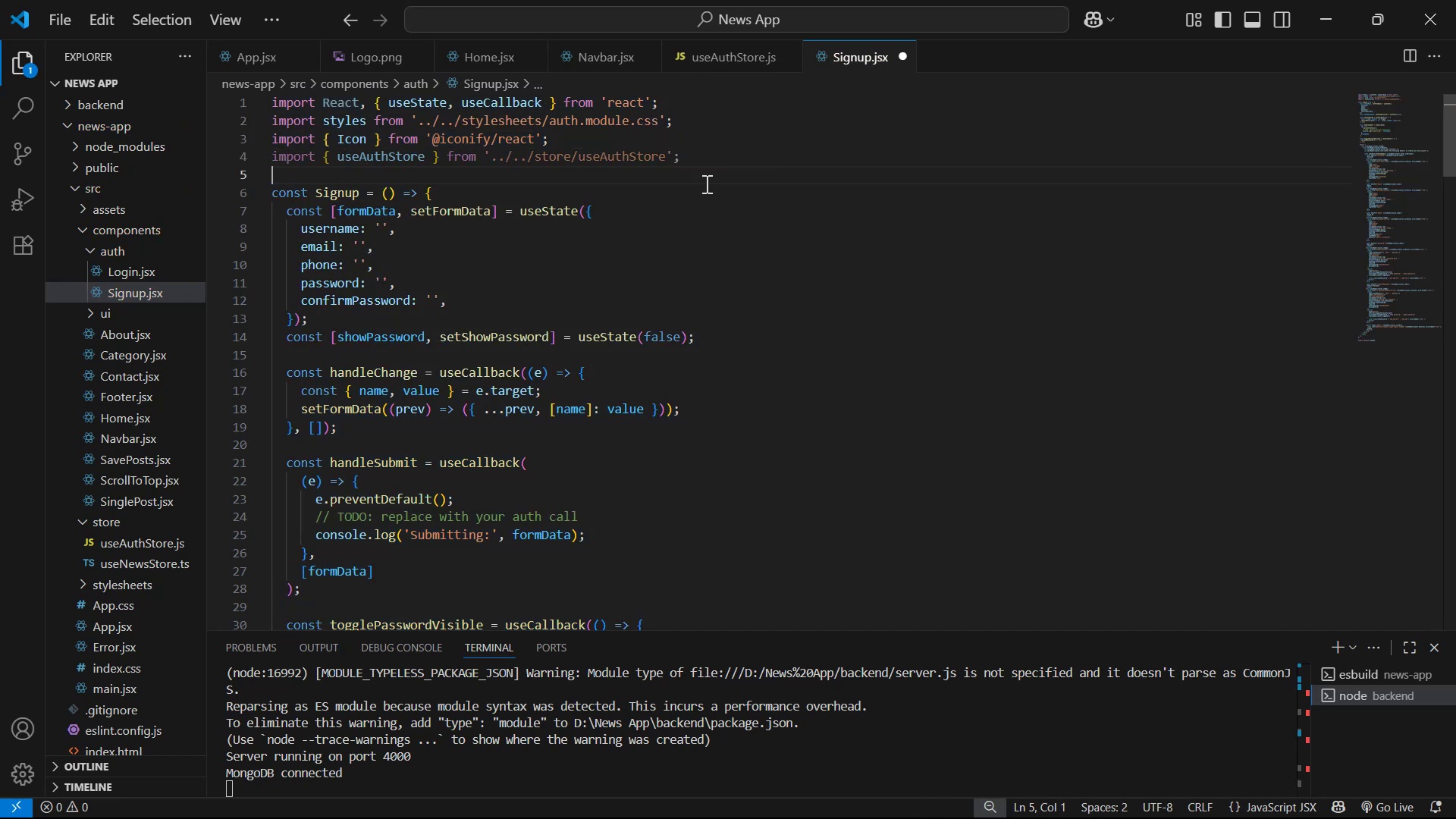 
key(ArrowDown)
 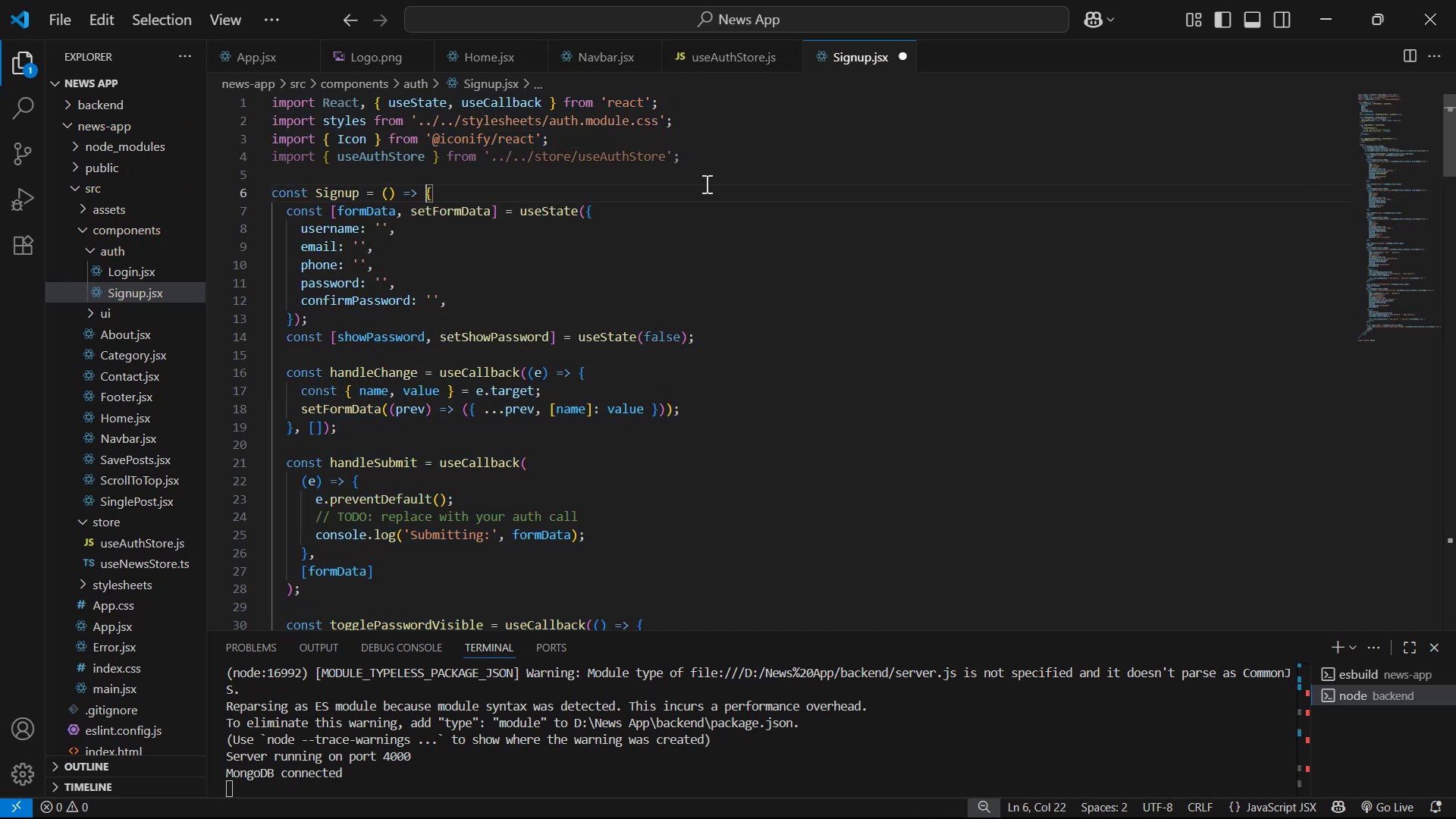 
hold_key(key=ArrowRight, duration=0.38)
 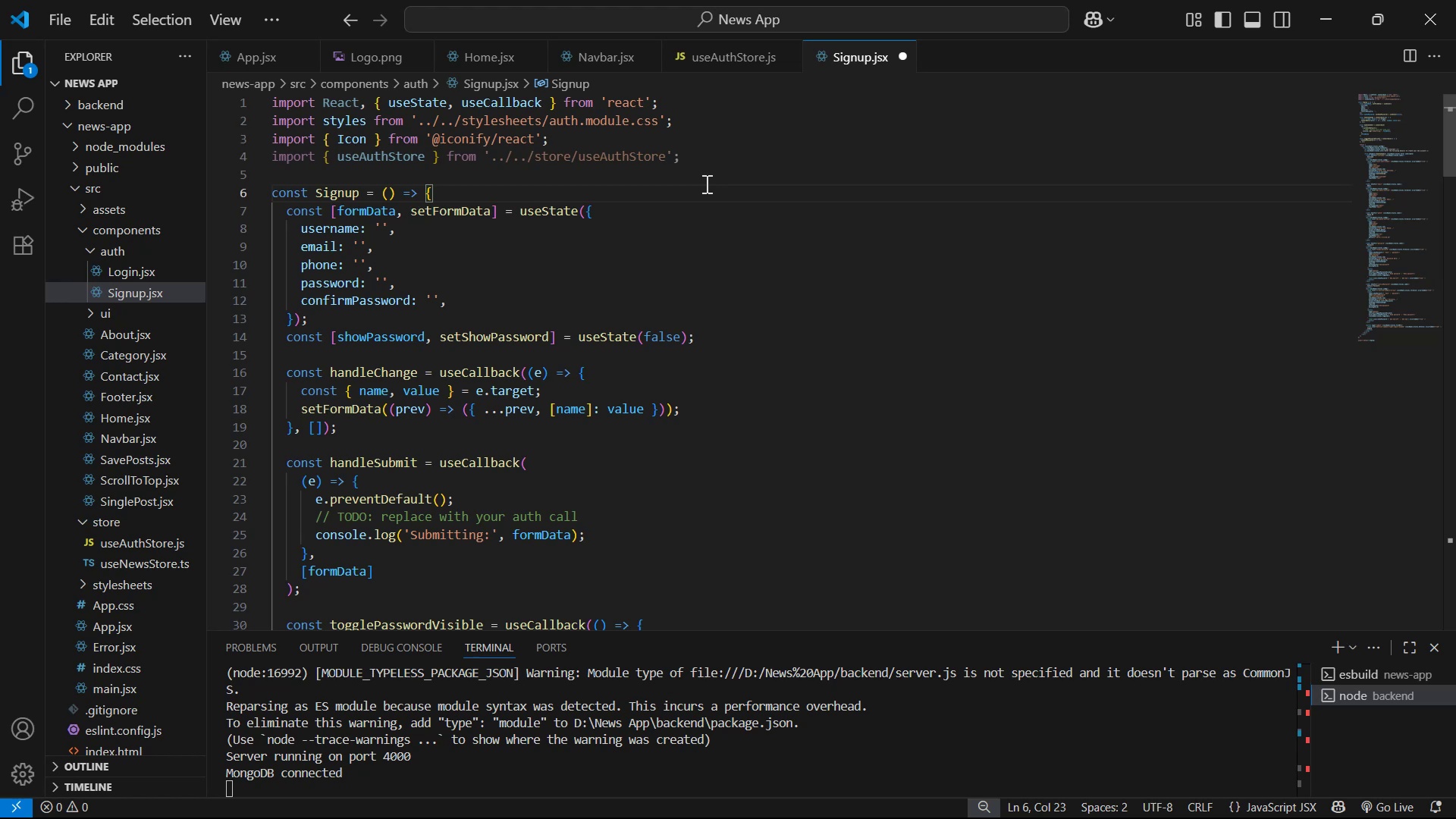 
key(Enter)
 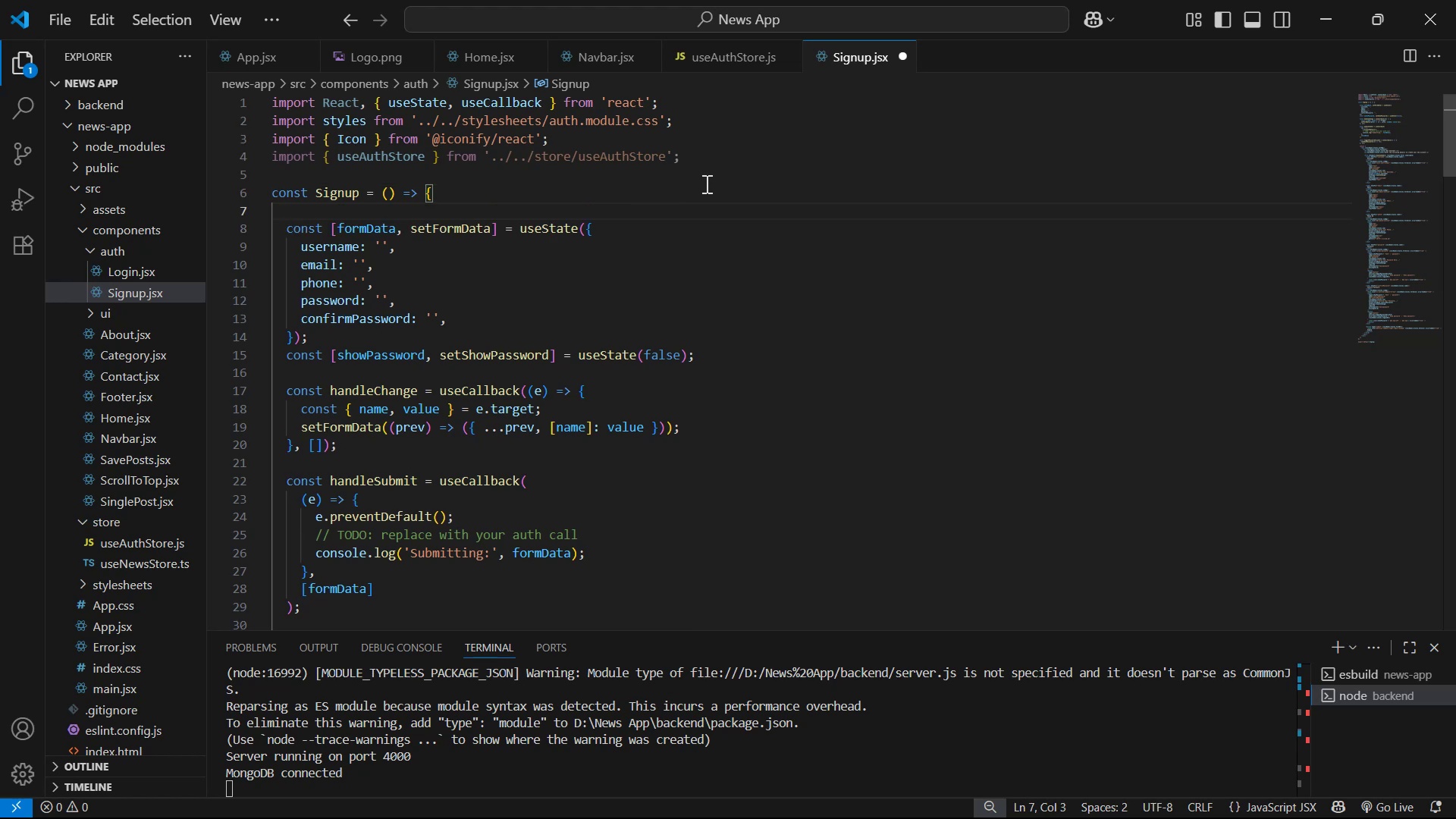 
key(Control+S)
 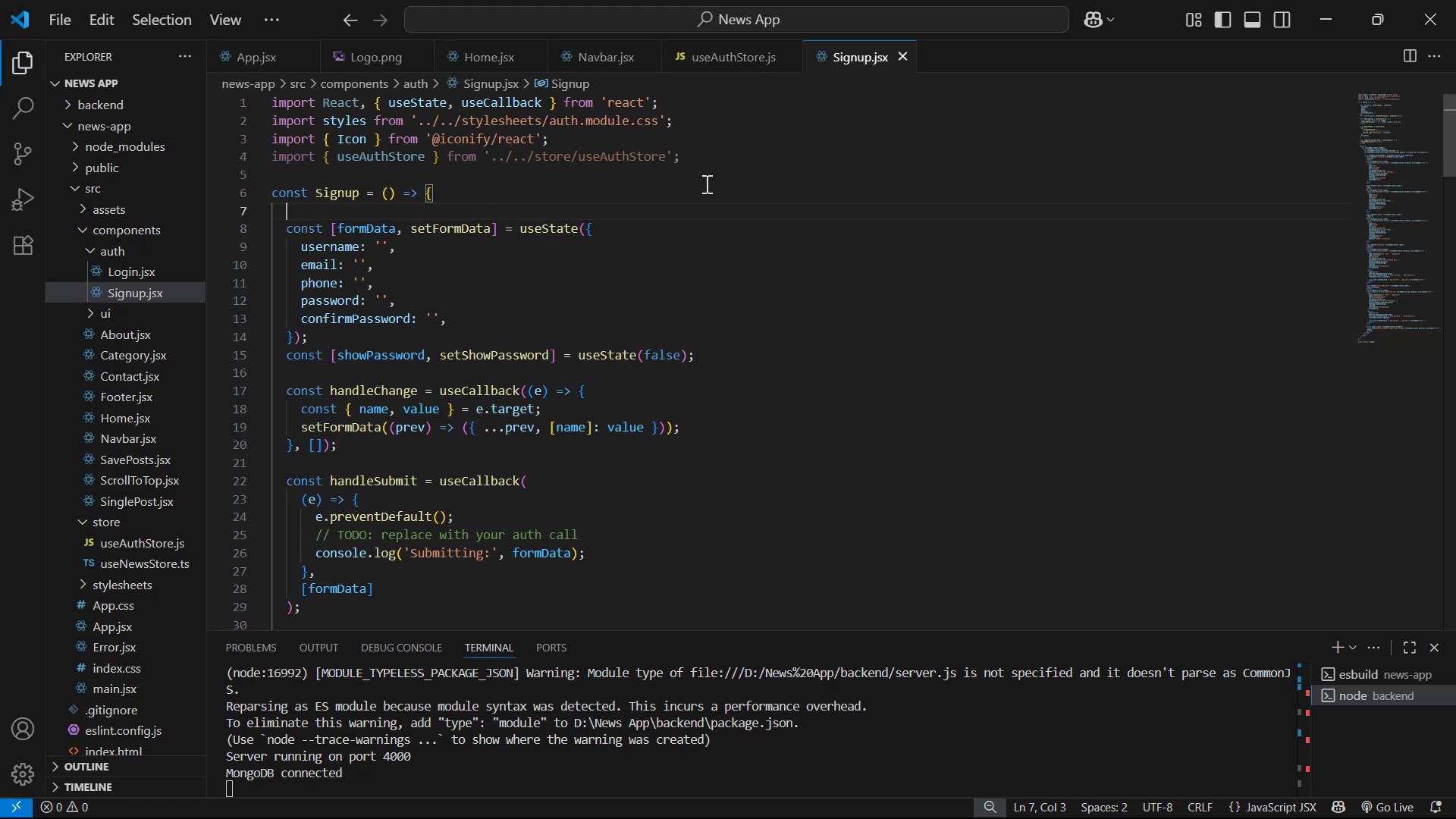 
key(Control+A)
 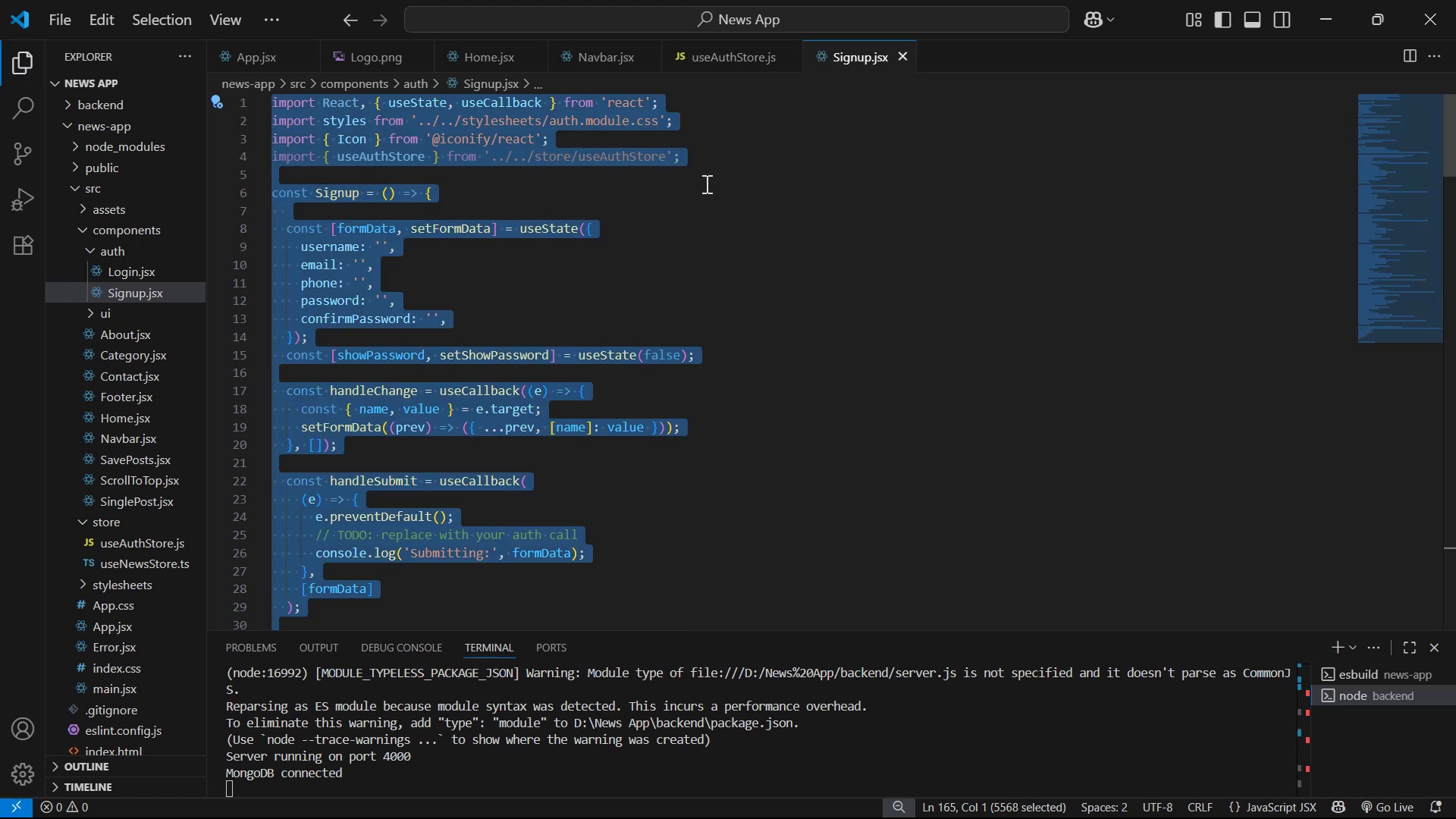 
key(Control+C)
 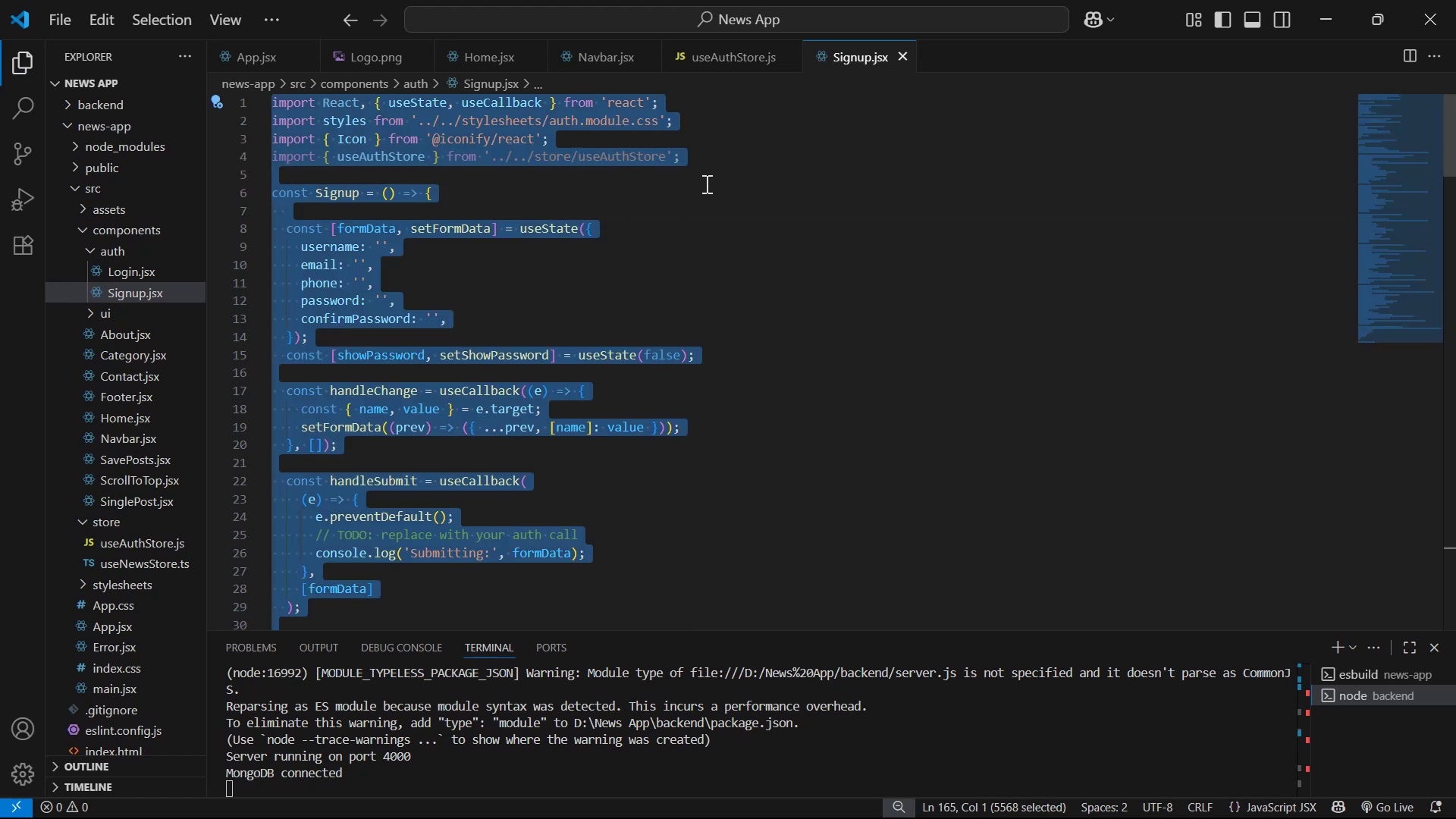 
key(Alt+AltLeft)
 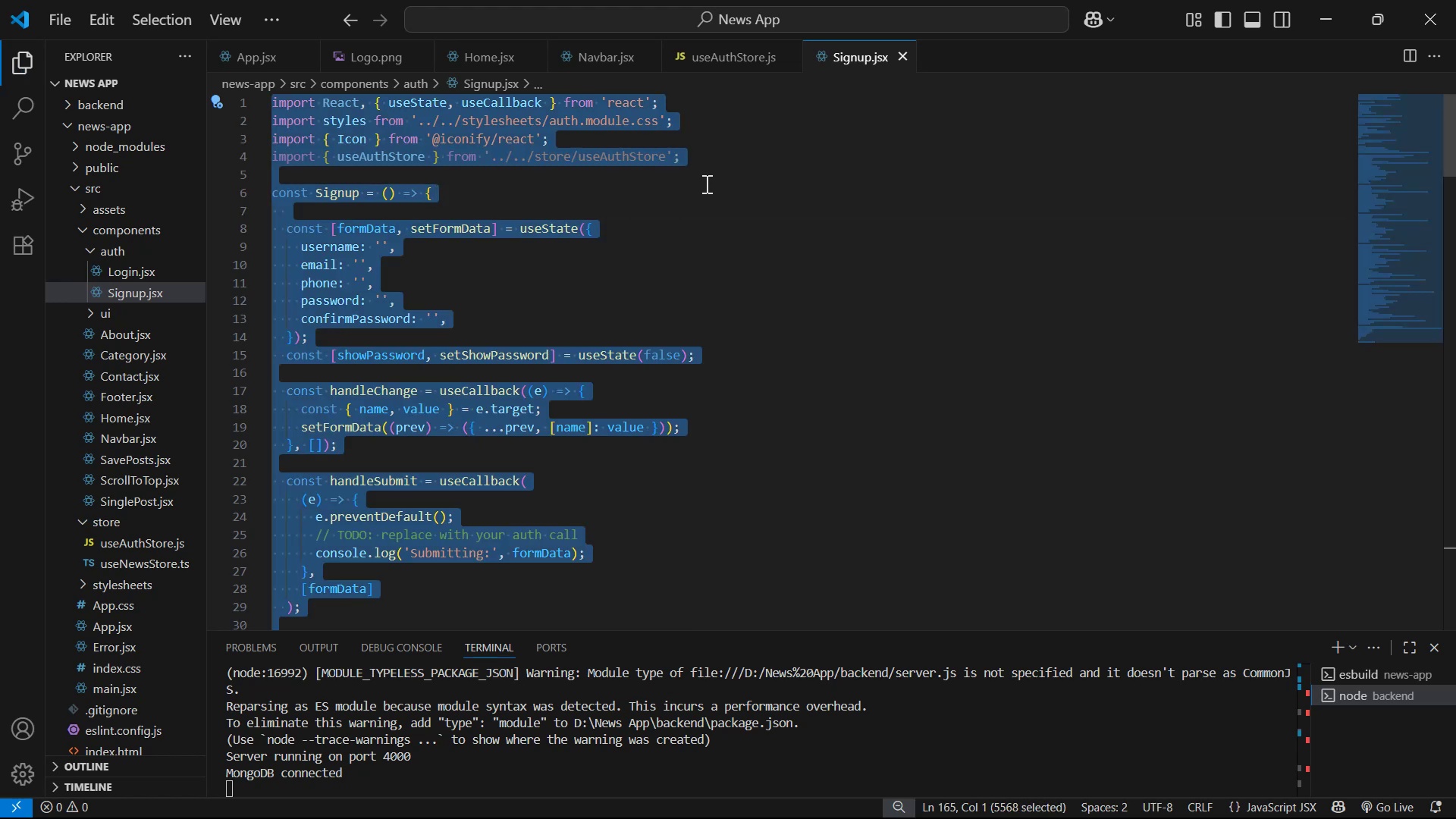 
key(Alt+Tab)
 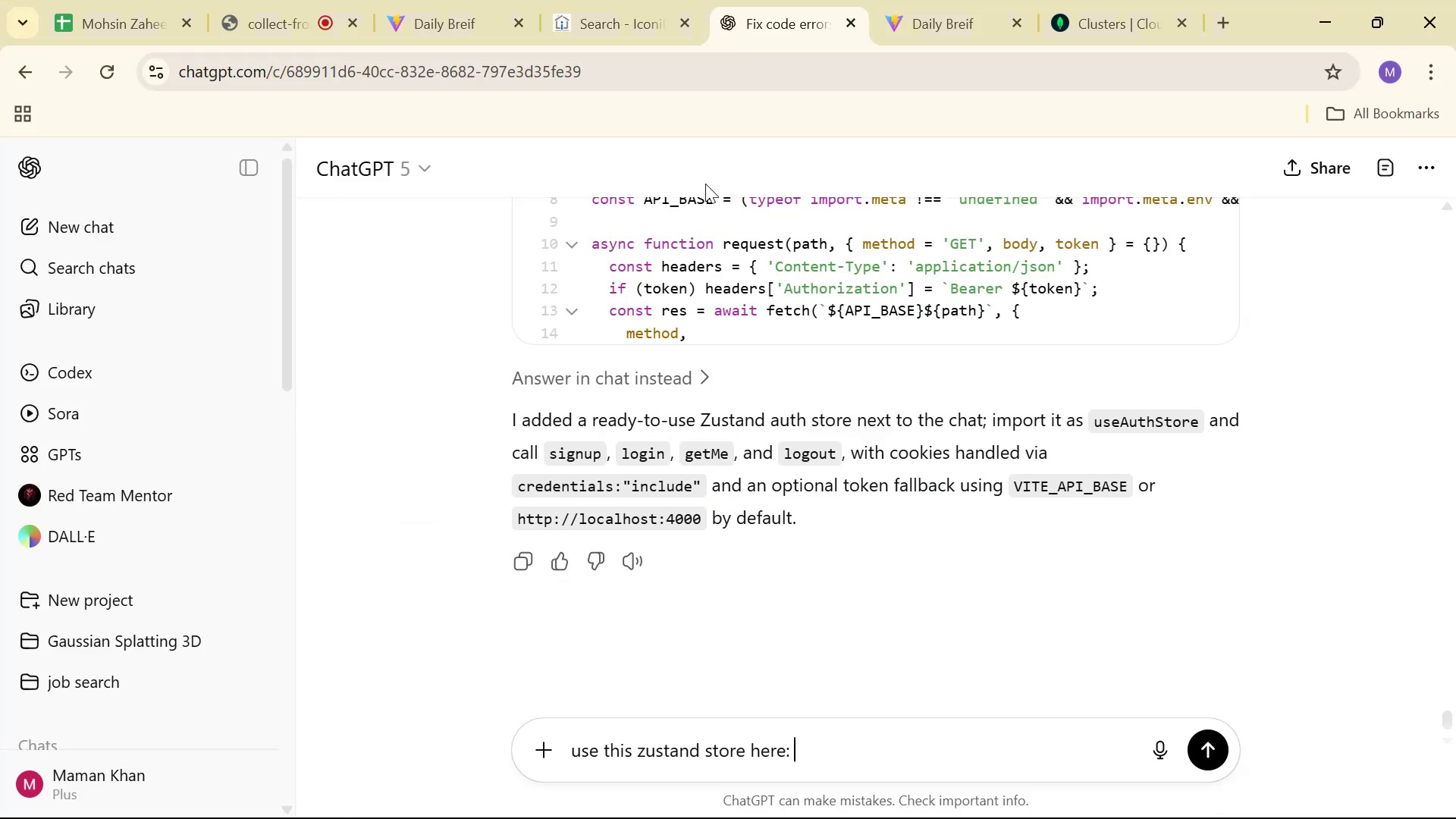 
key(Control+V)
 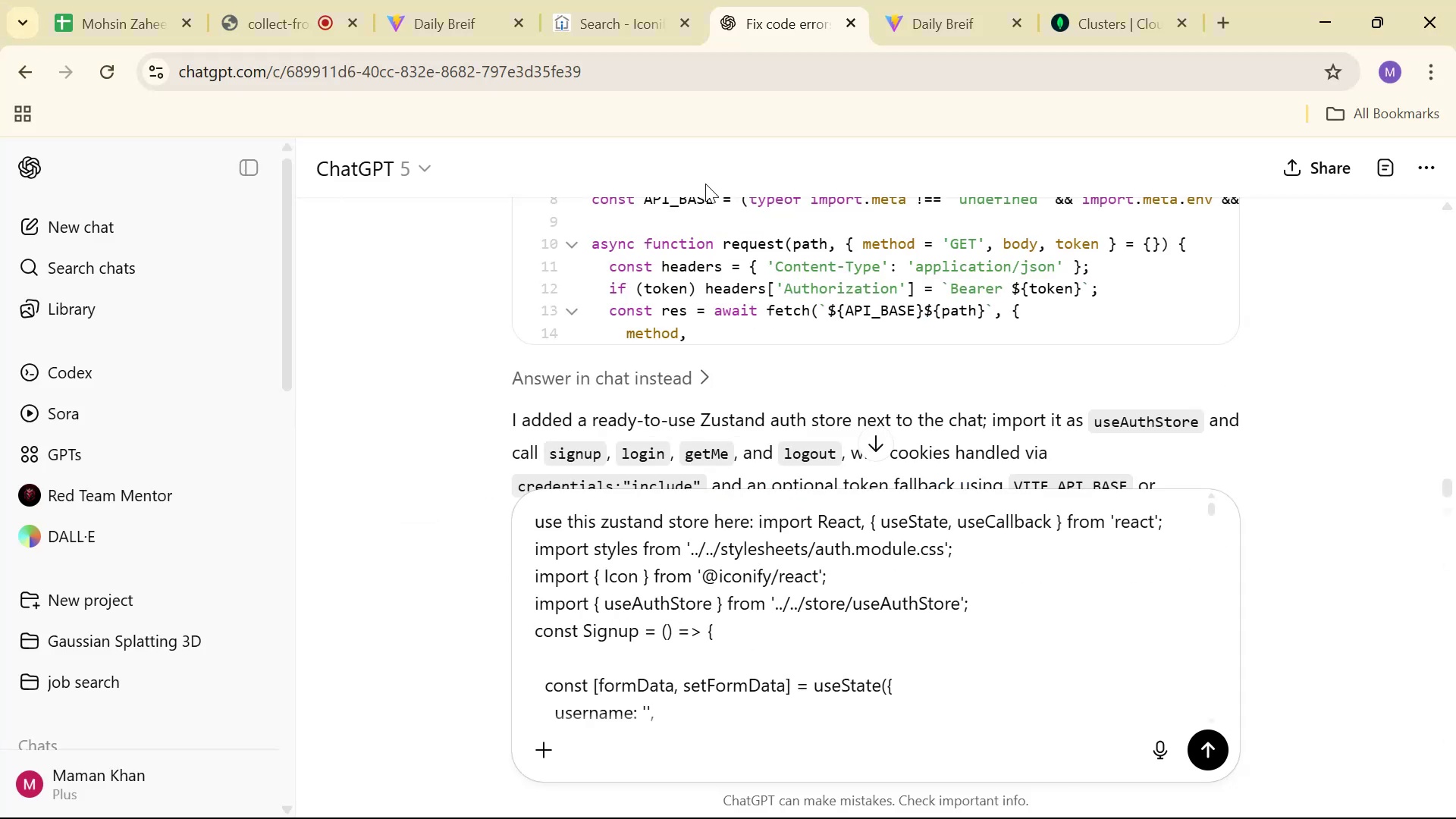 
key(Enter)
 